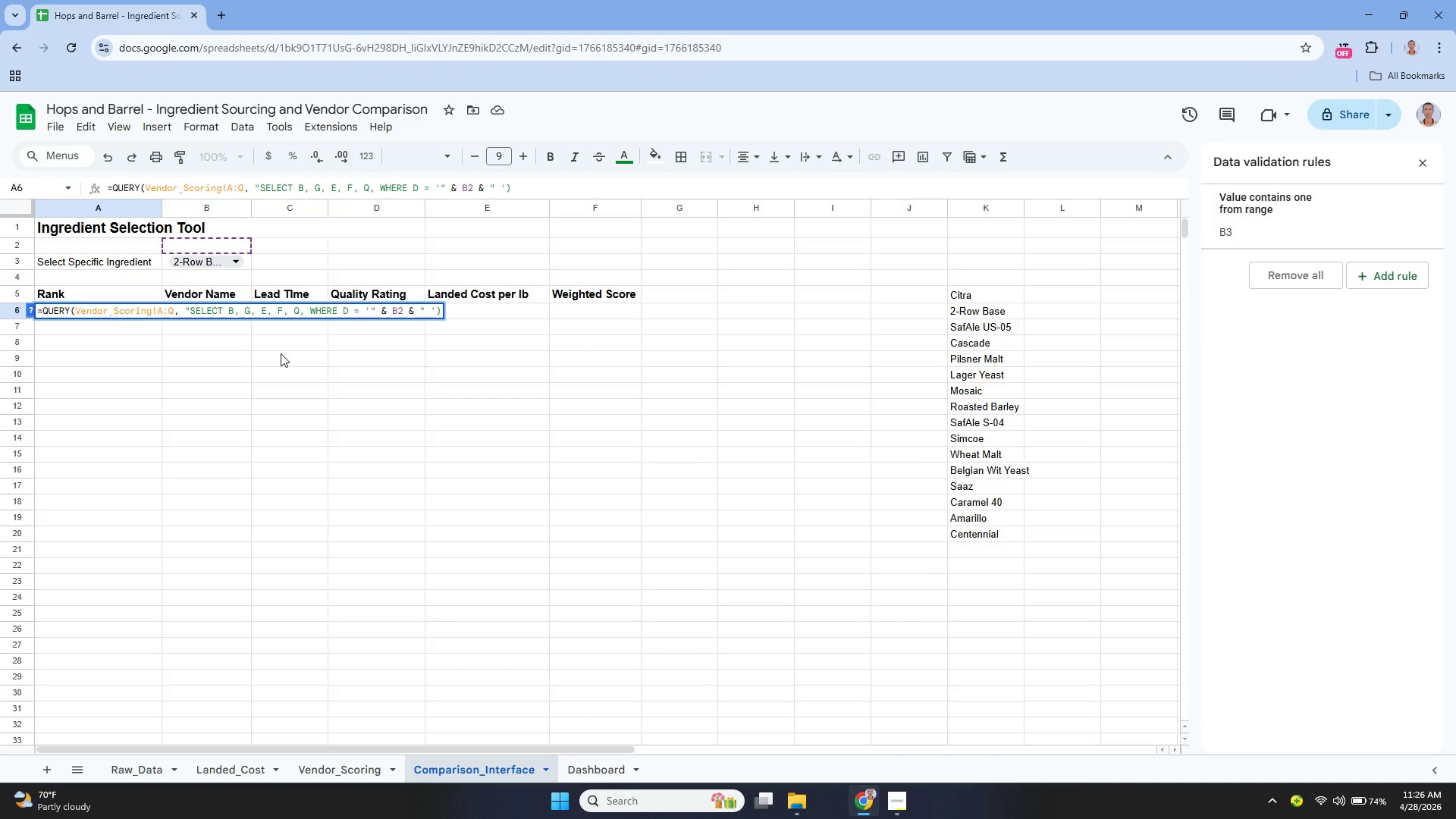 
key(ArrowLeft)
 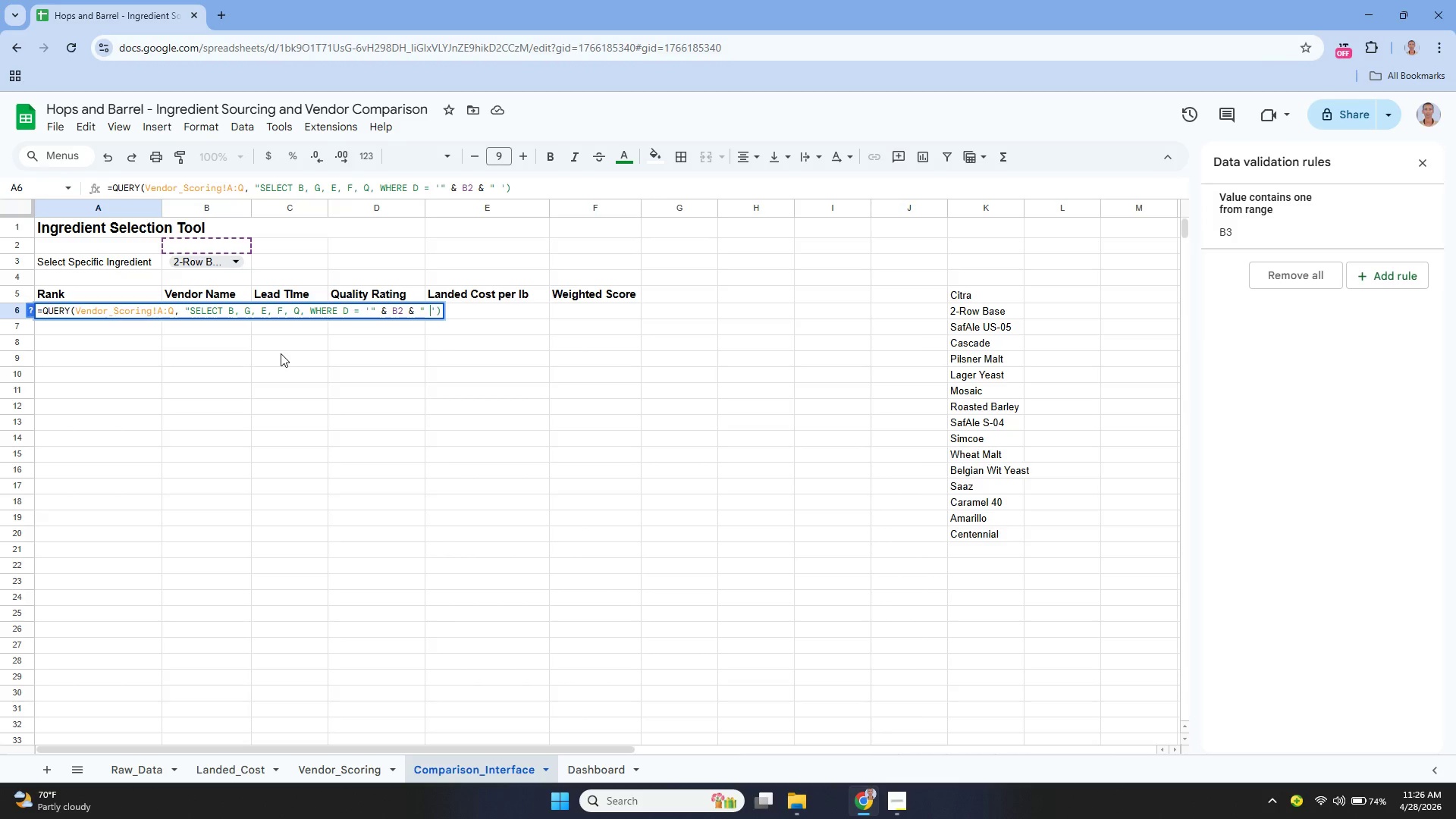 
key(Backspace)
 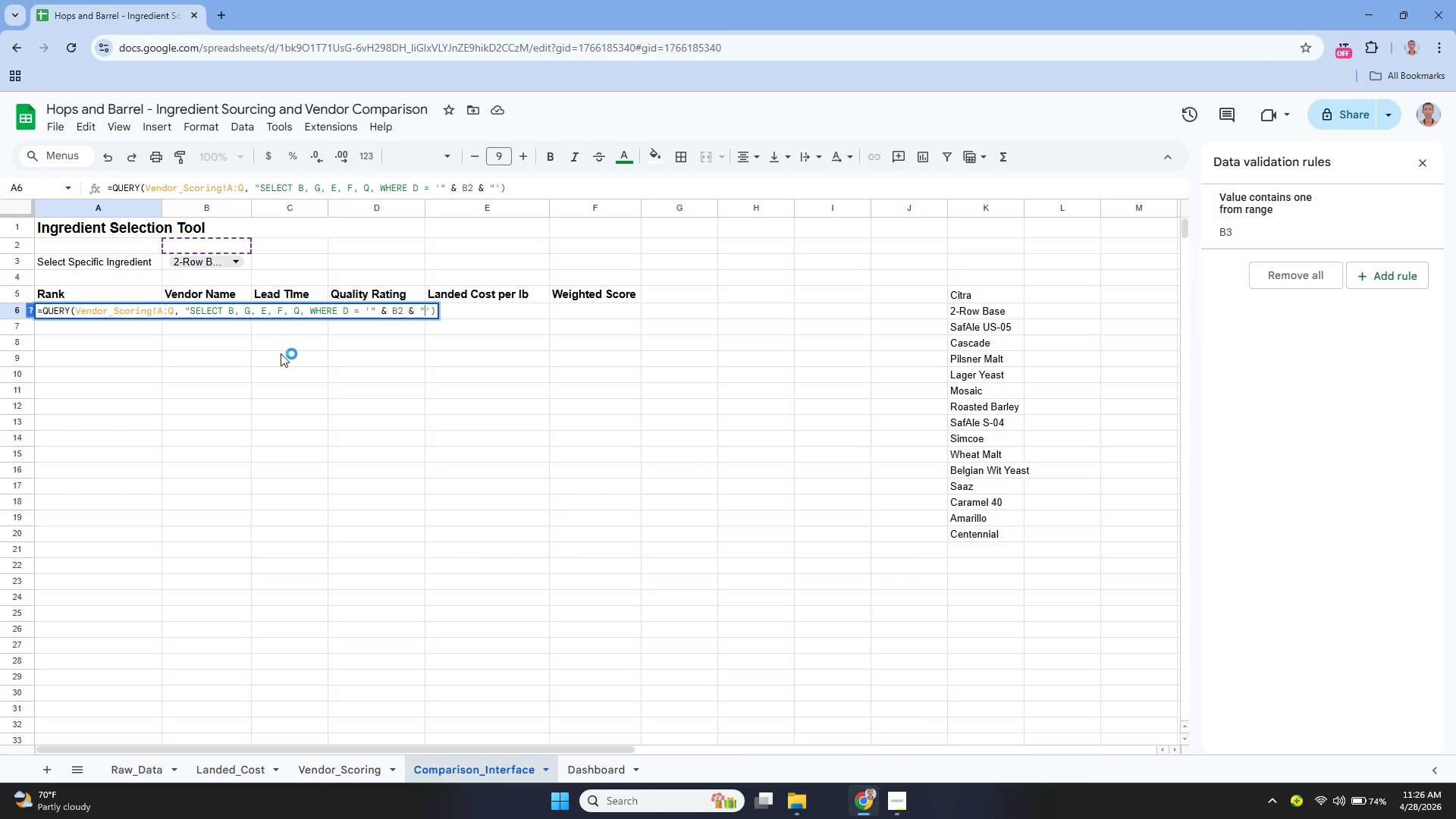 
key(ArrowDown)
 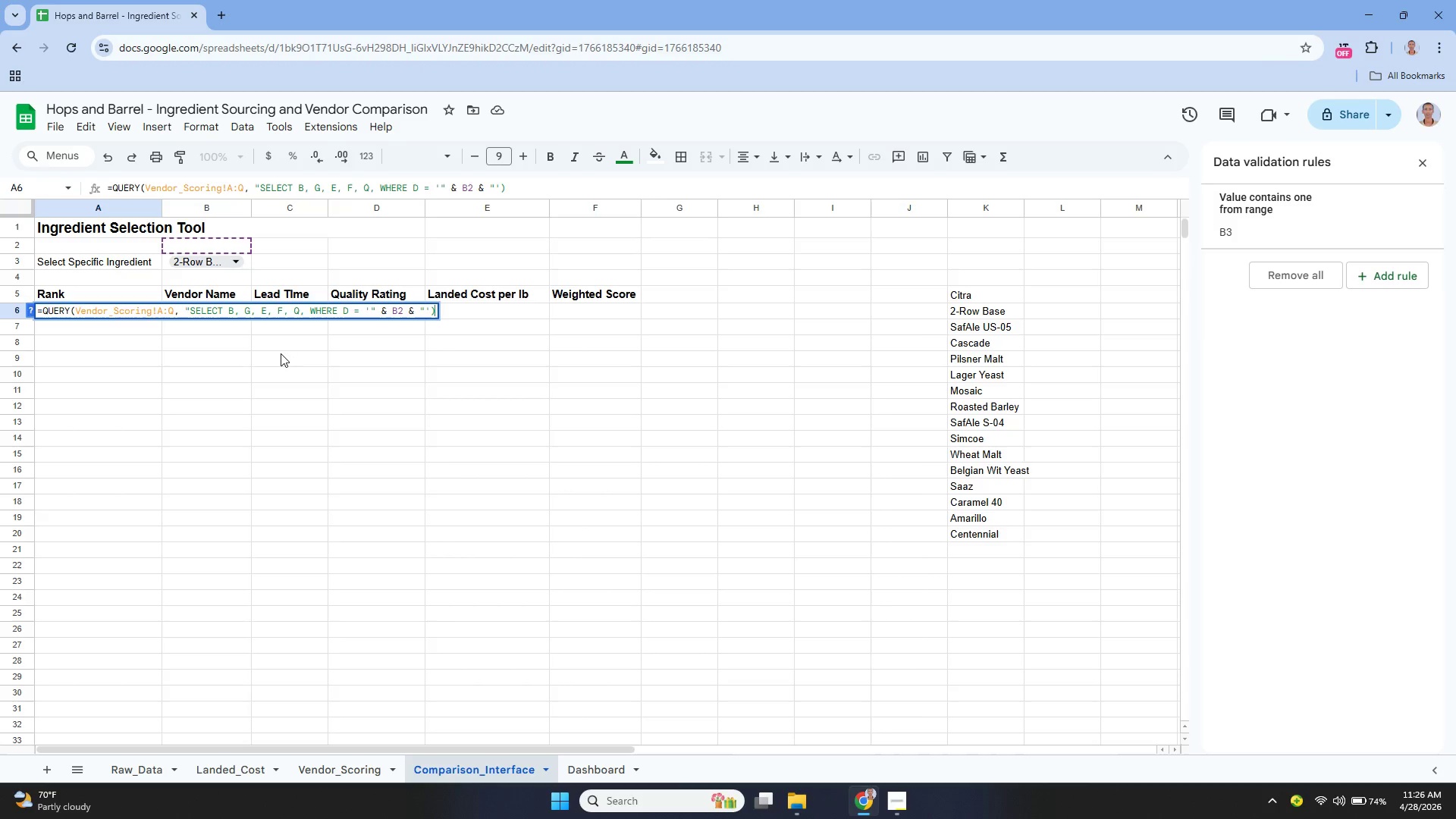 
type( ORDER BY DESC LIMT 3", 0))
 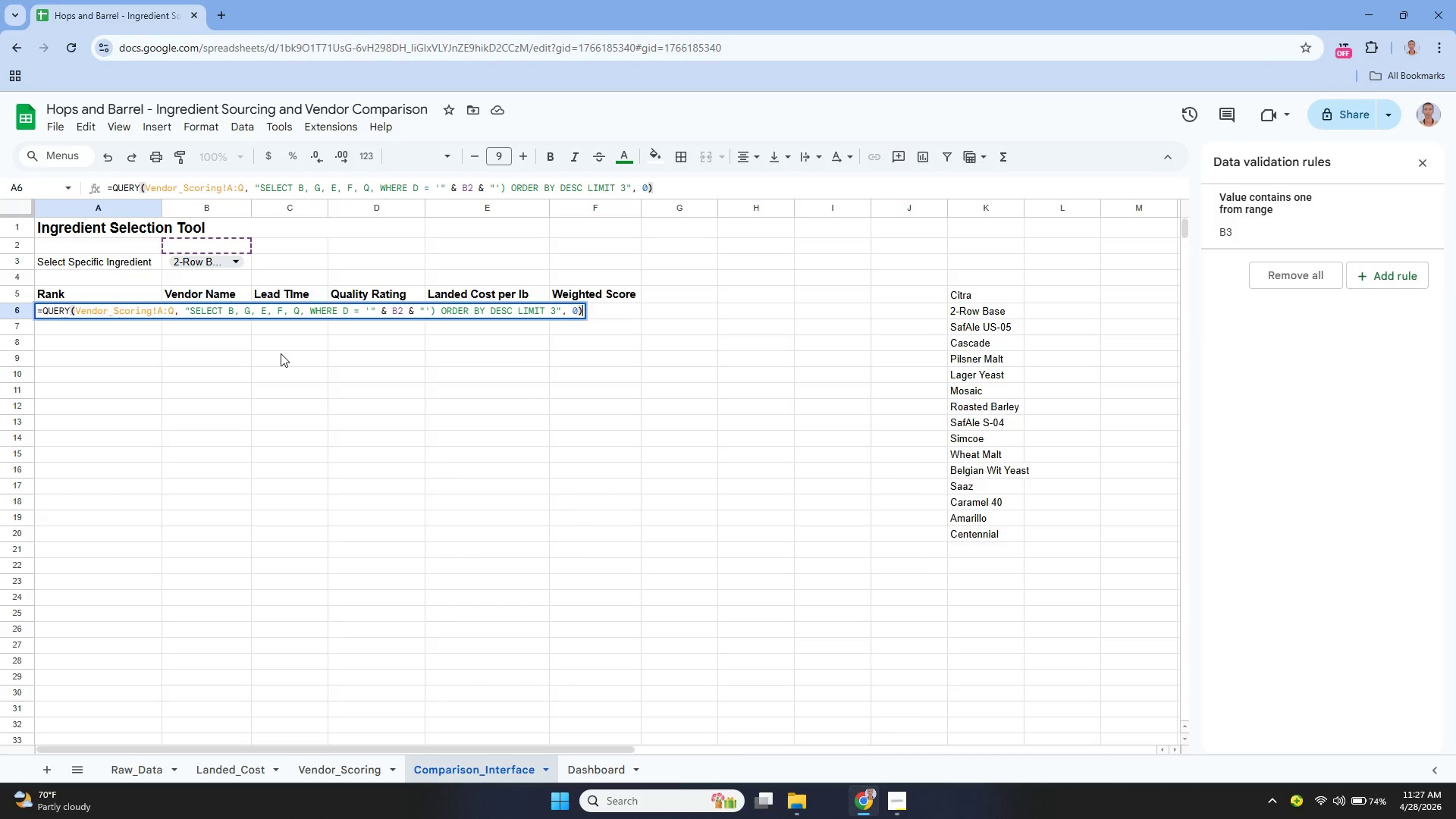 
hold_key(key=Enter, duration=5.5)
 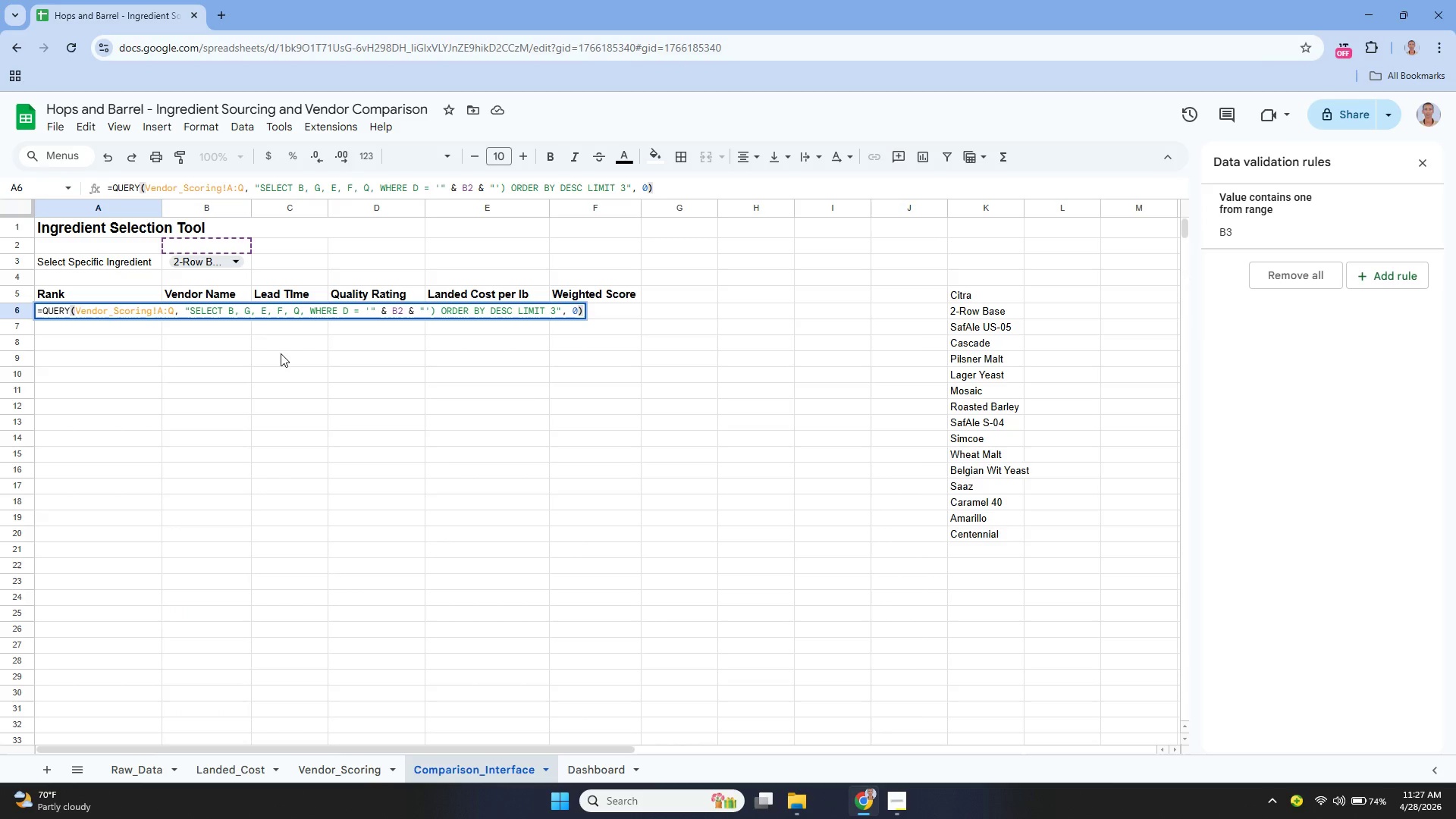 
key(ArrowUp)
 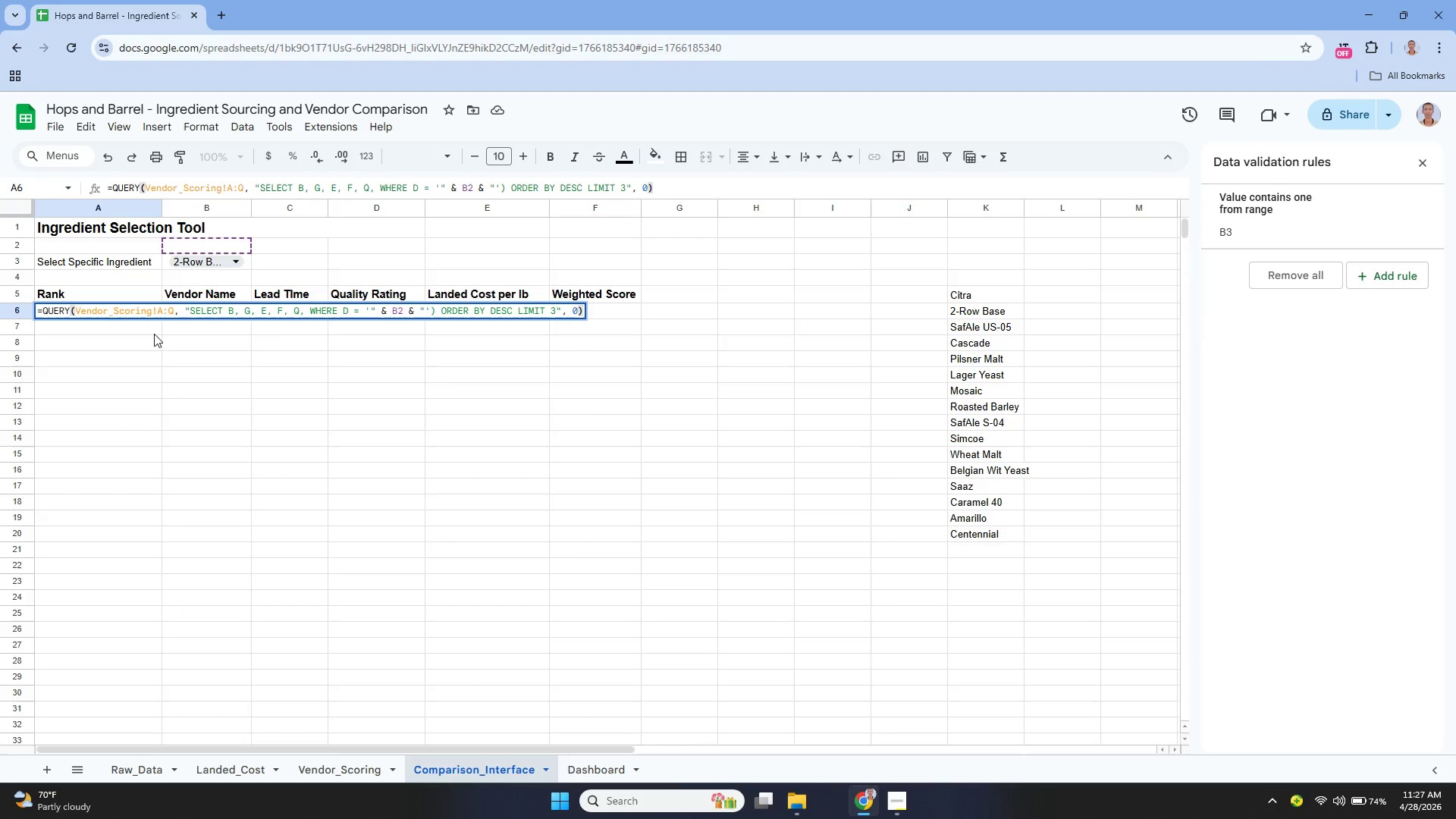 
wait(8.7)
 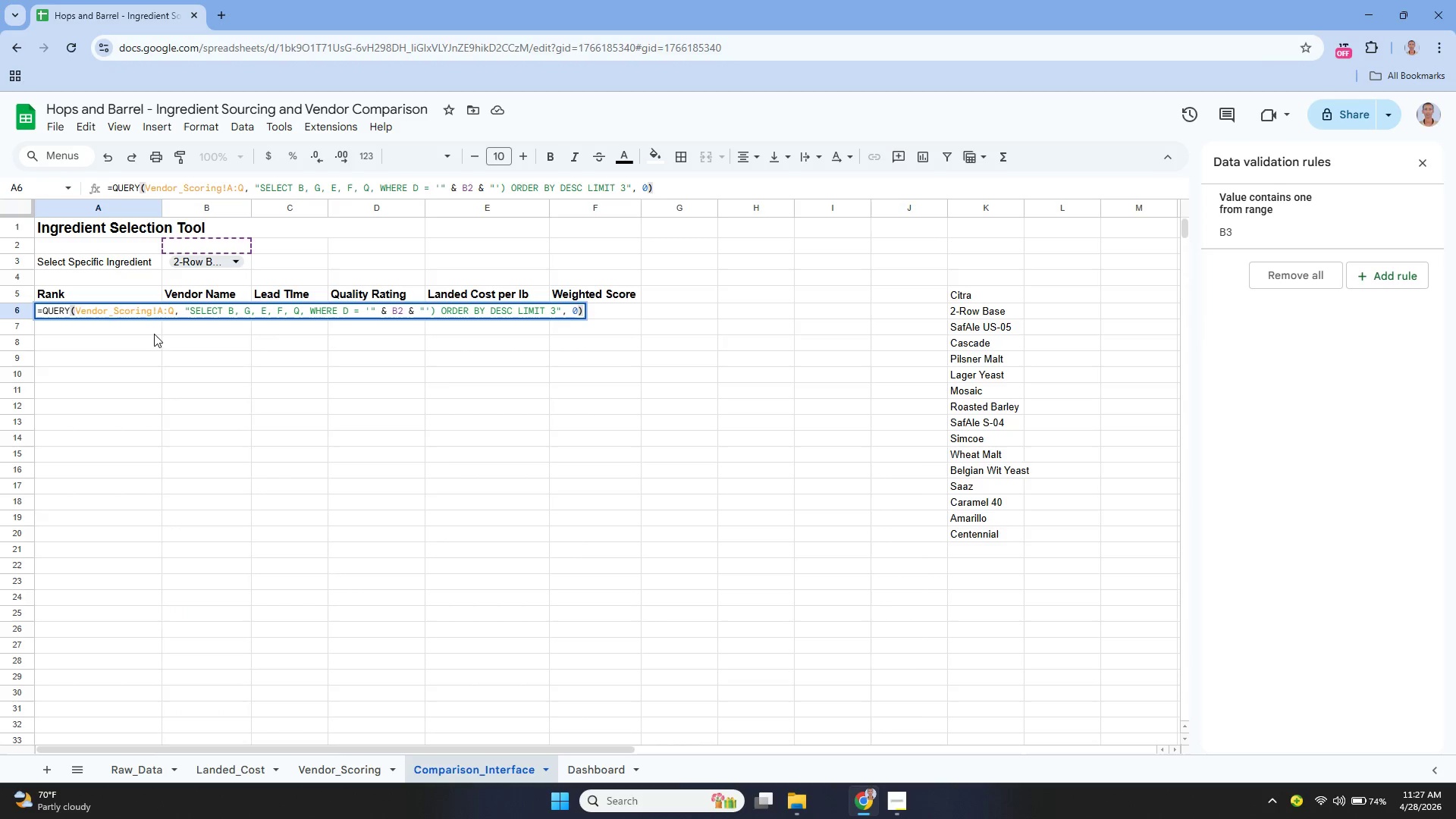 
left_click([347, 776])
 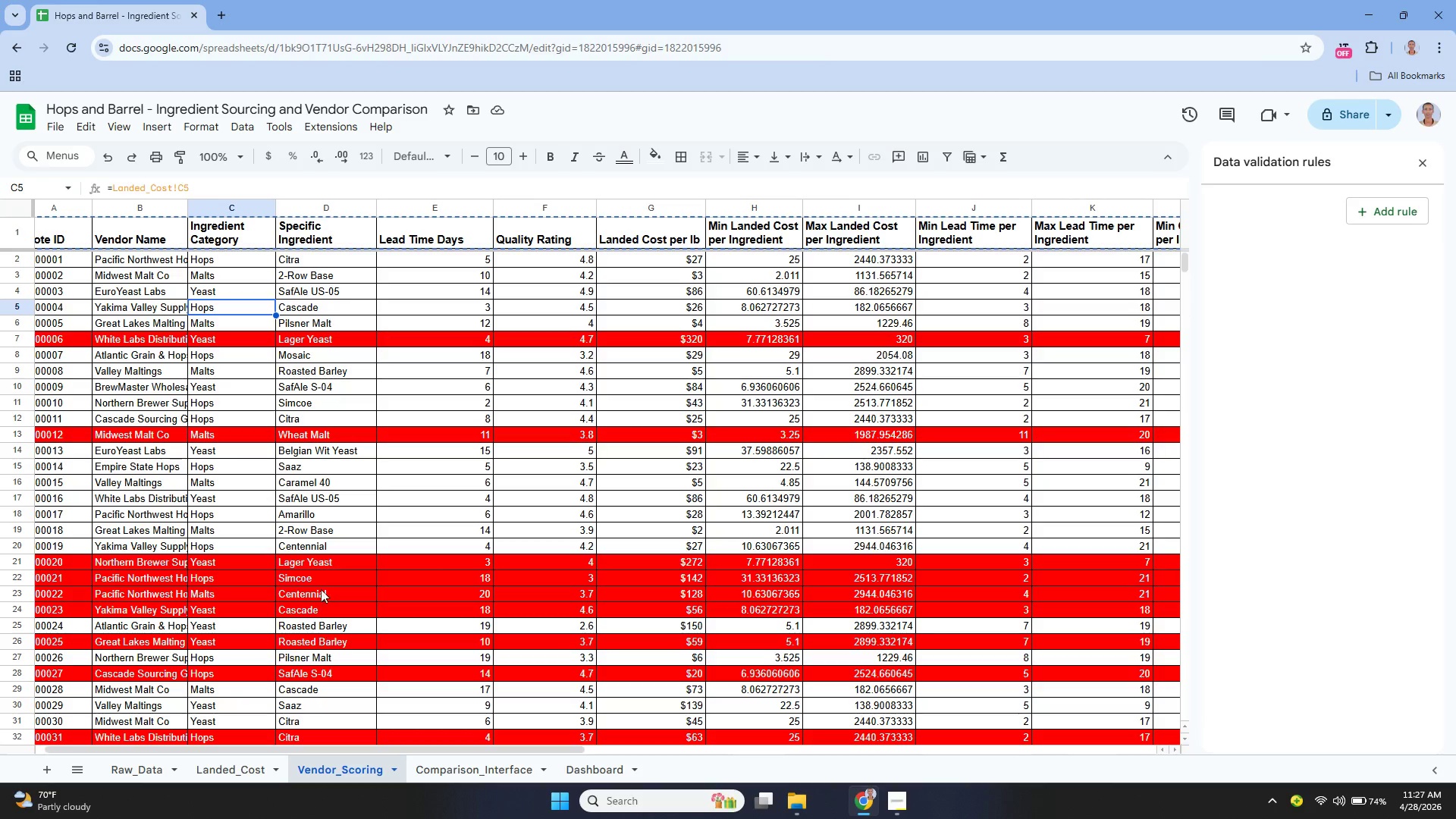 
scroll: coordinate [334, 552], scroll_direction: up, amount: 3.0
 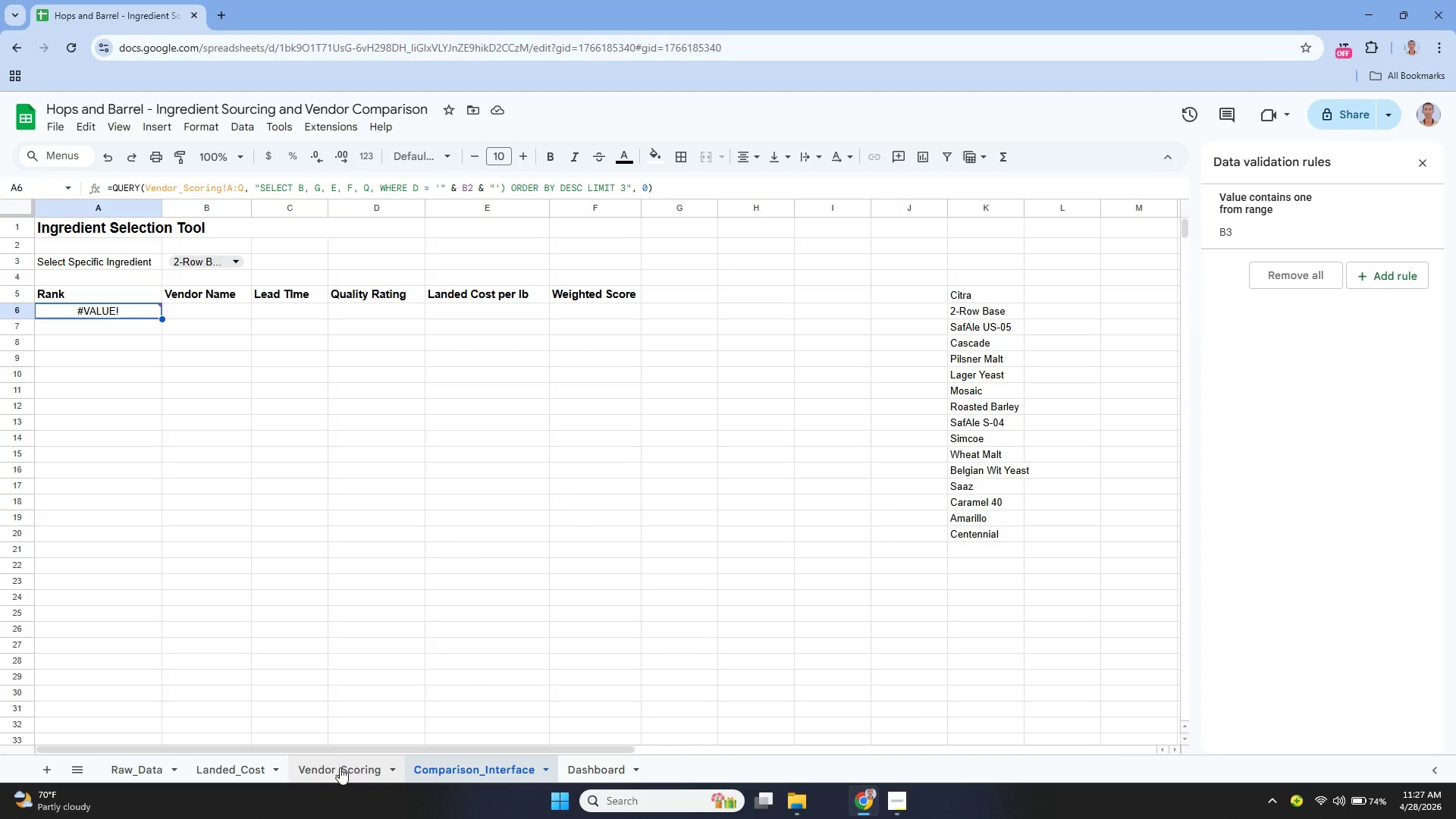 
left_click([340, 767])
 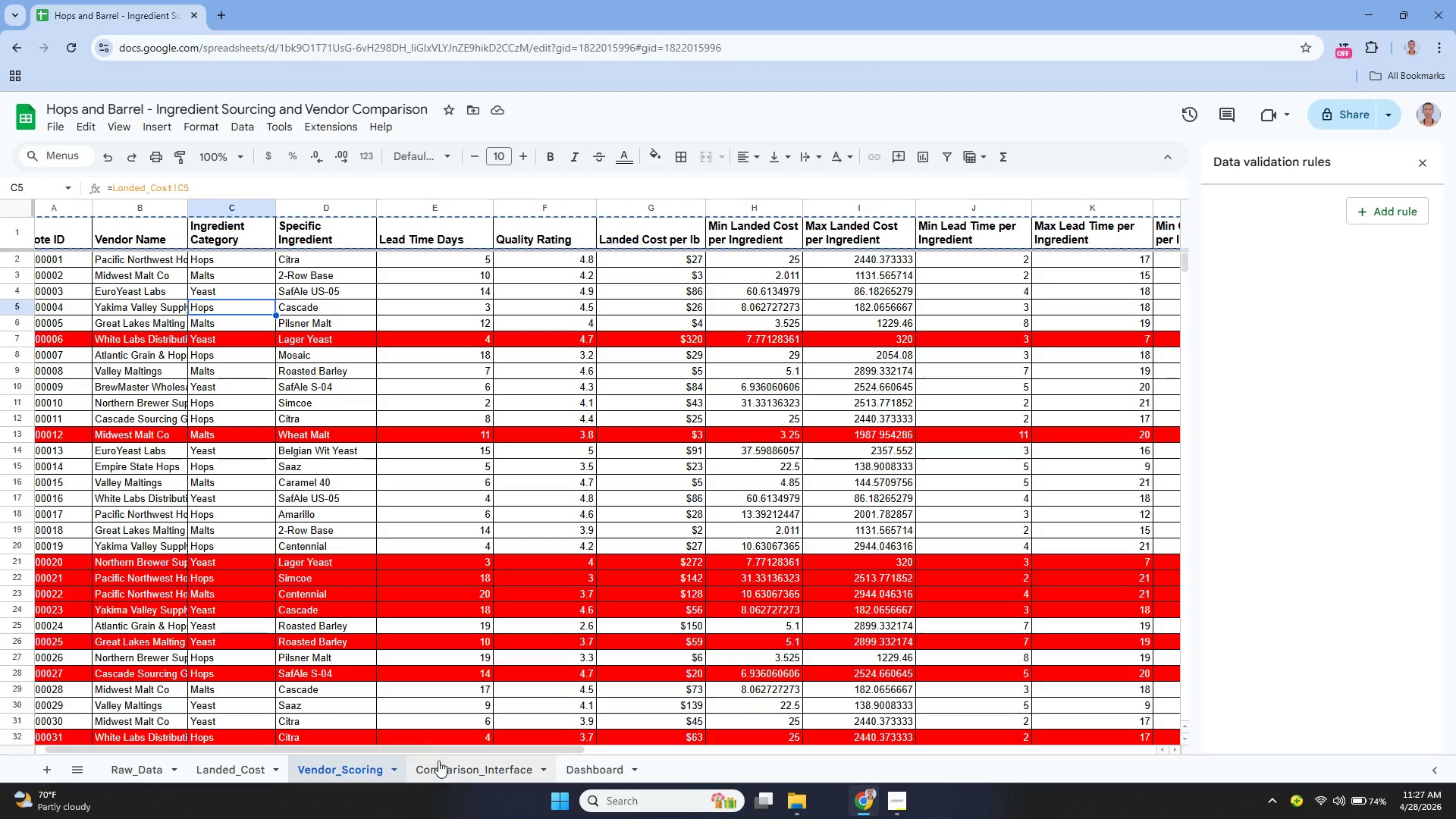 
left_click([441, 772])
 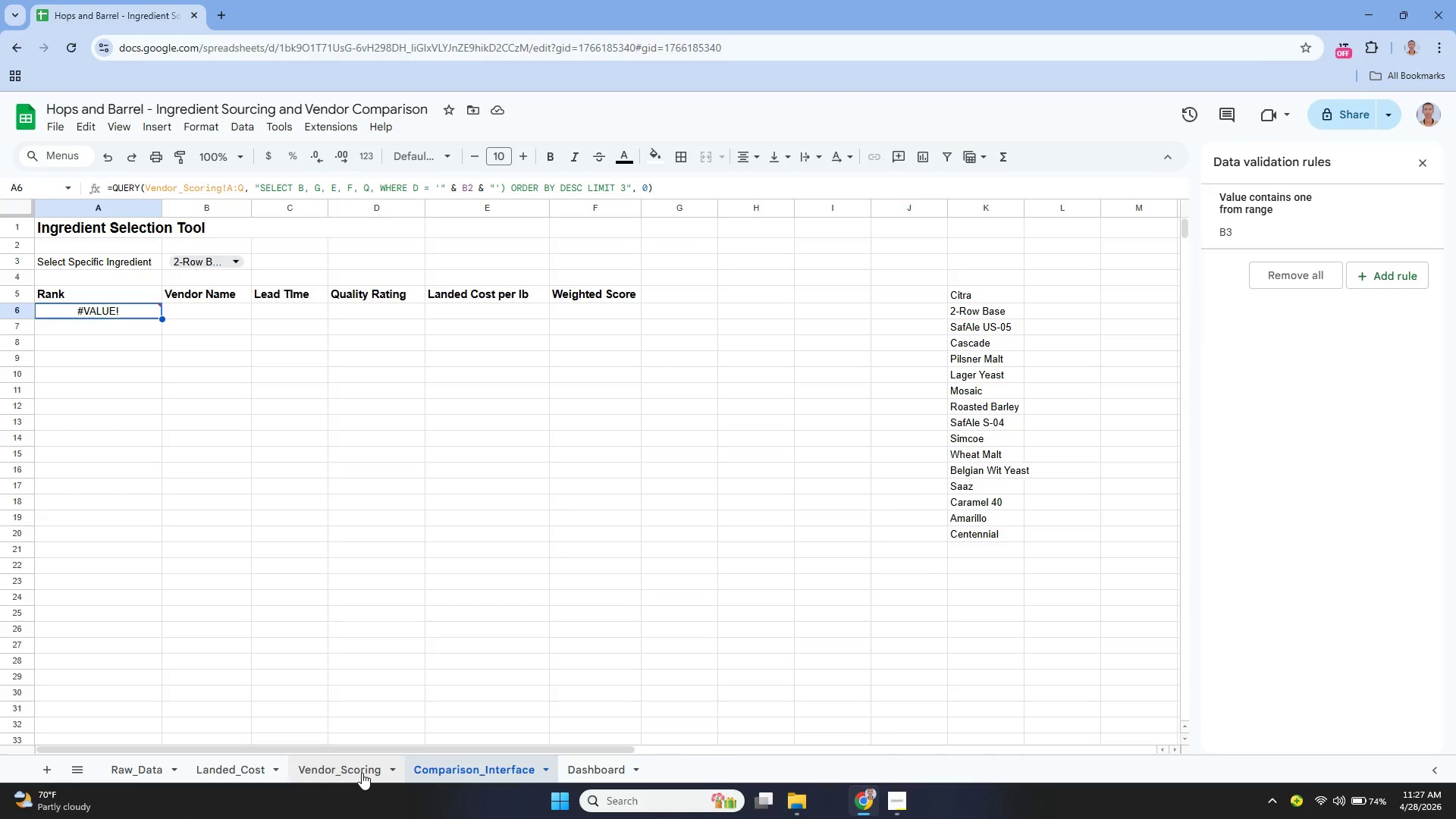 
left_click([362, 774])
 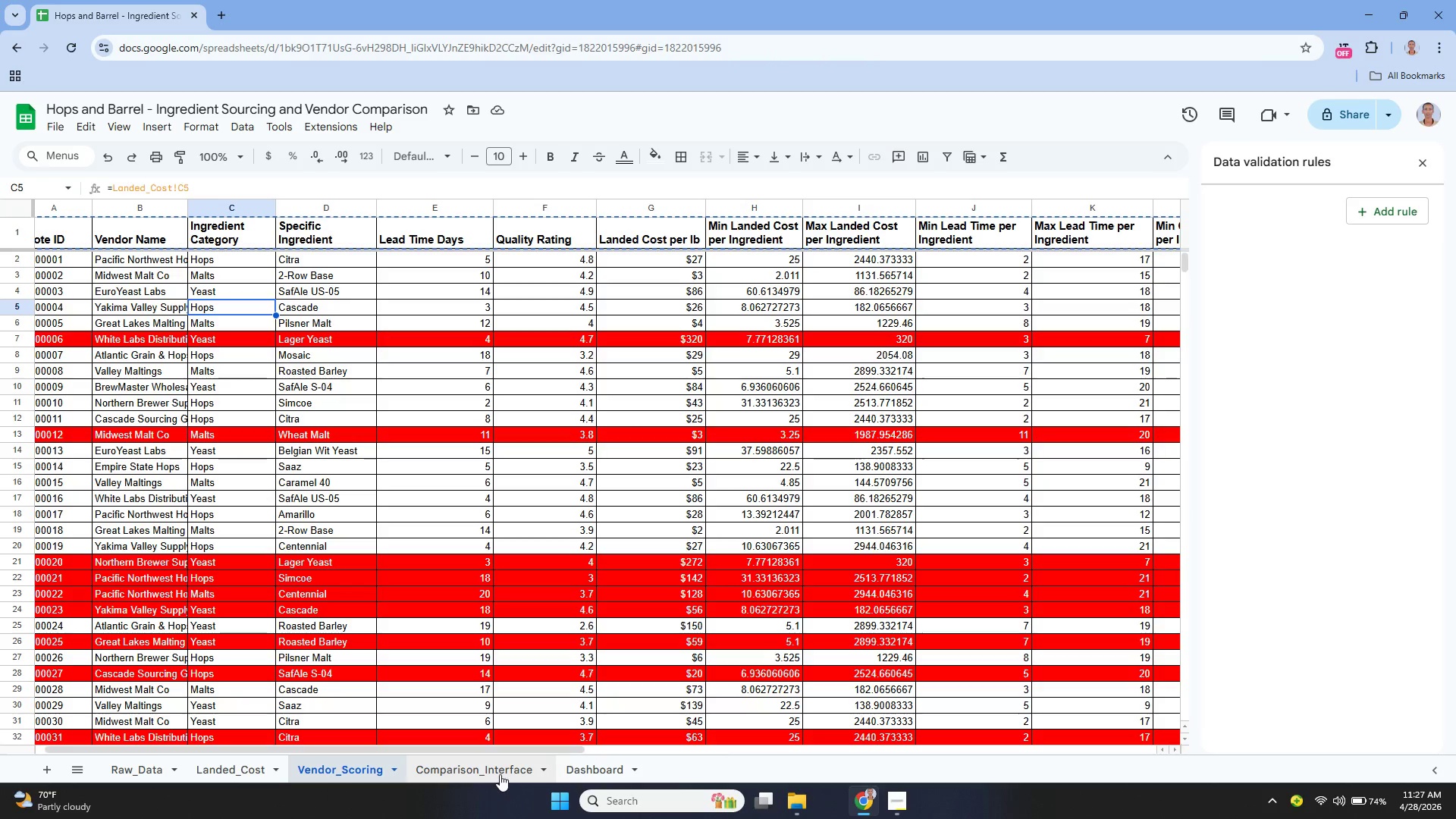 
left_click([491, 774])
 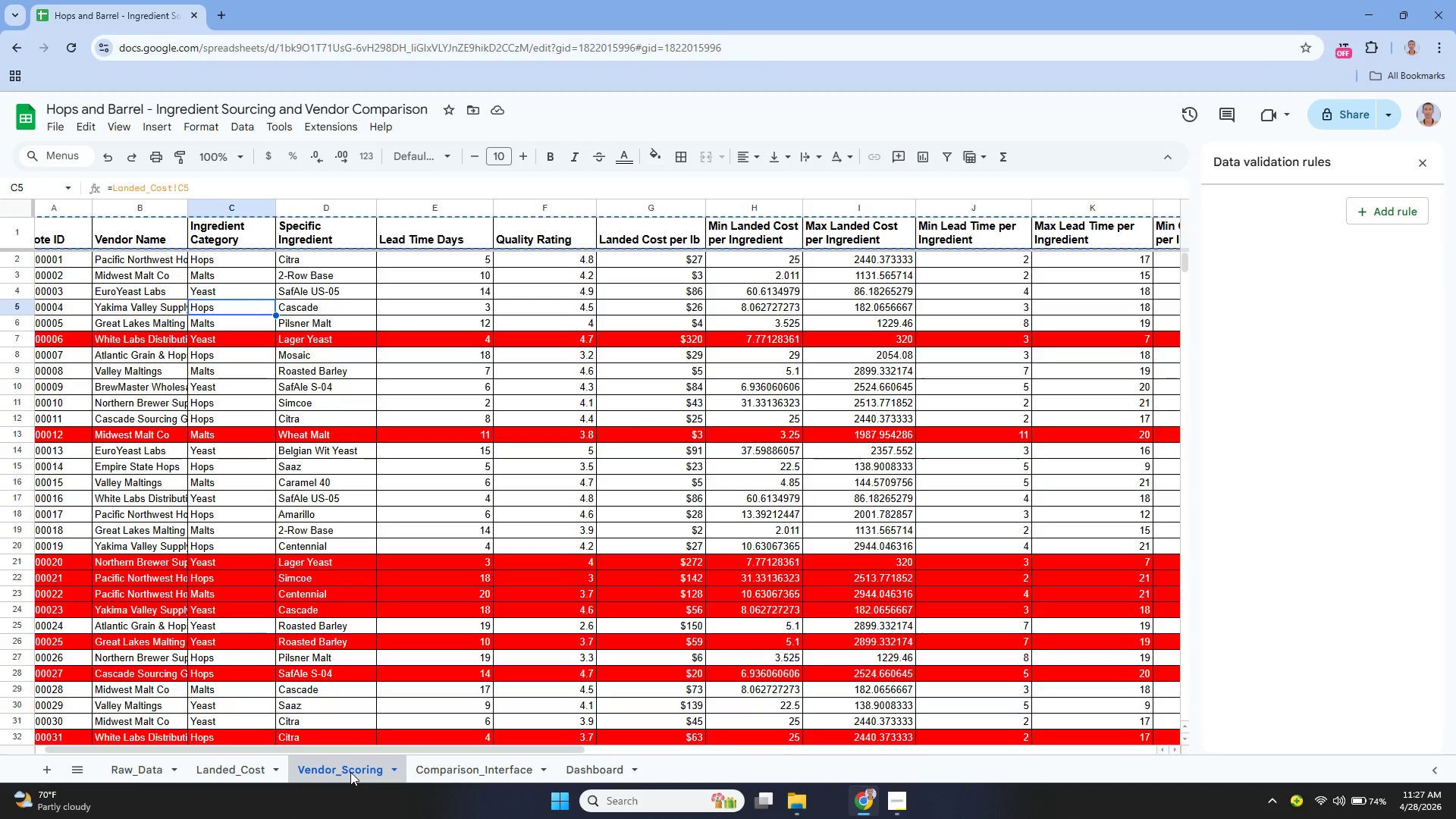 
left_click([450, 776])
 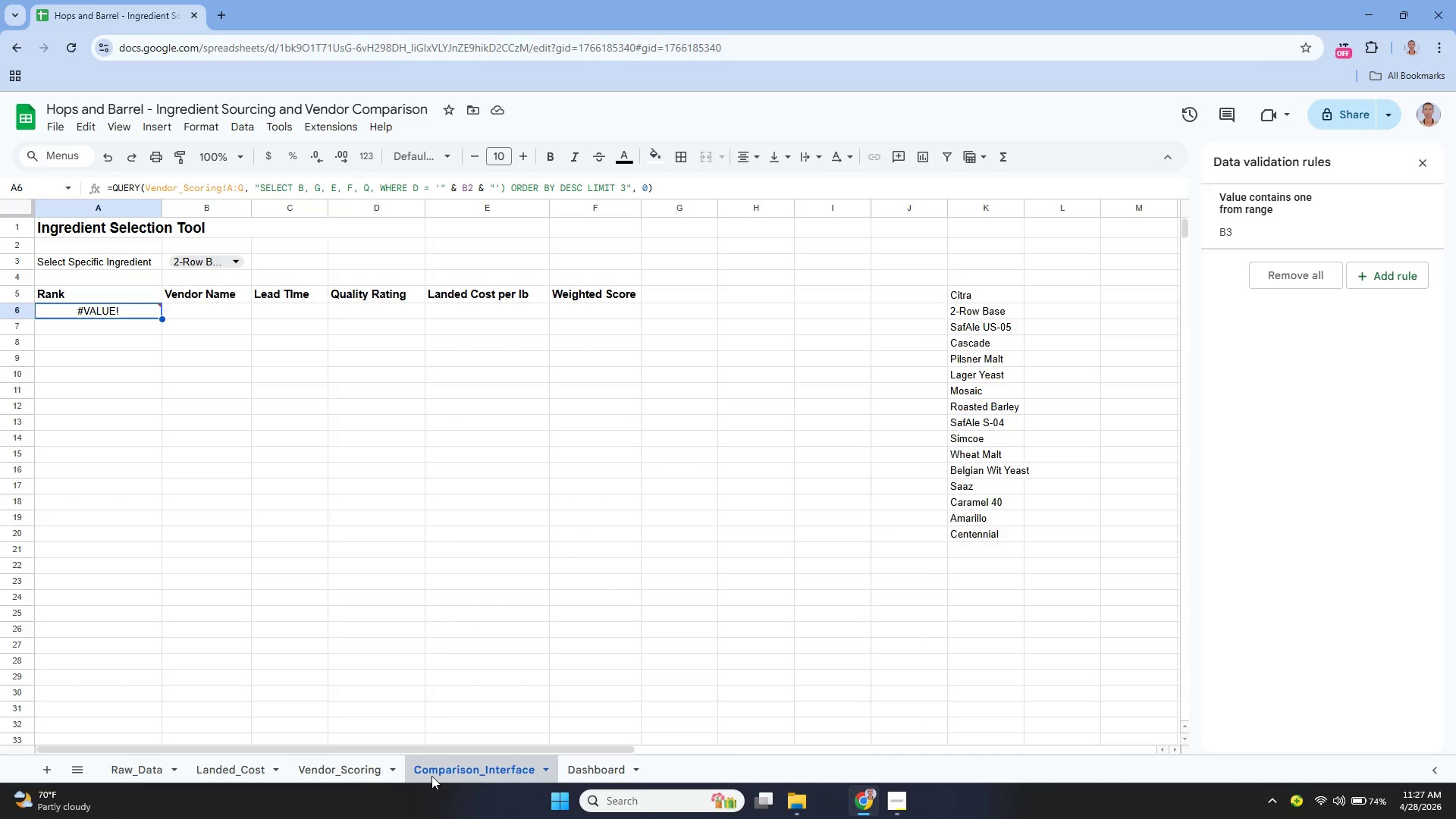 
left_click([388, 771])
 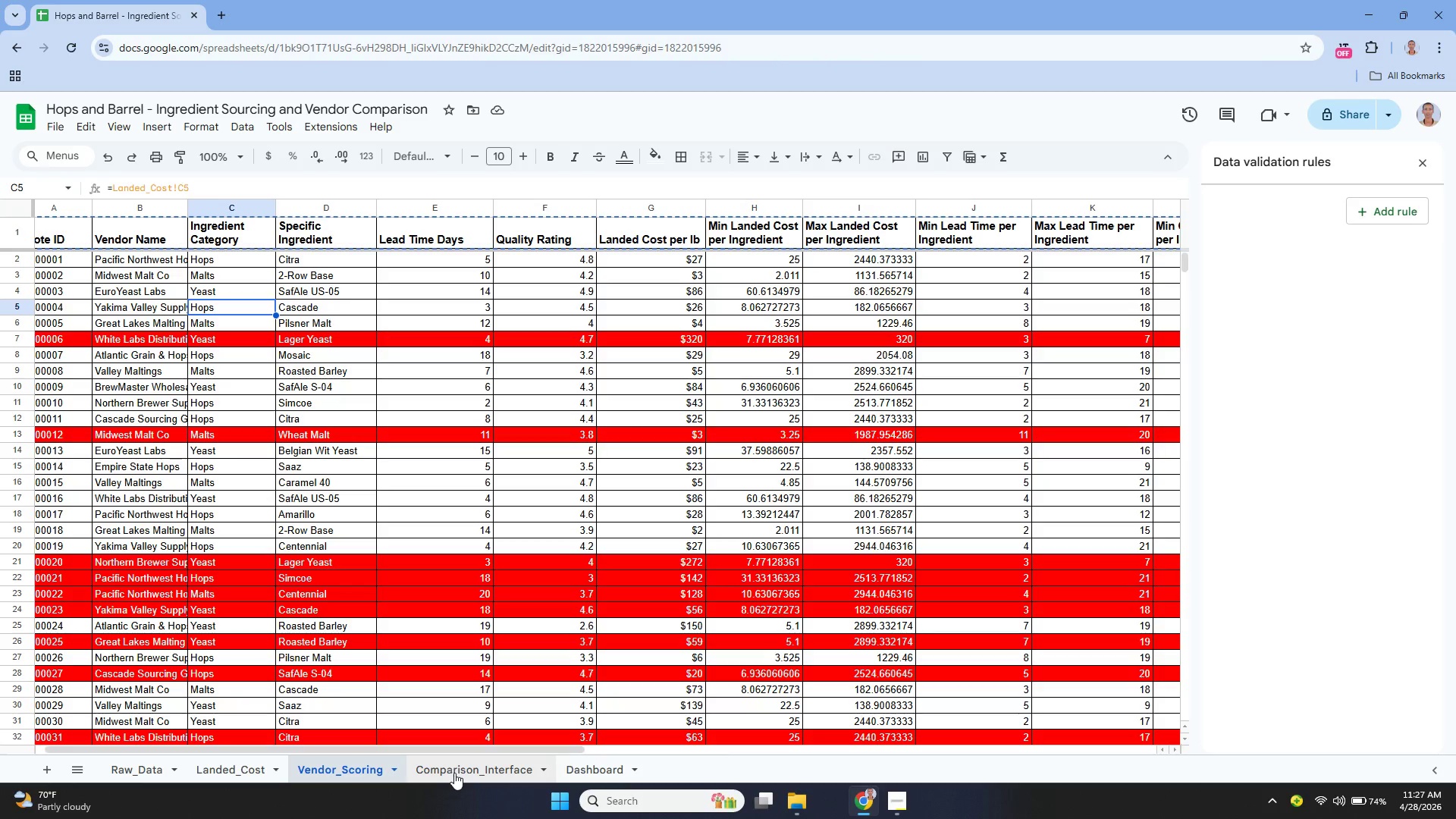 
left_click([460, 777])
 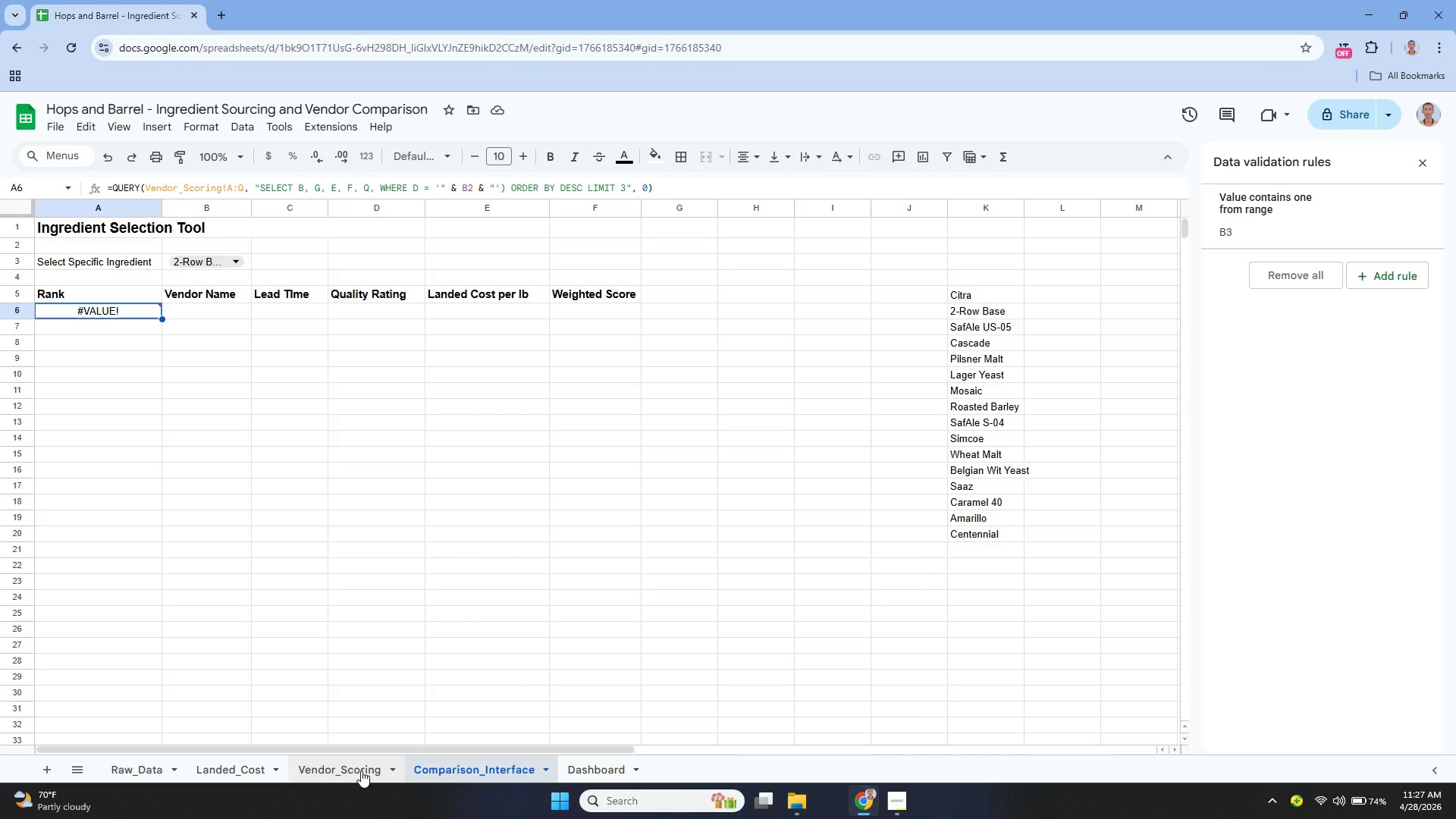 
wait(5.27)
 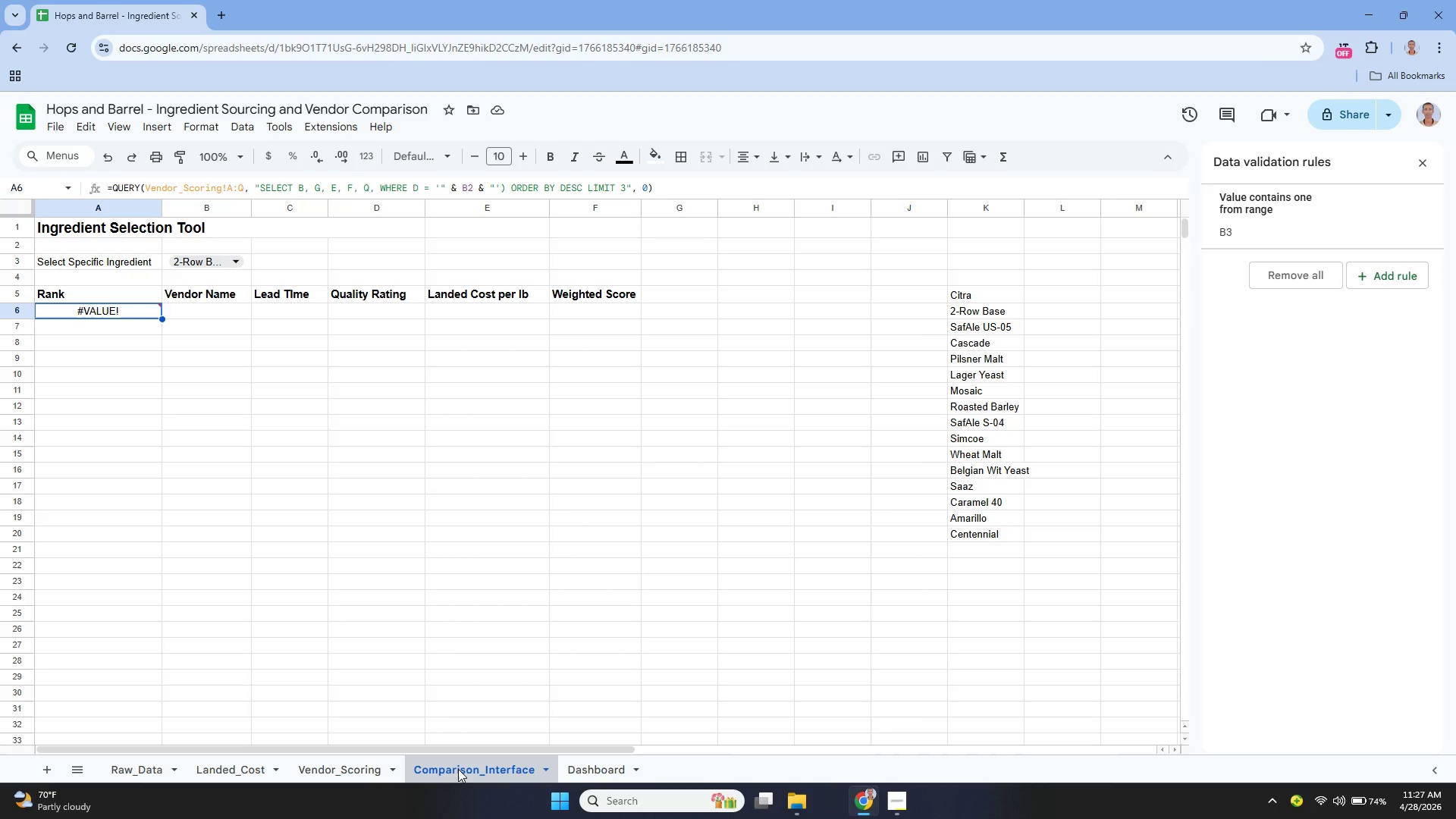 
left_click([348, 770])
 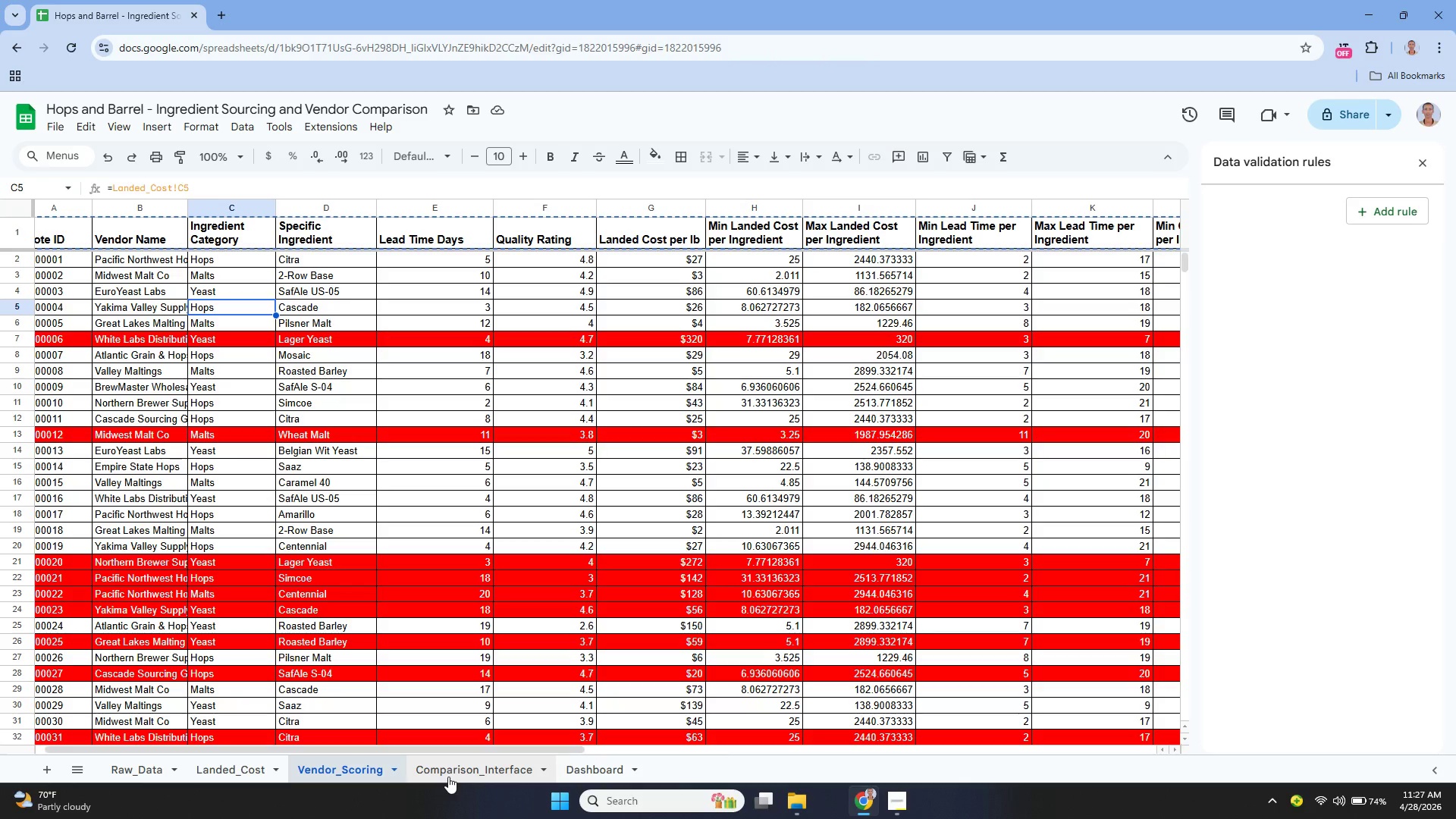 
wait(5.08)
 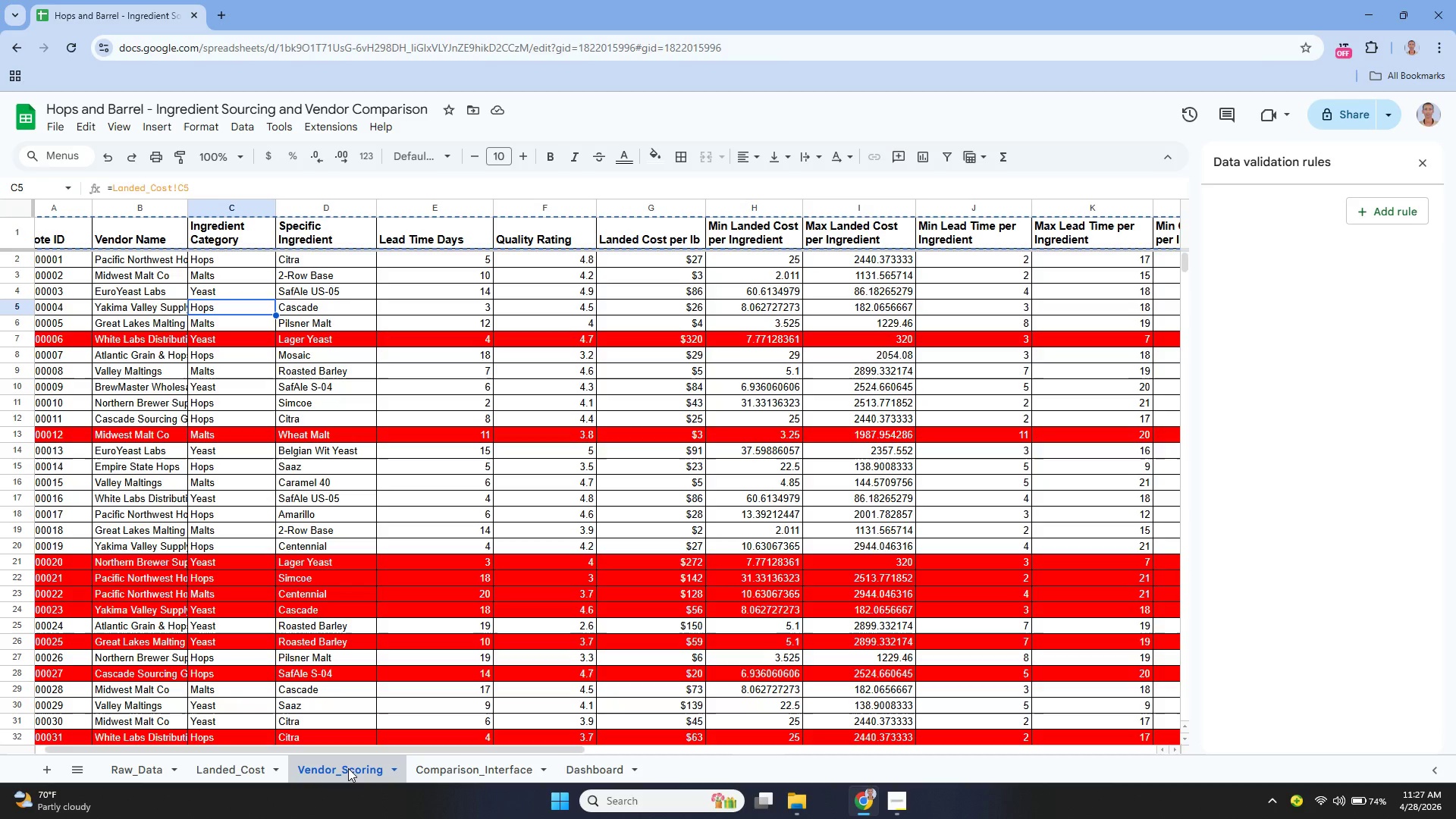 
left_click([448, 777])
 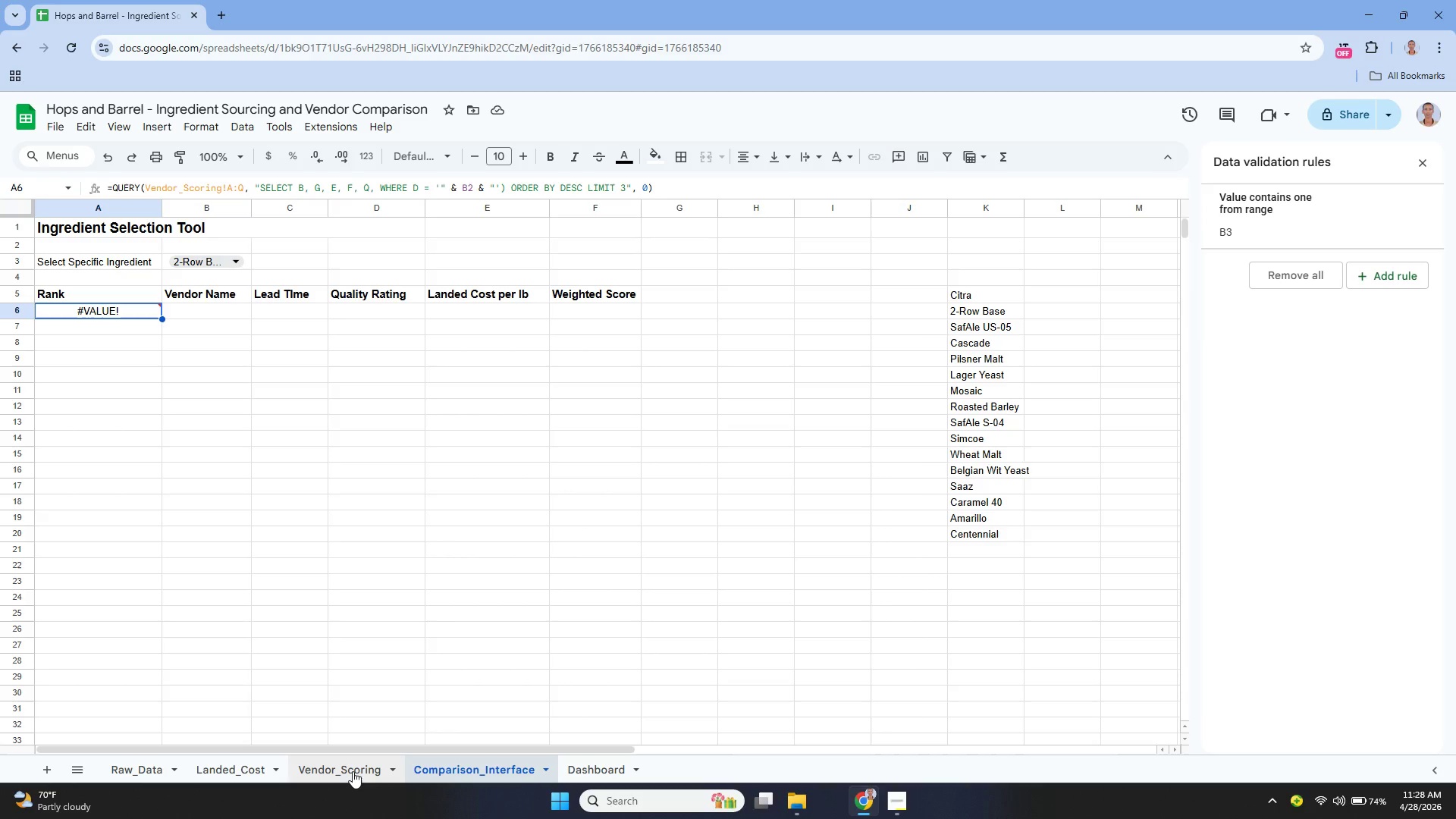 
left_click([353, 771])
 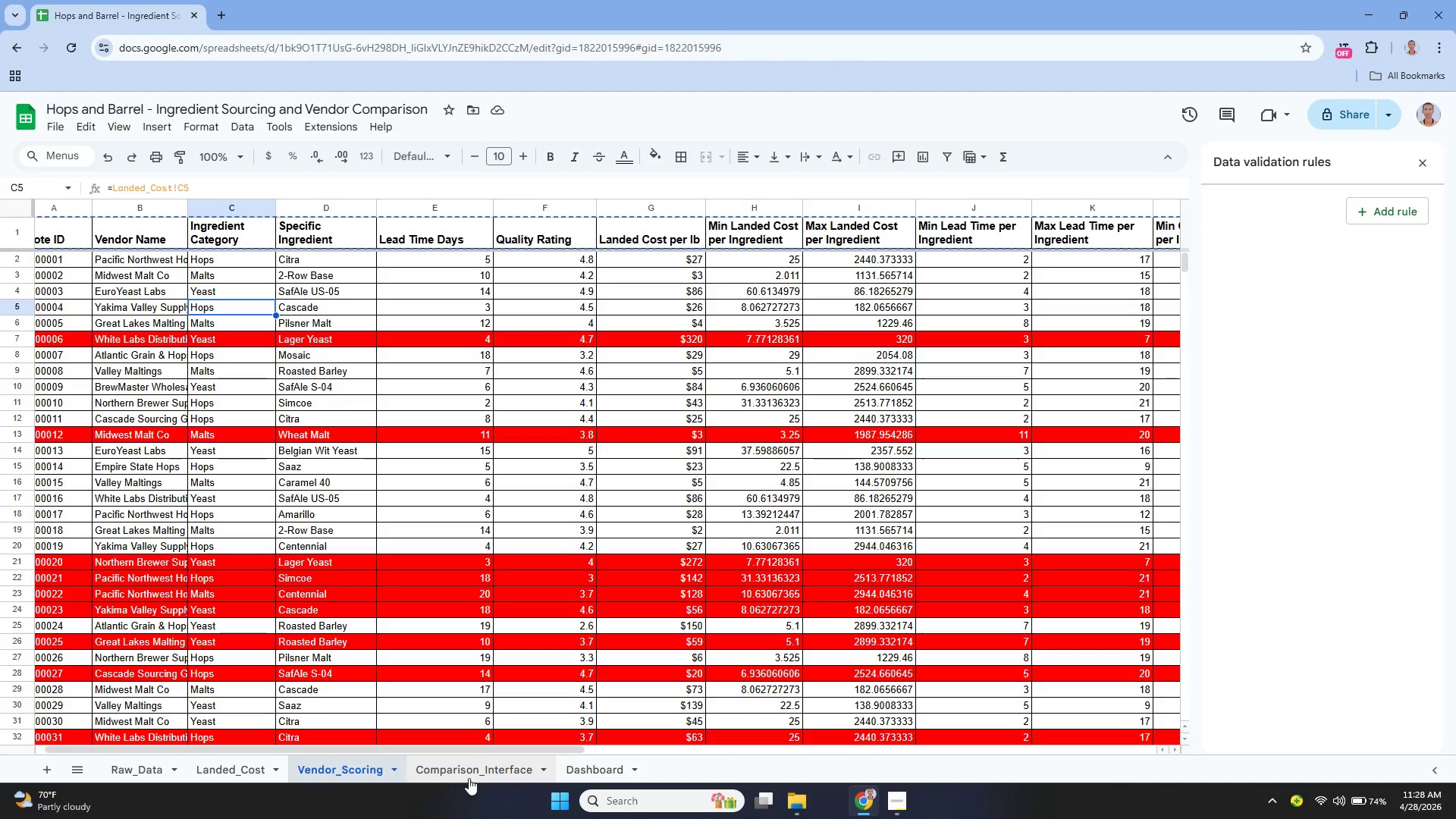 
wait(6.06)
 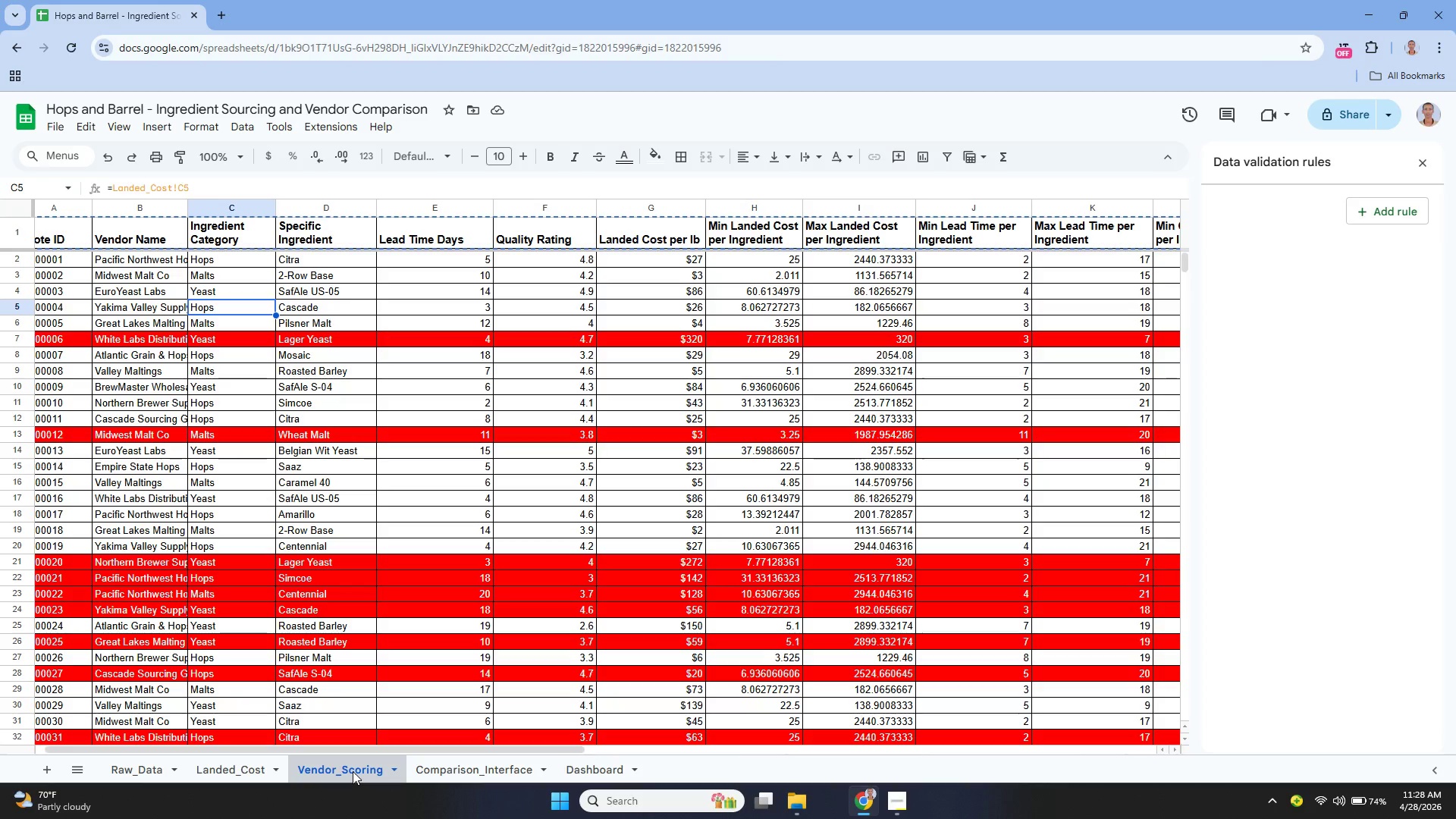 
double_click([112, 308])
 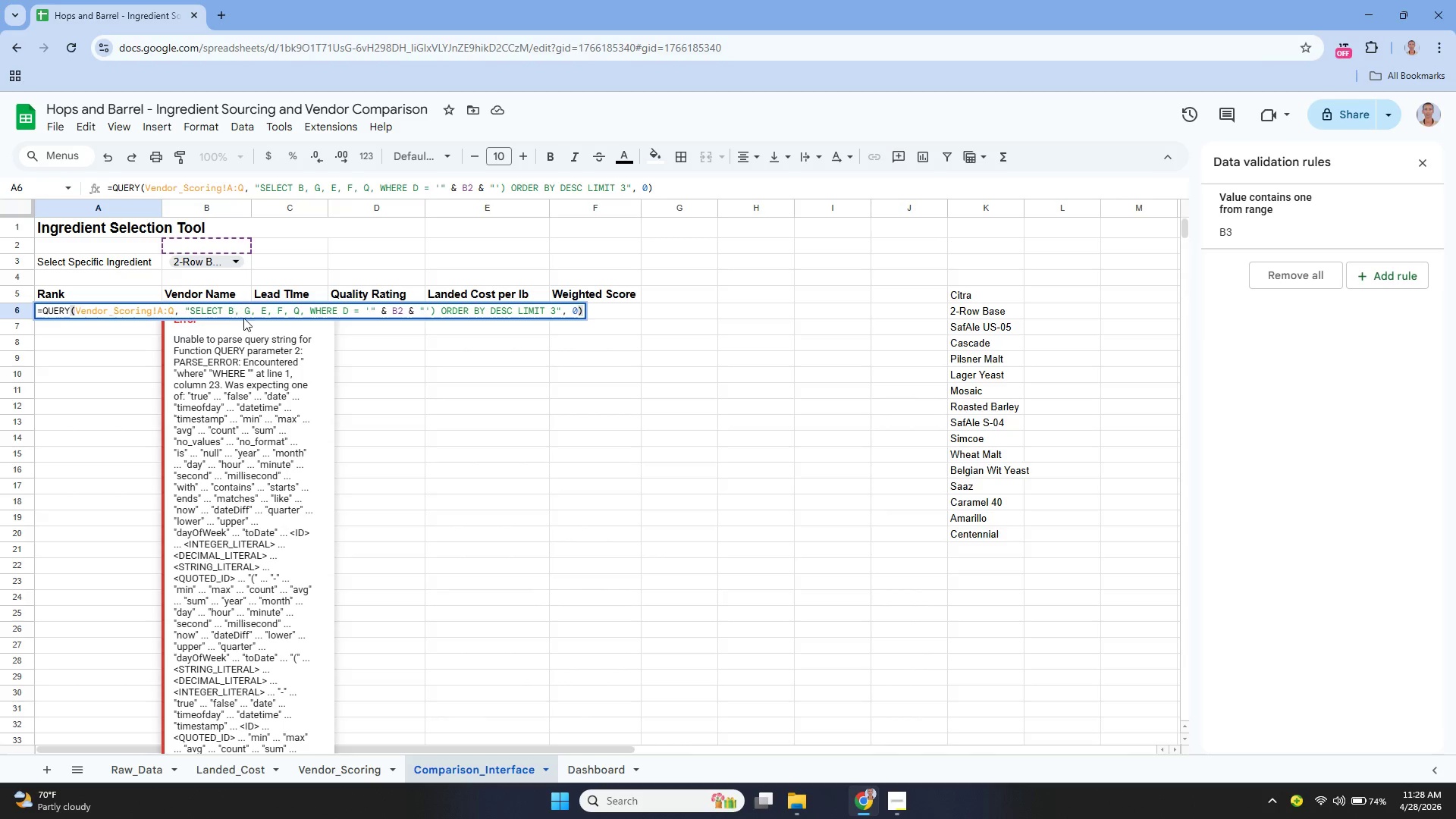 
left_click([249, 312])
 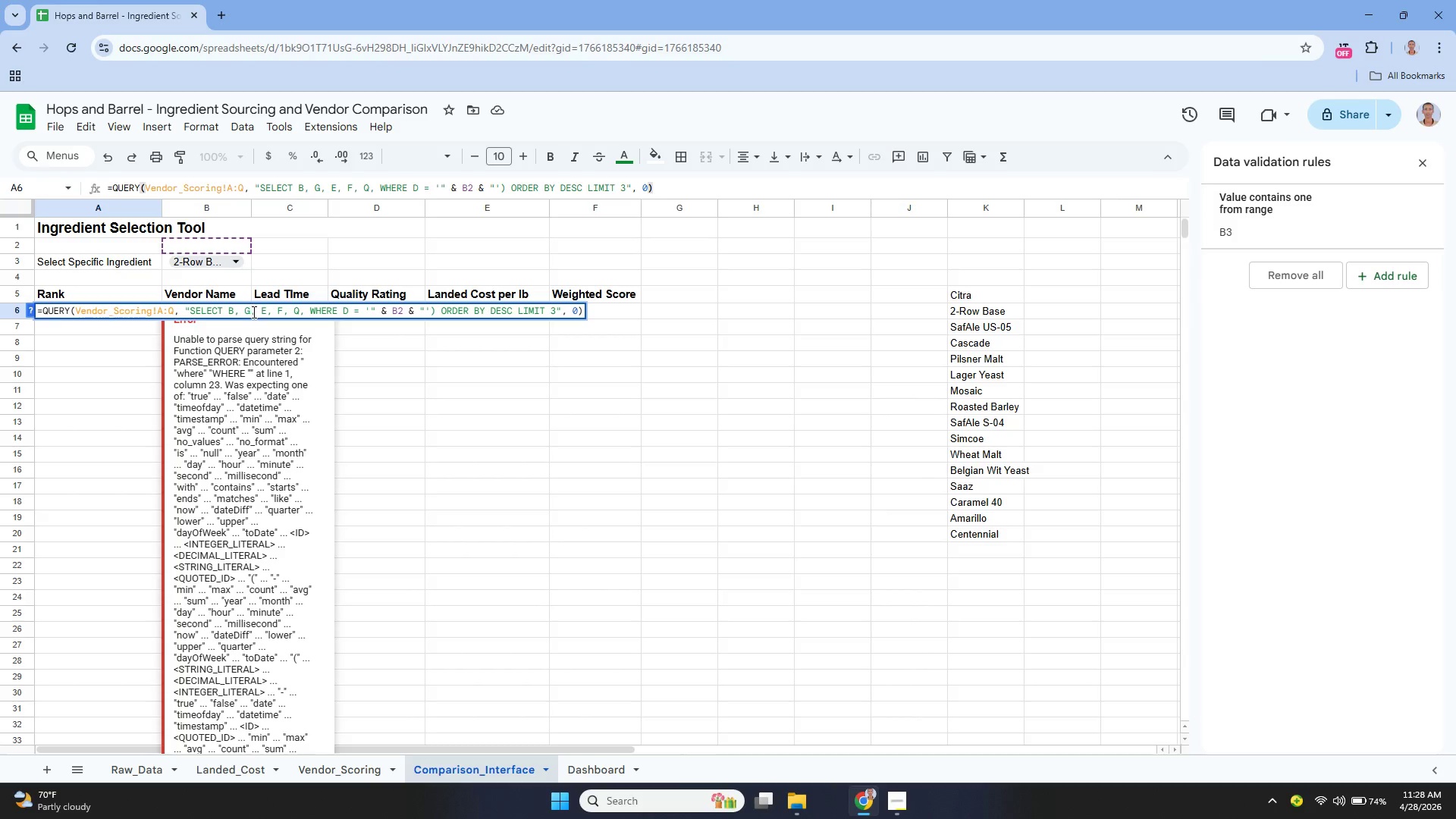 
key(Backspace)
 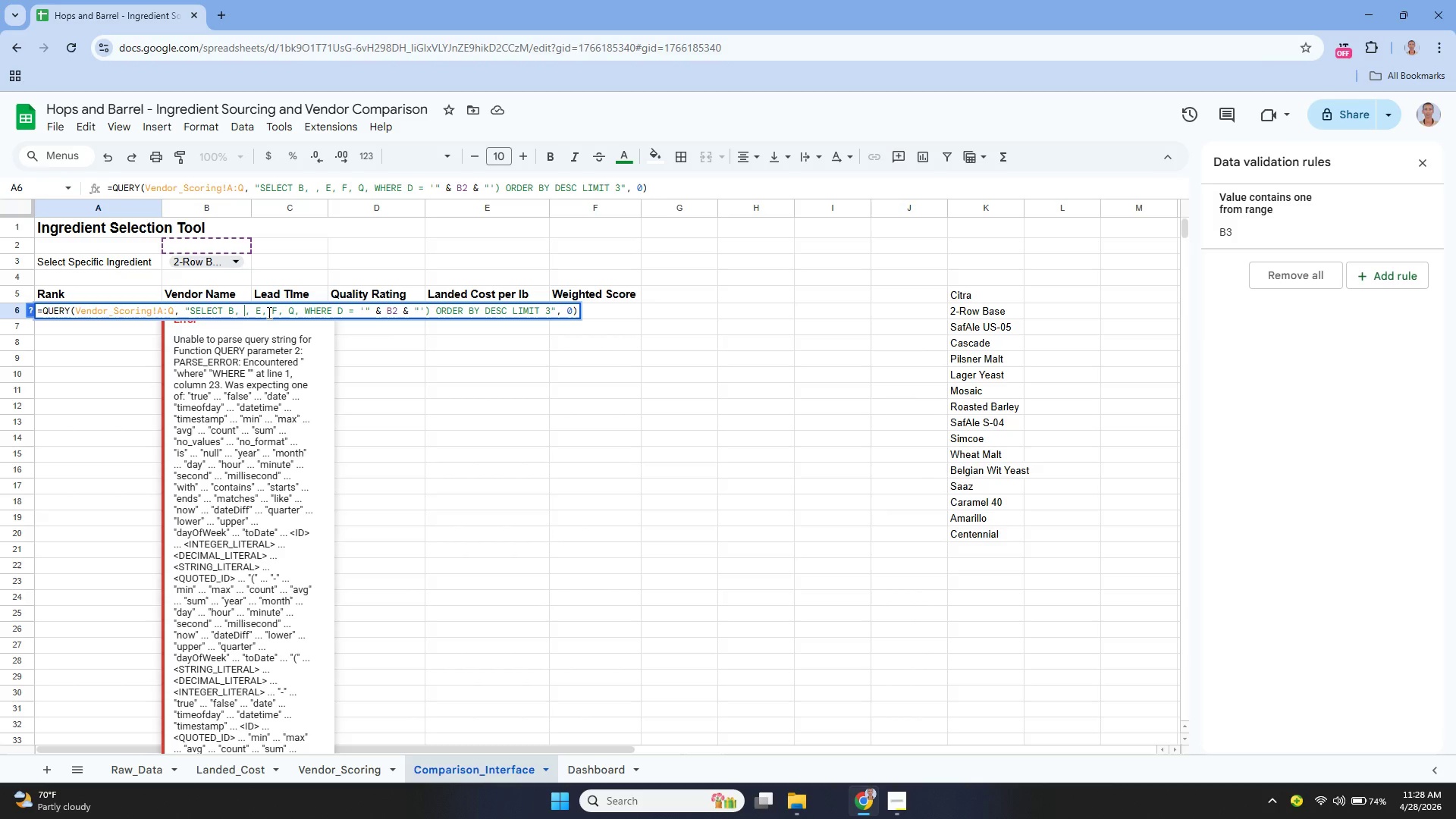 
key(Backspace)
 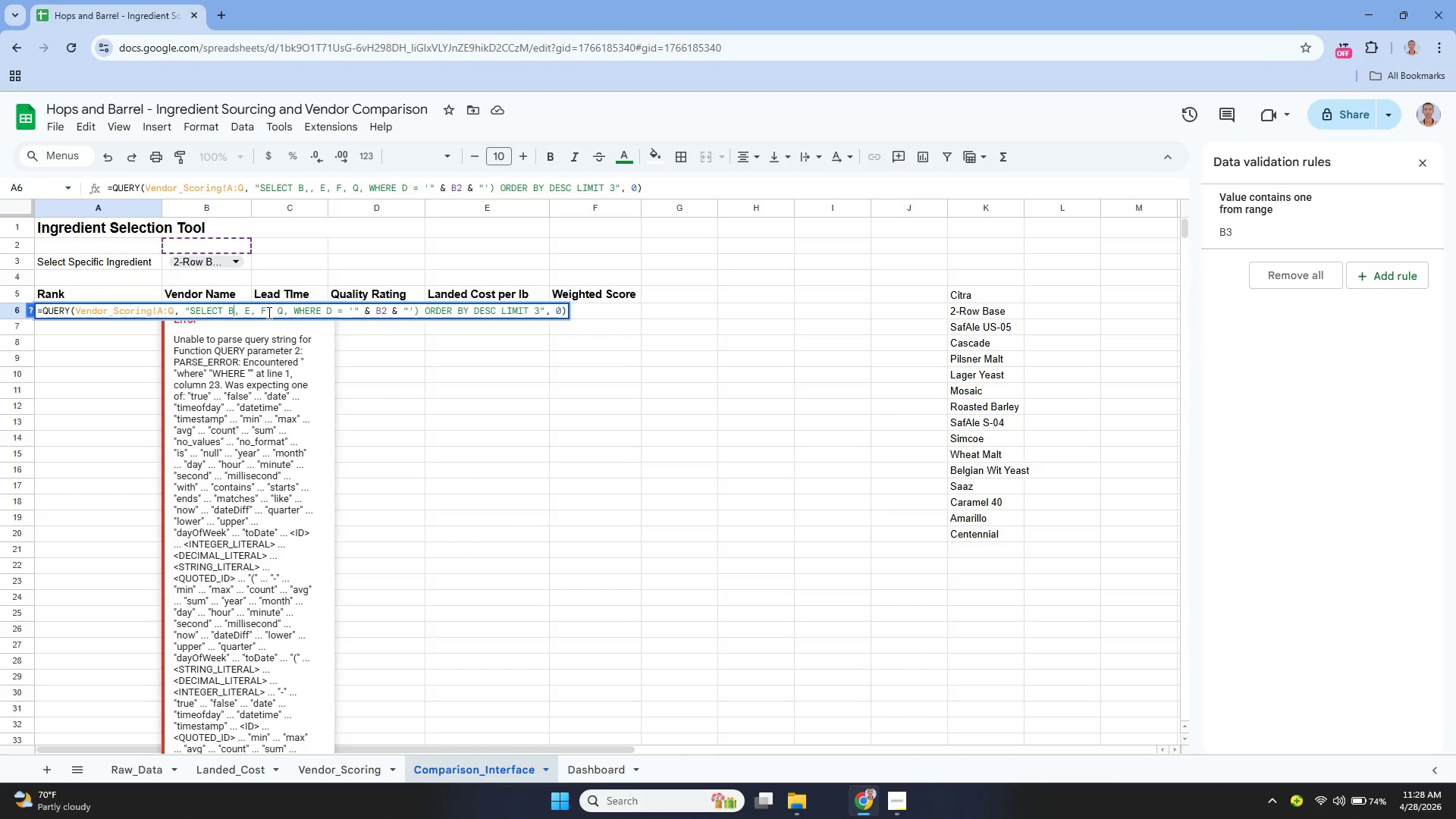 
key(Backspace)
 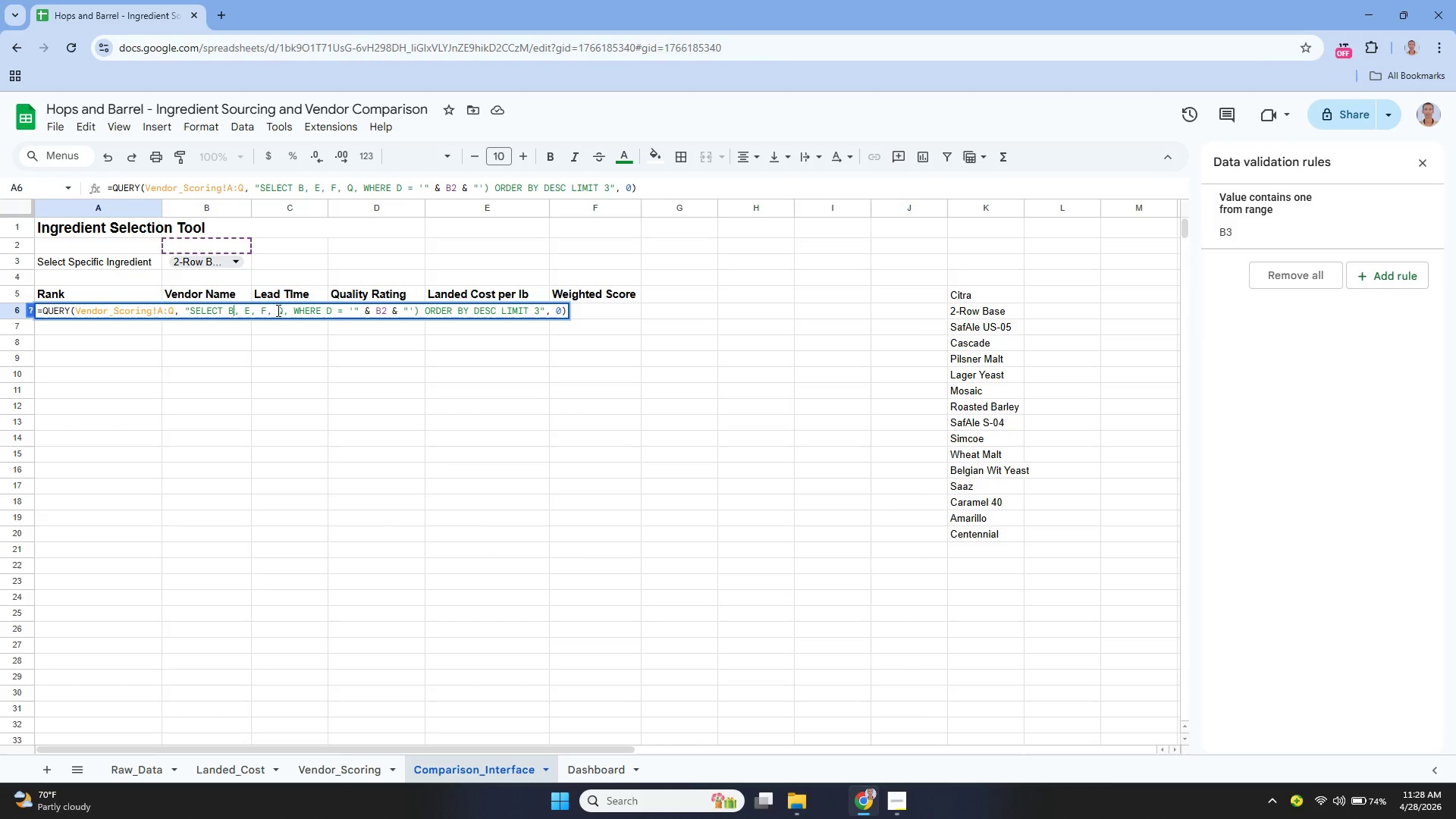 
left_click([274, 312])
 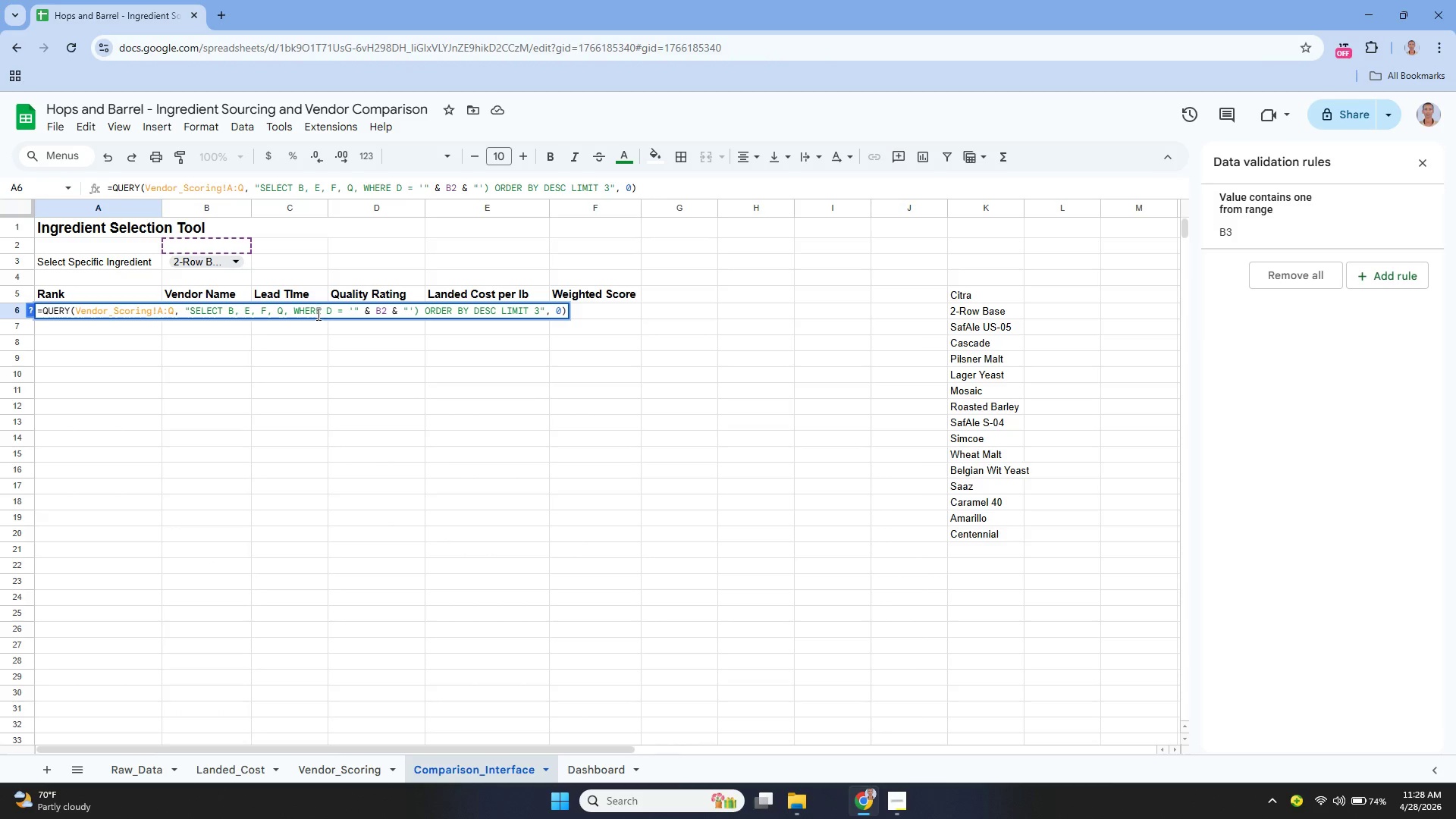 
key(Space)
 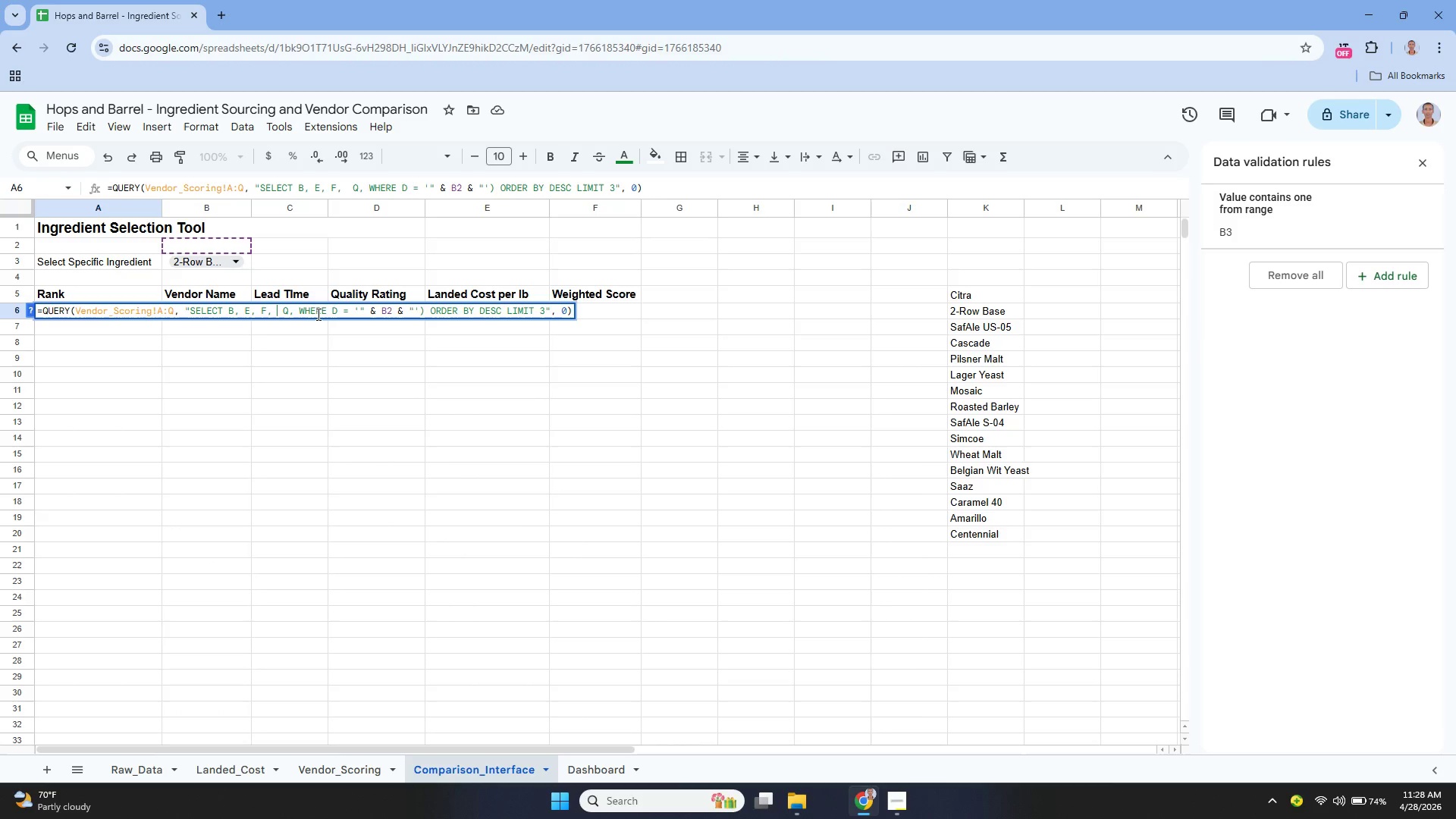 
key(G)
 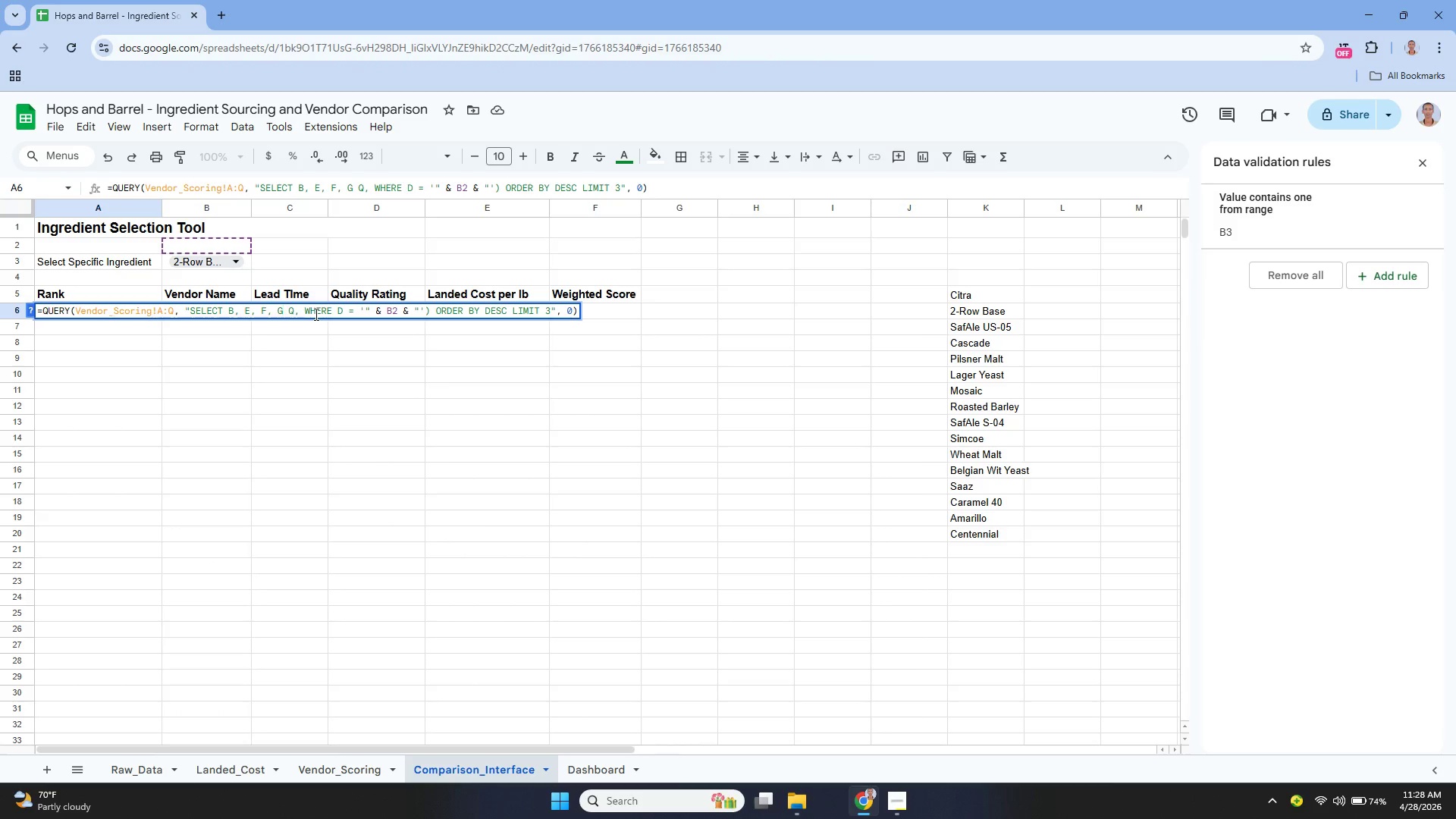 
key(Comma)
 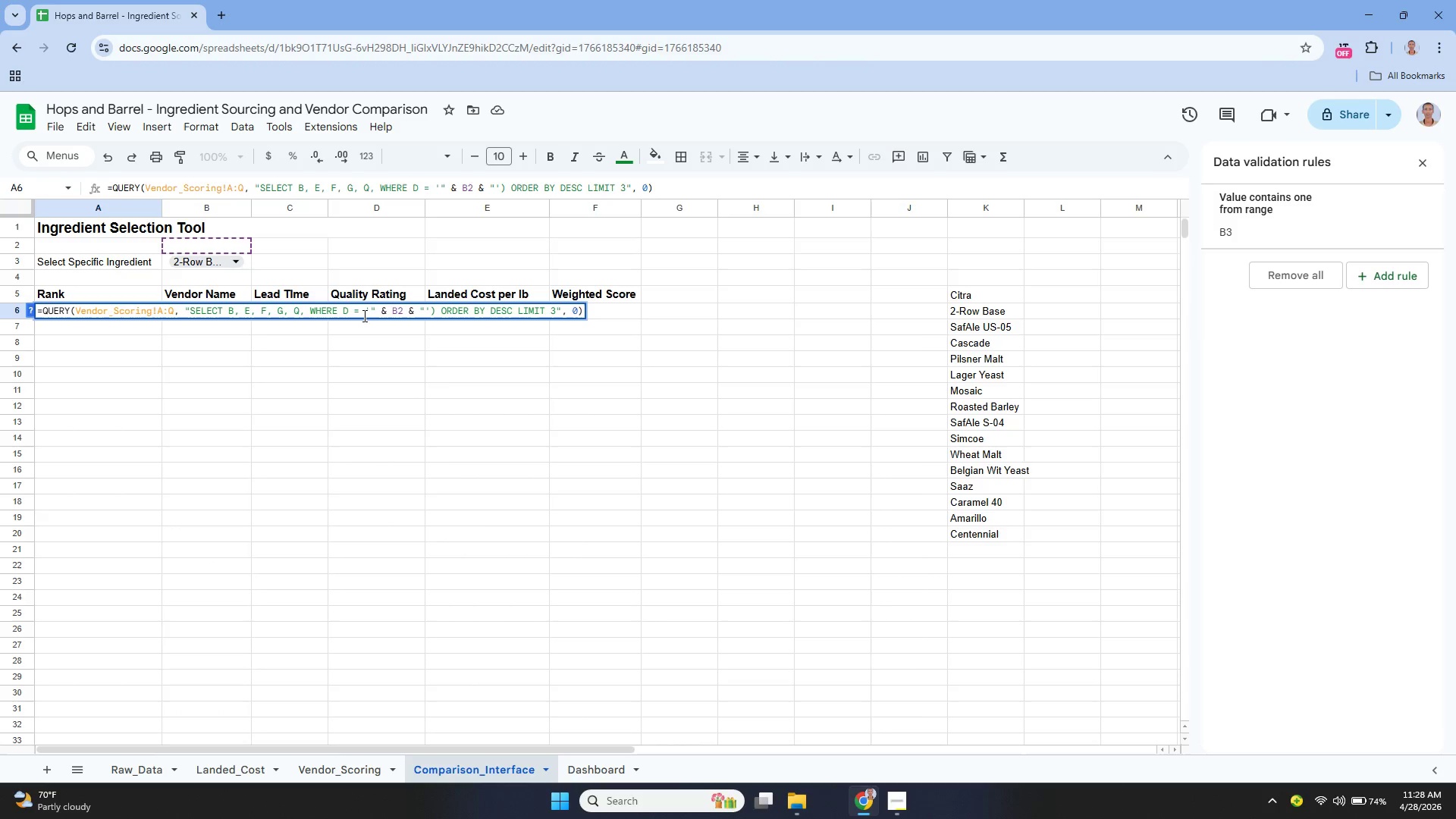 
key(Enter)
 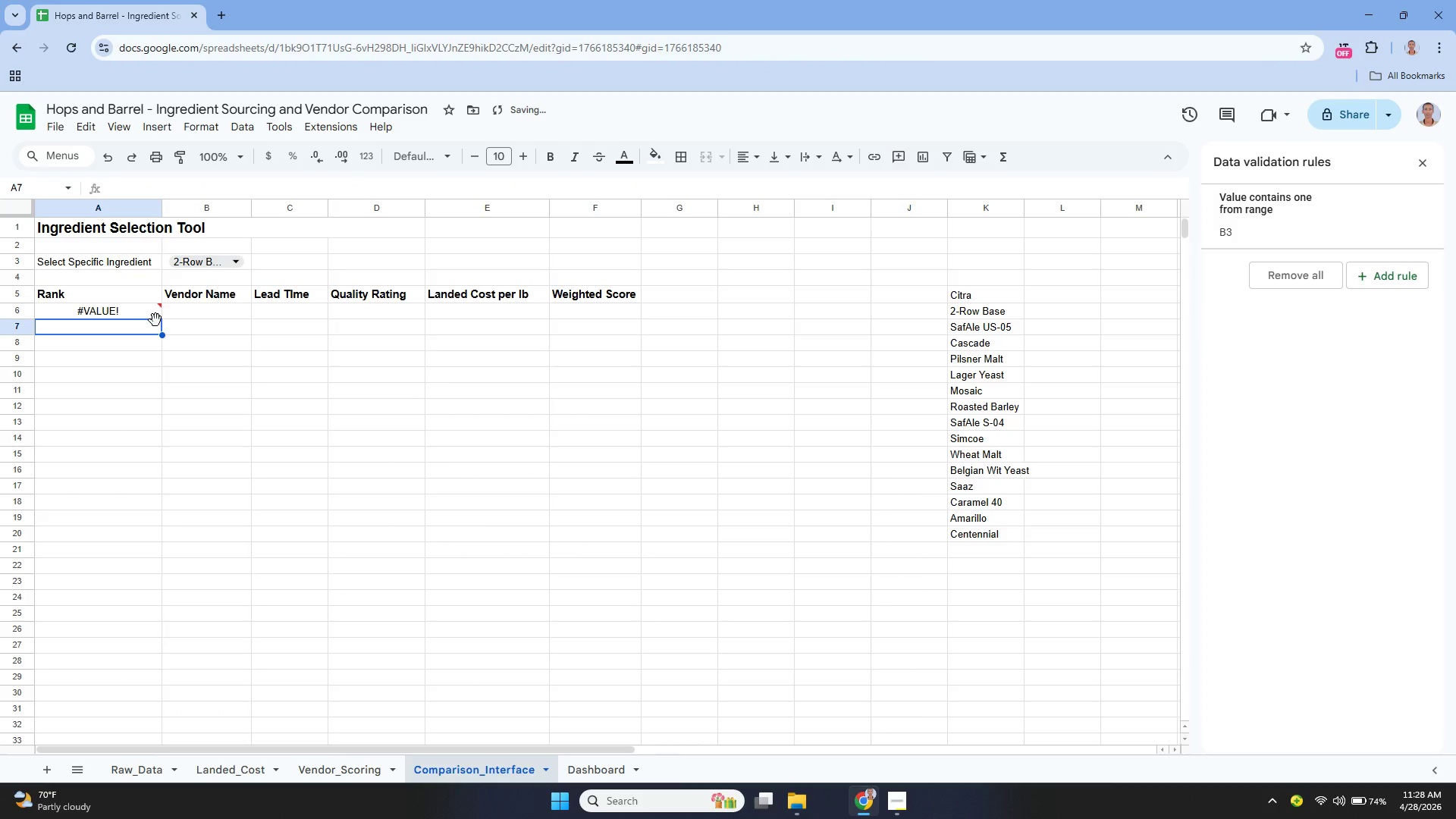 
left_click([151, 315])
 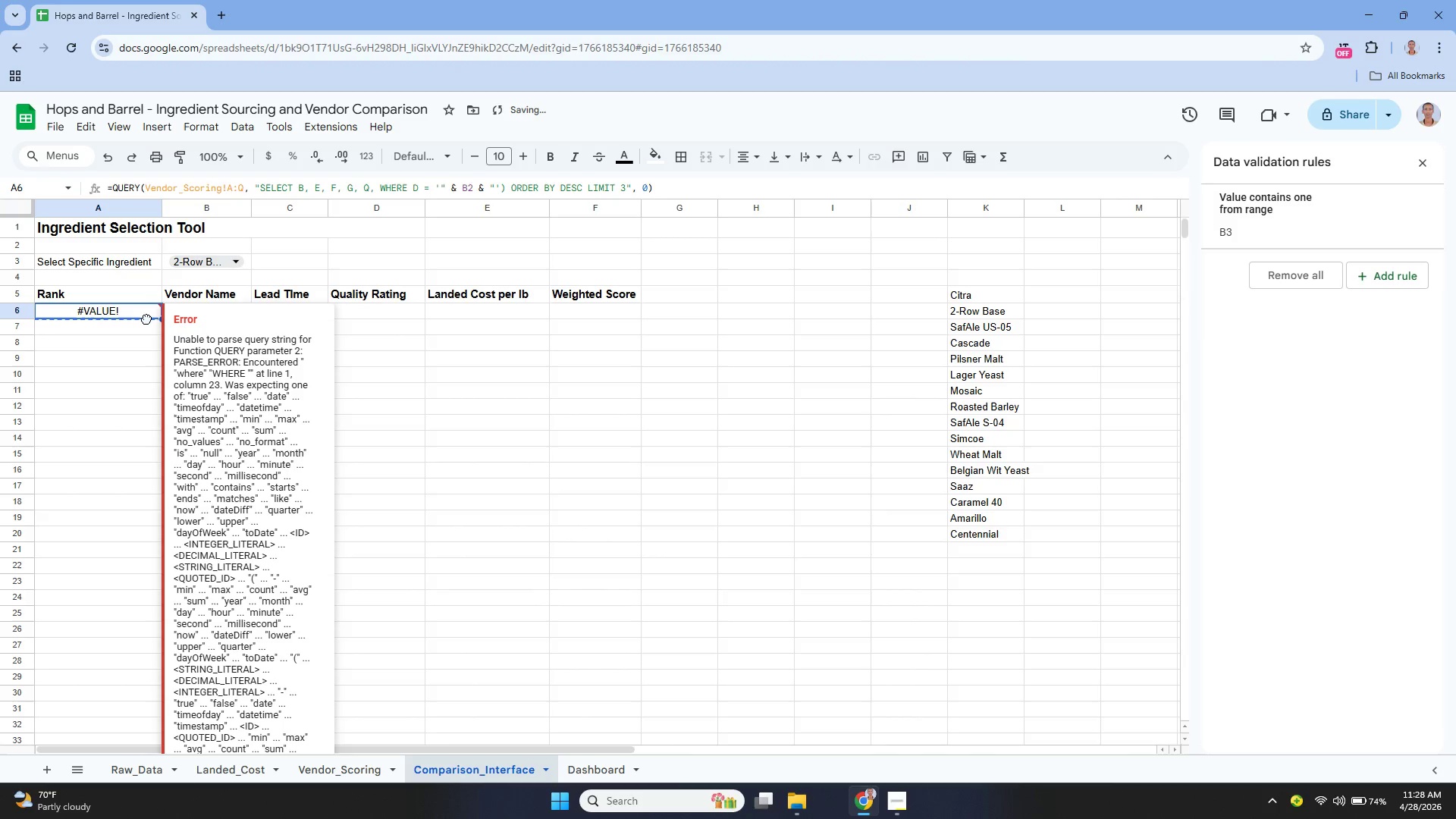 
double_click([146, 318])
 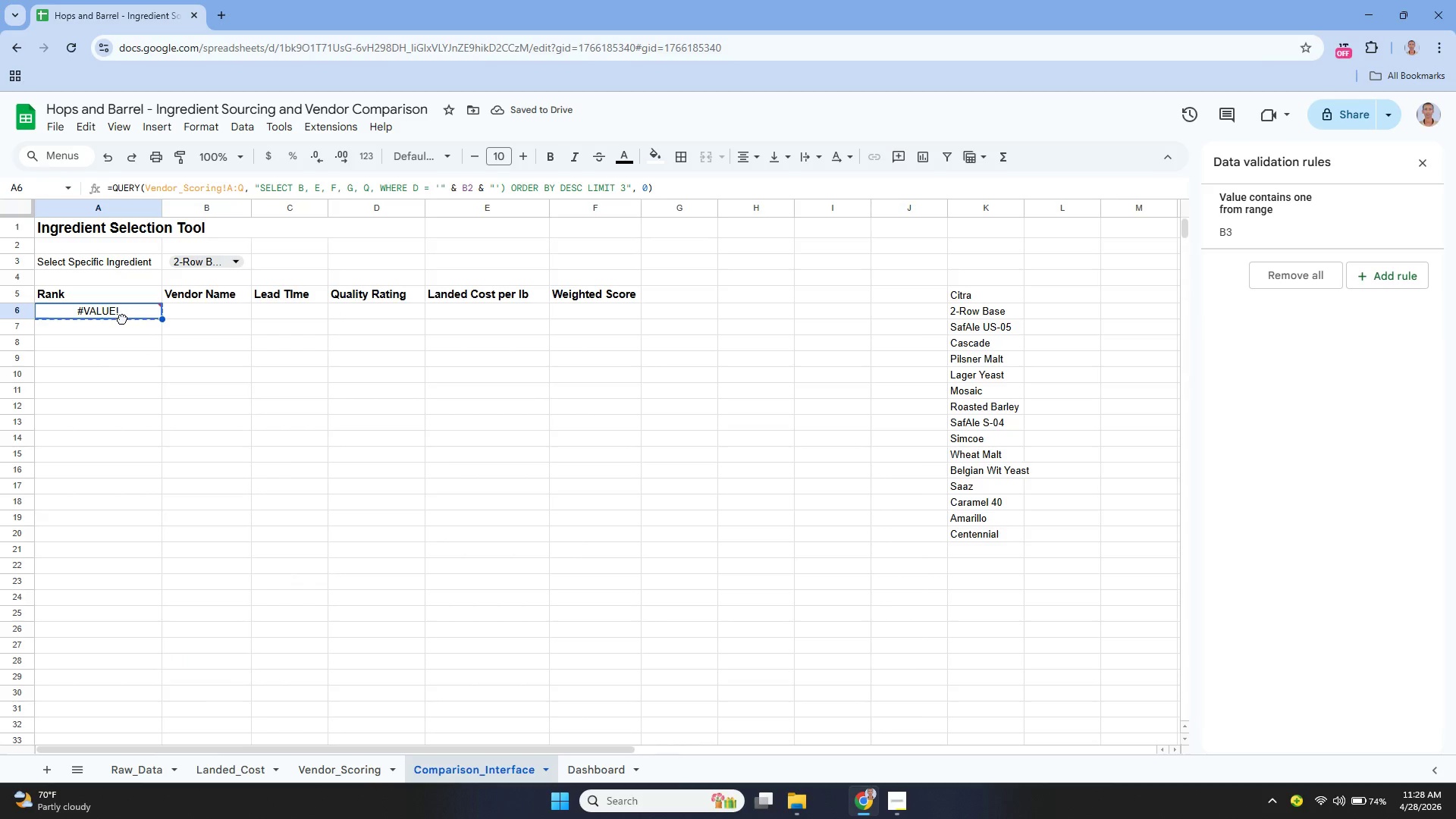 
double_click([122, 318])
 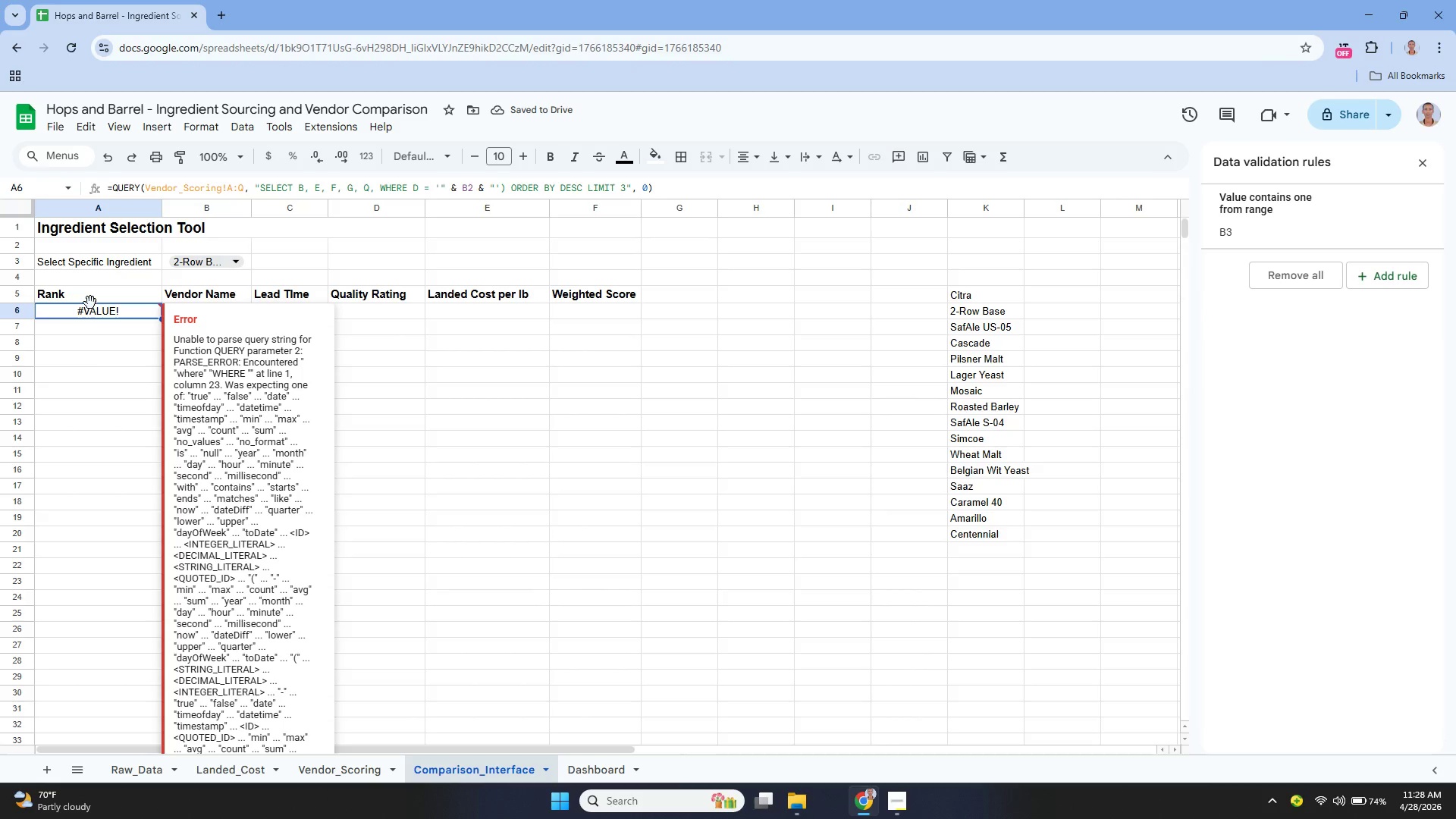 
left_click([91, 304])
 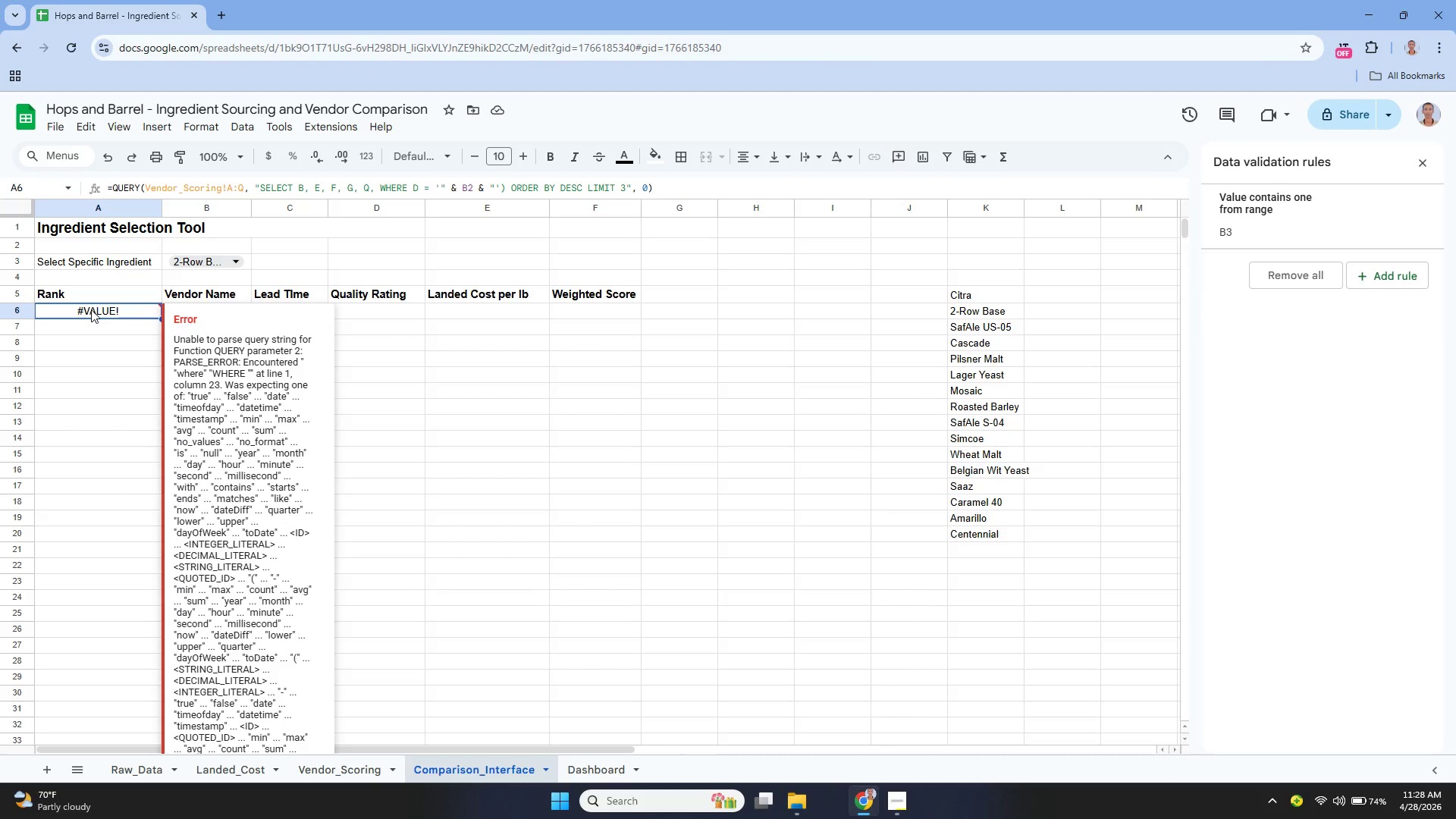 
double_click([91, 309])
 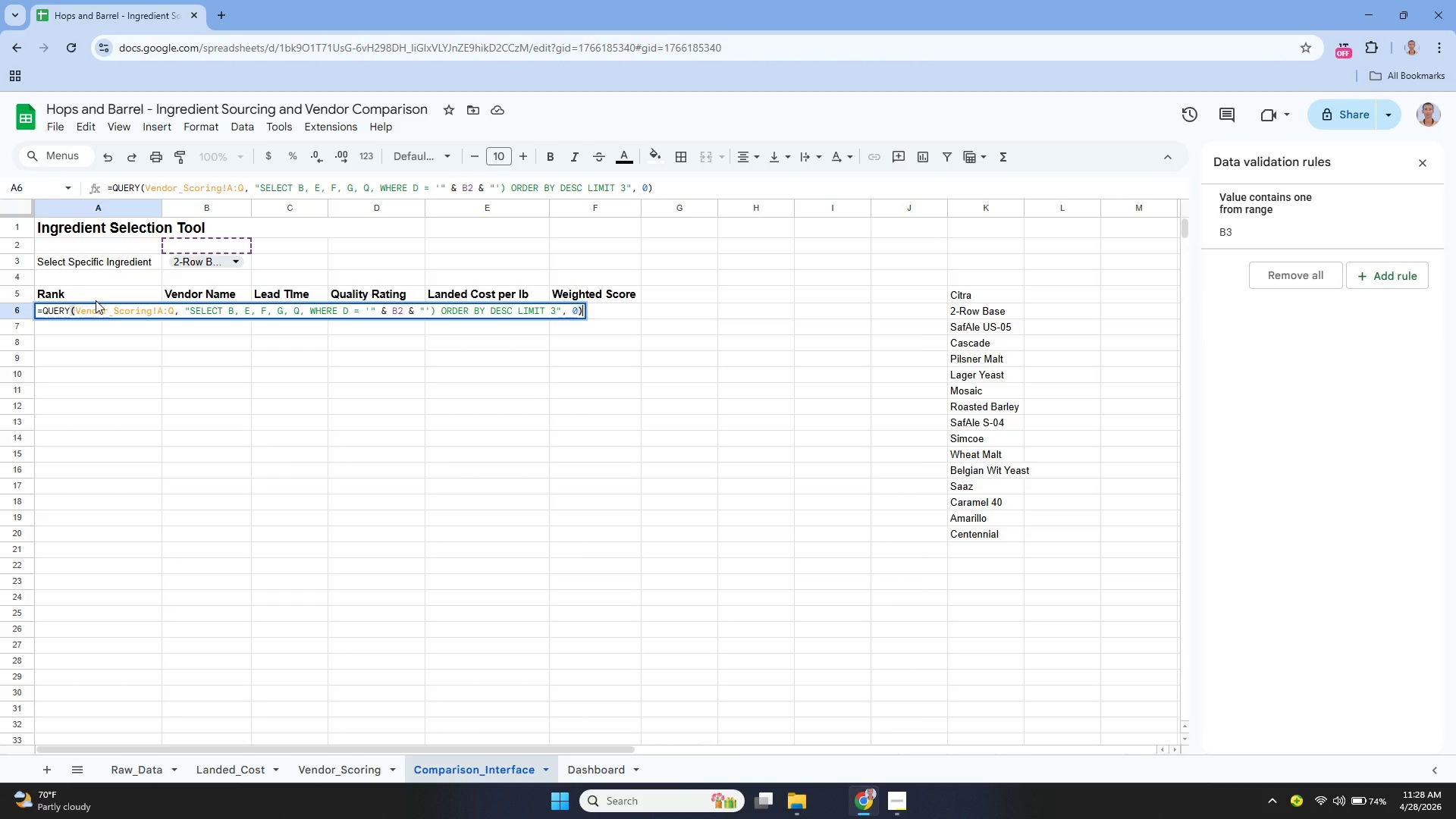 
wait(11.8)
 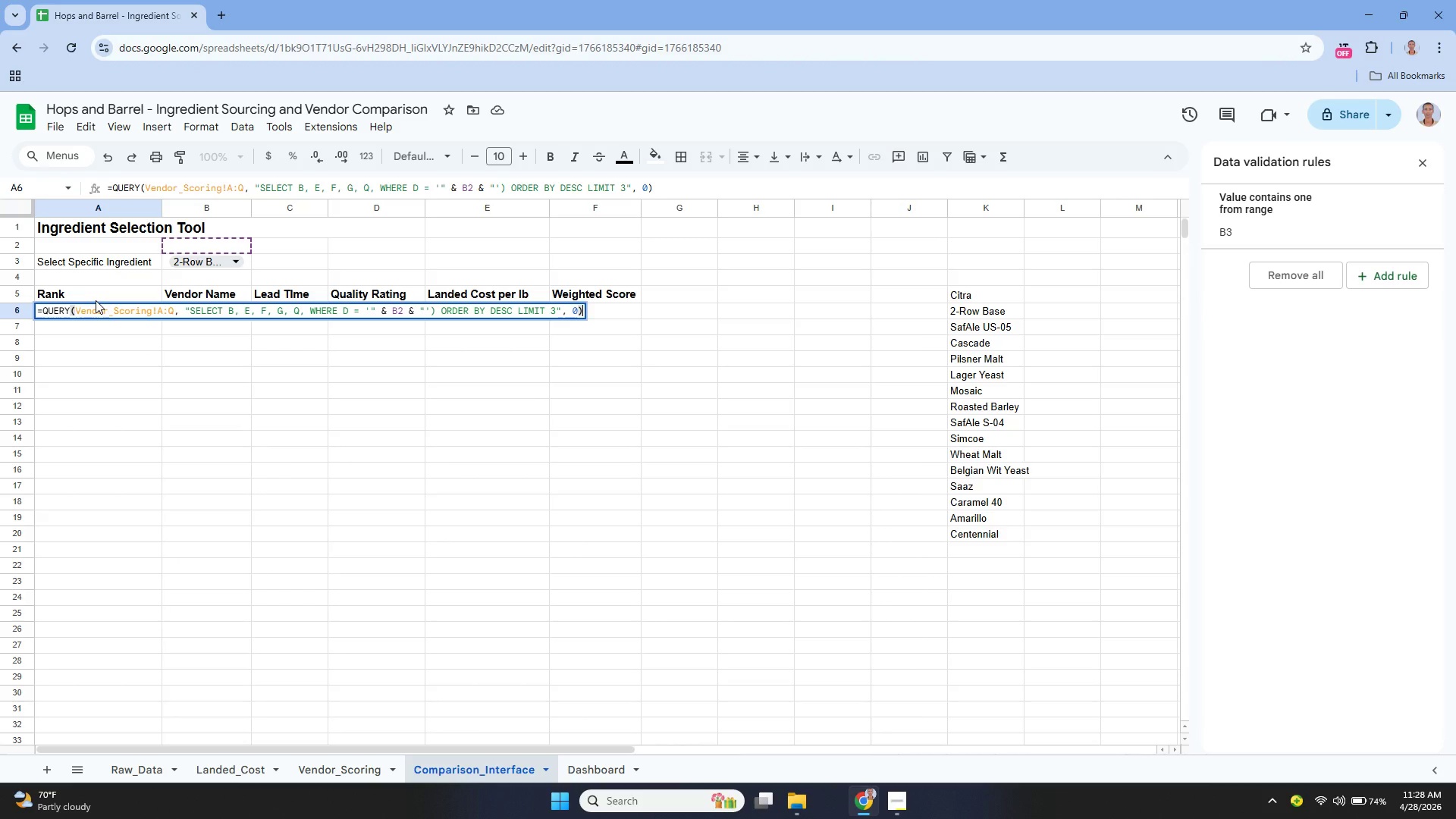 
left_click([435, 306])
 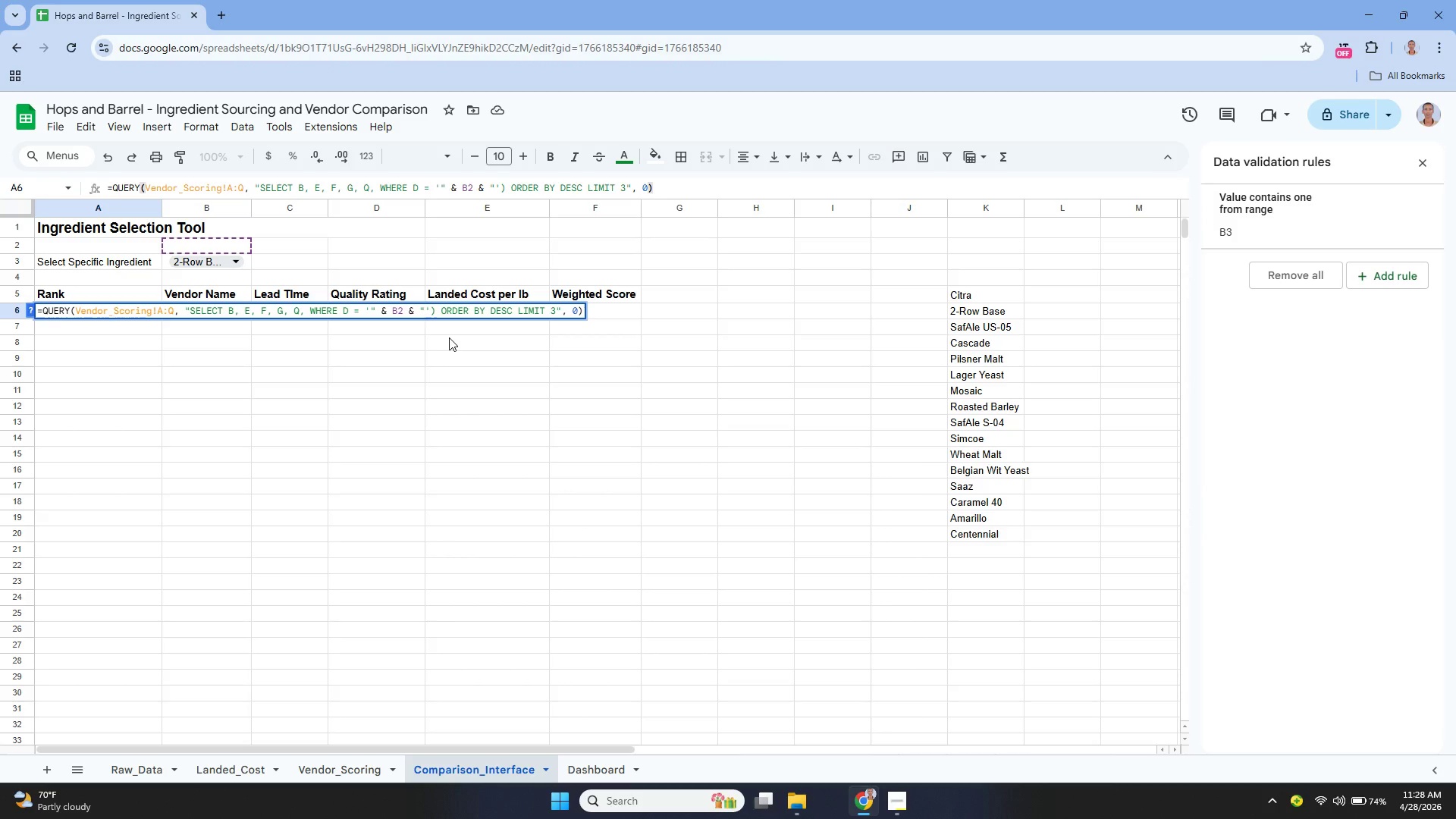 
key(Backspace)
 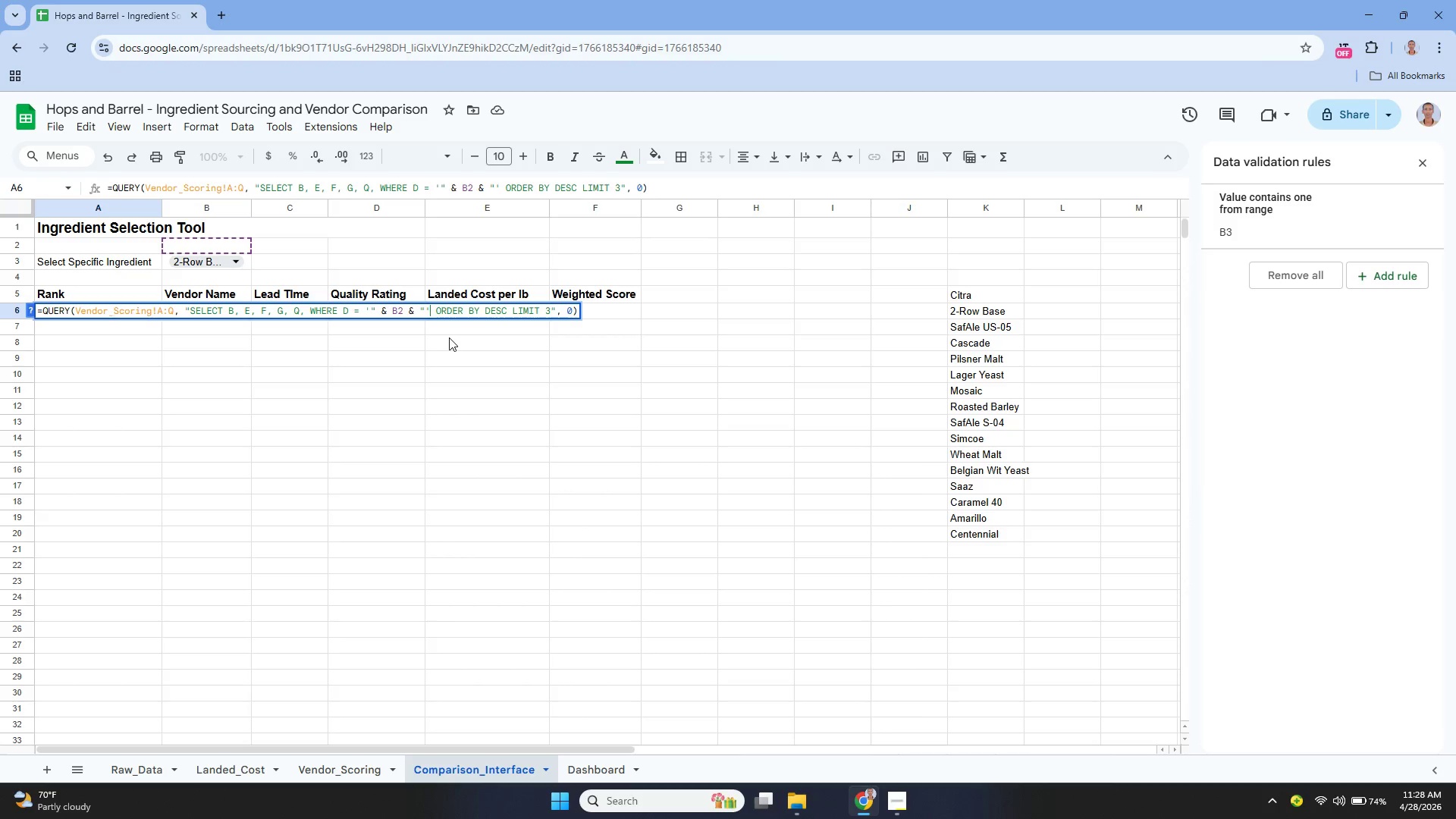 
key(Backspace)
 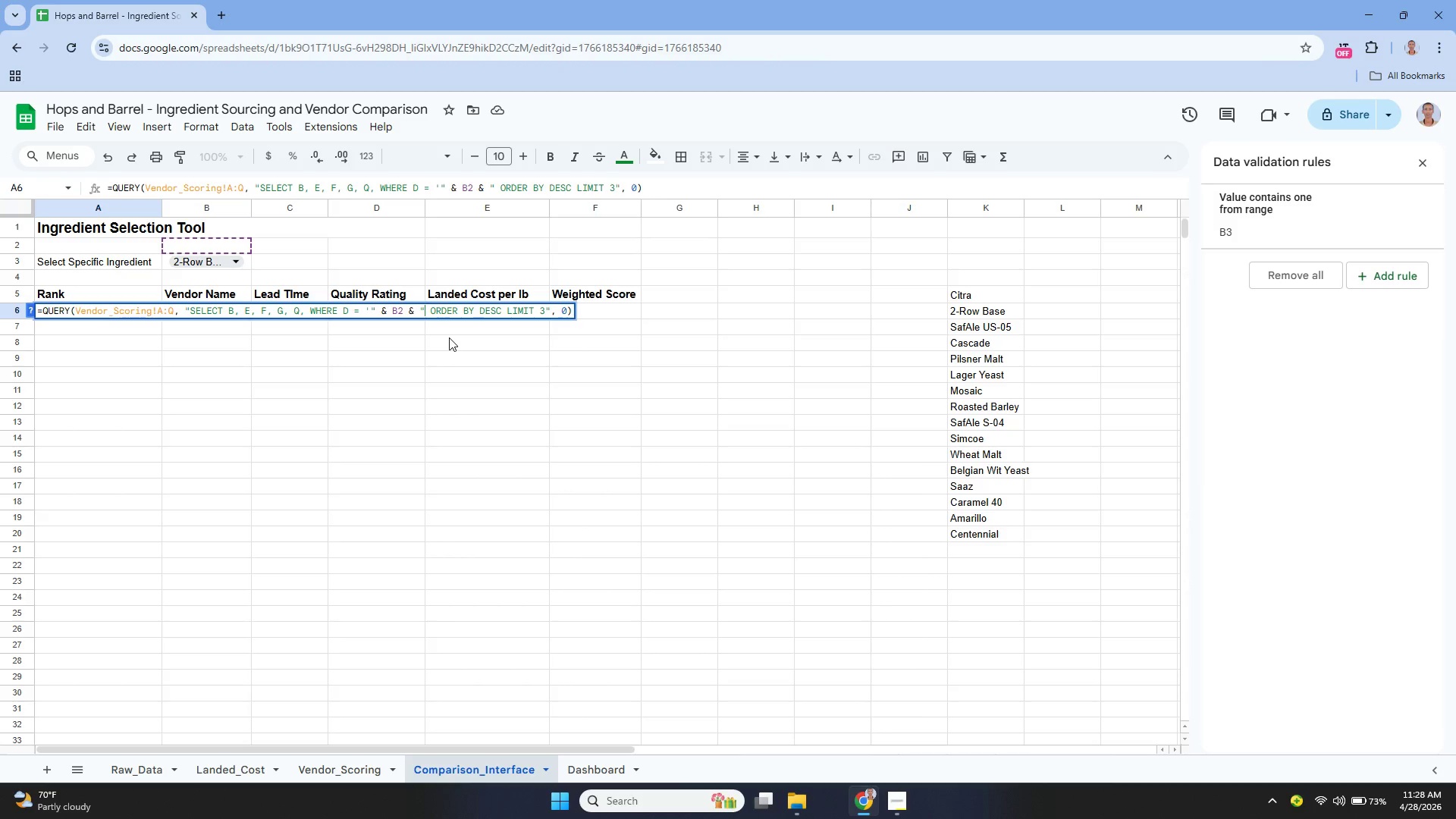 
key(Space)
 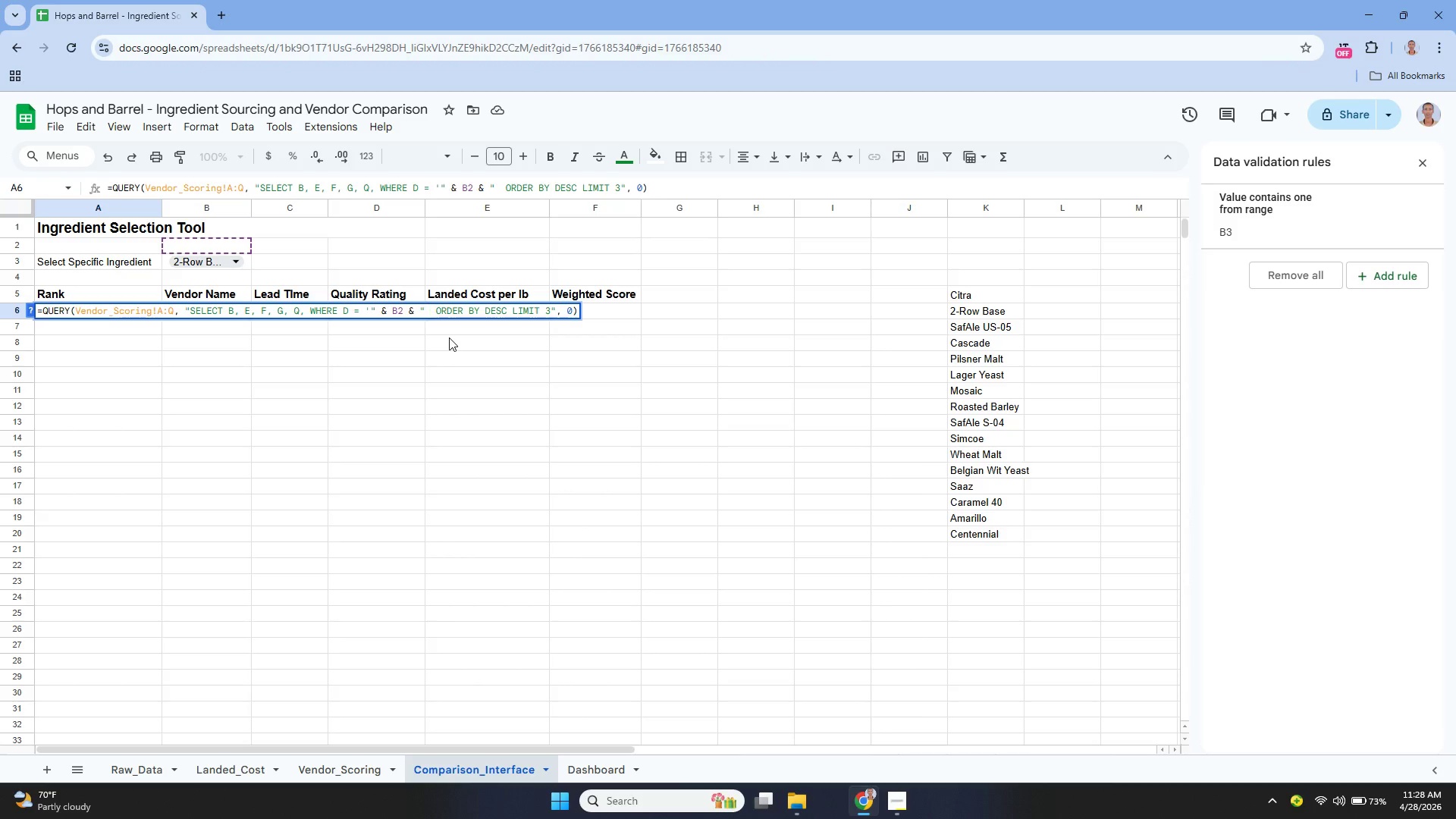 
key(Backspace)
 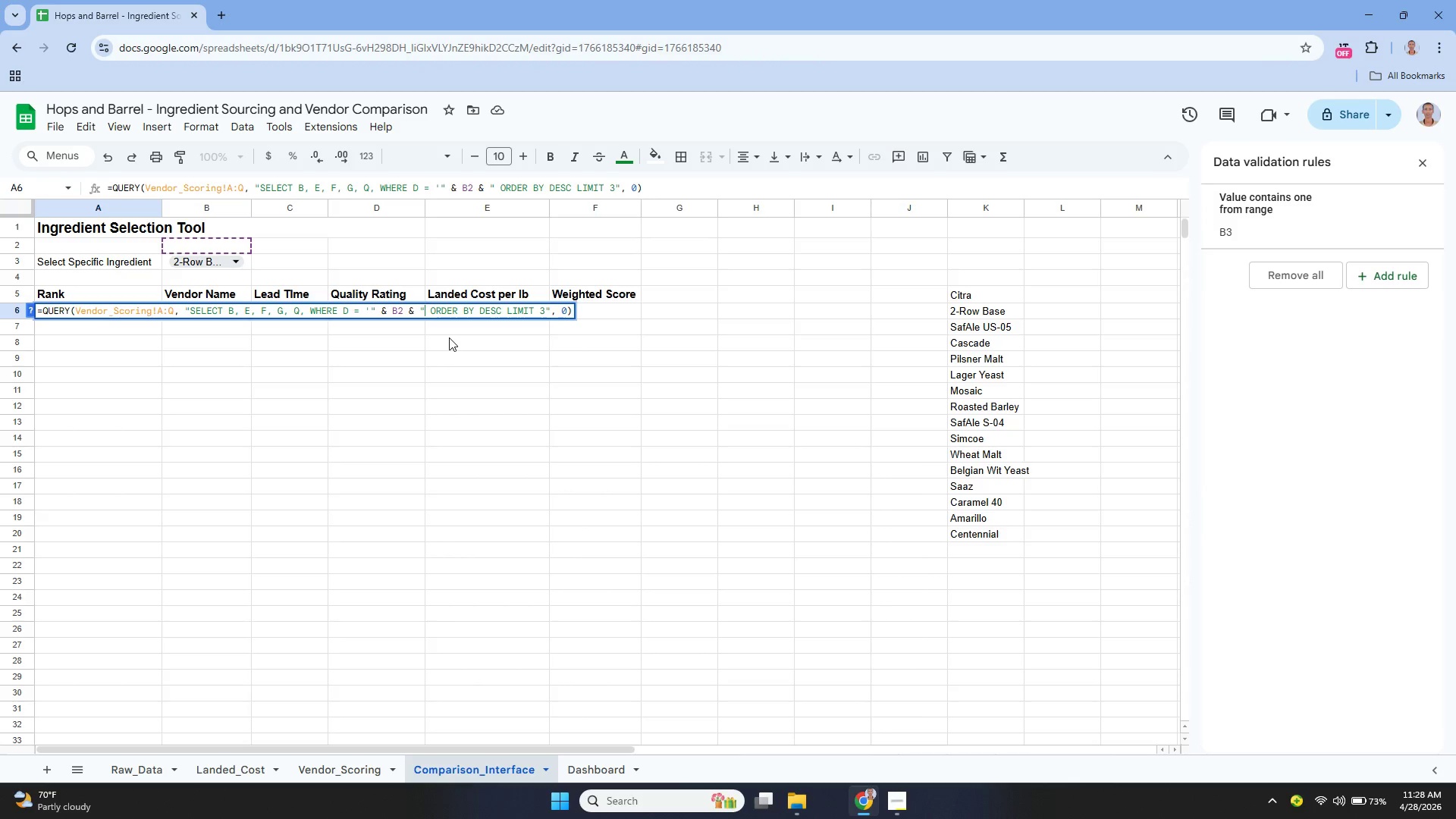 
key(Quote)
 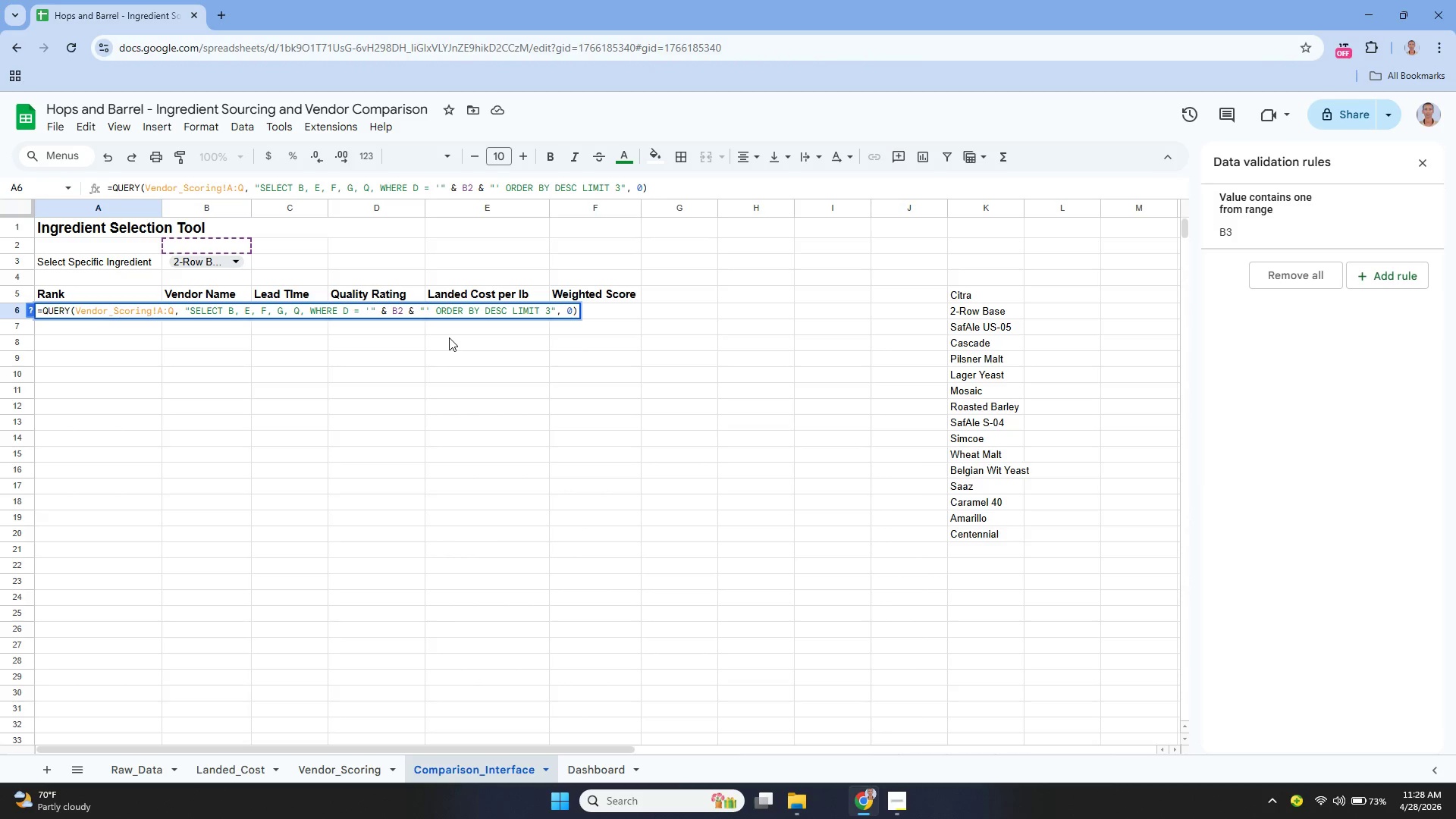 
key(Enter)
 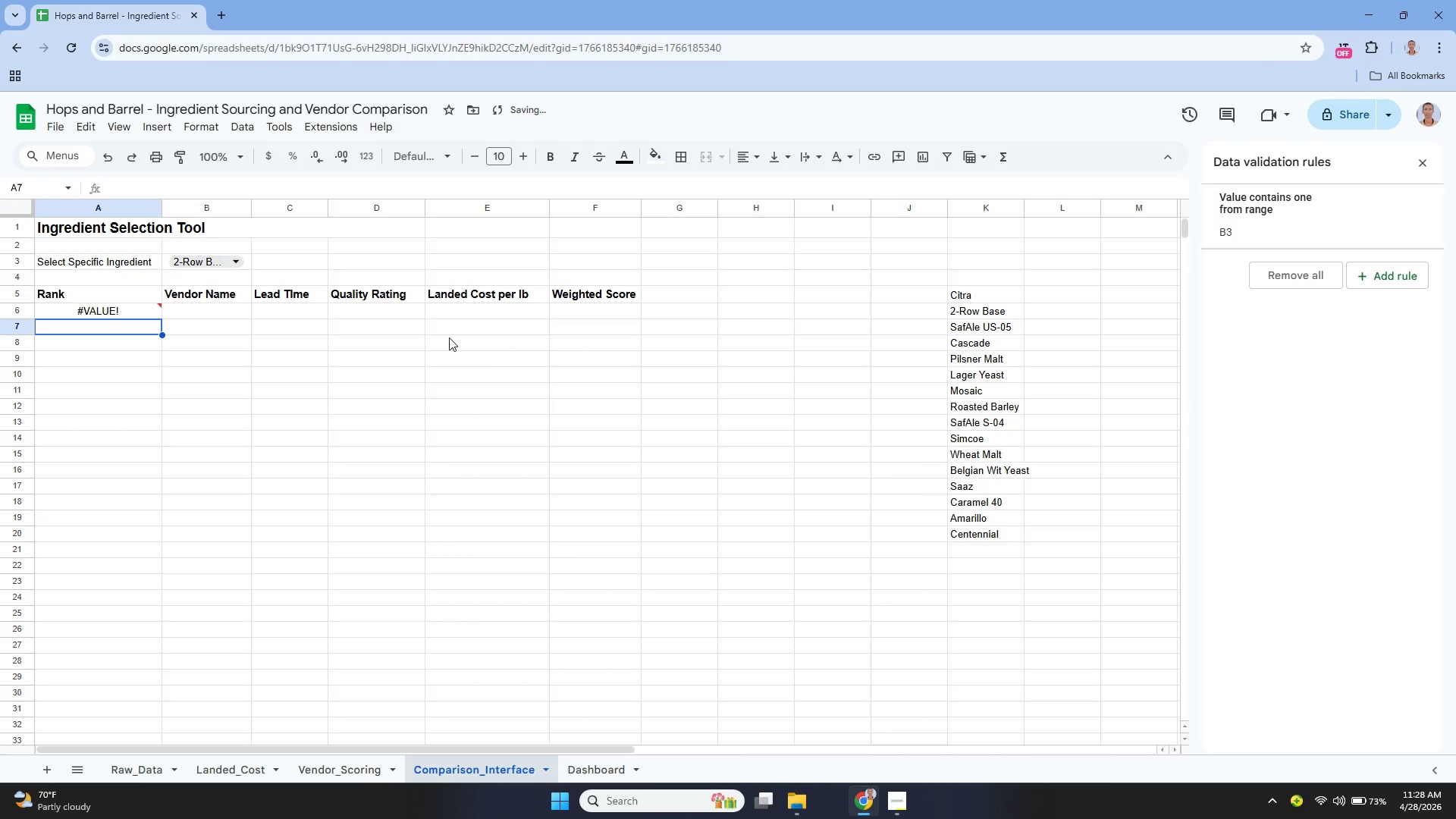 
key(ArrowUp)
 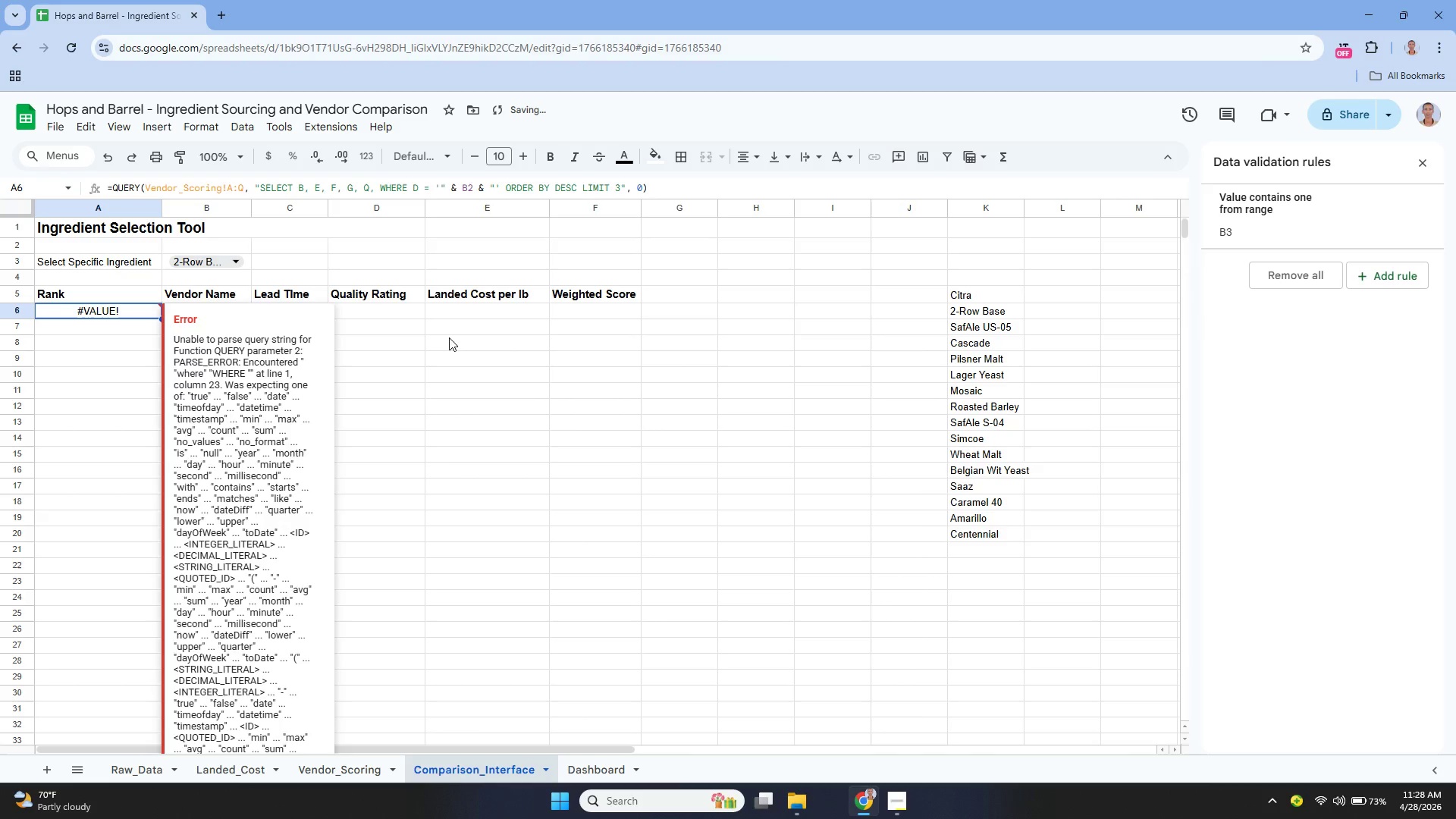 
key(Enter)
 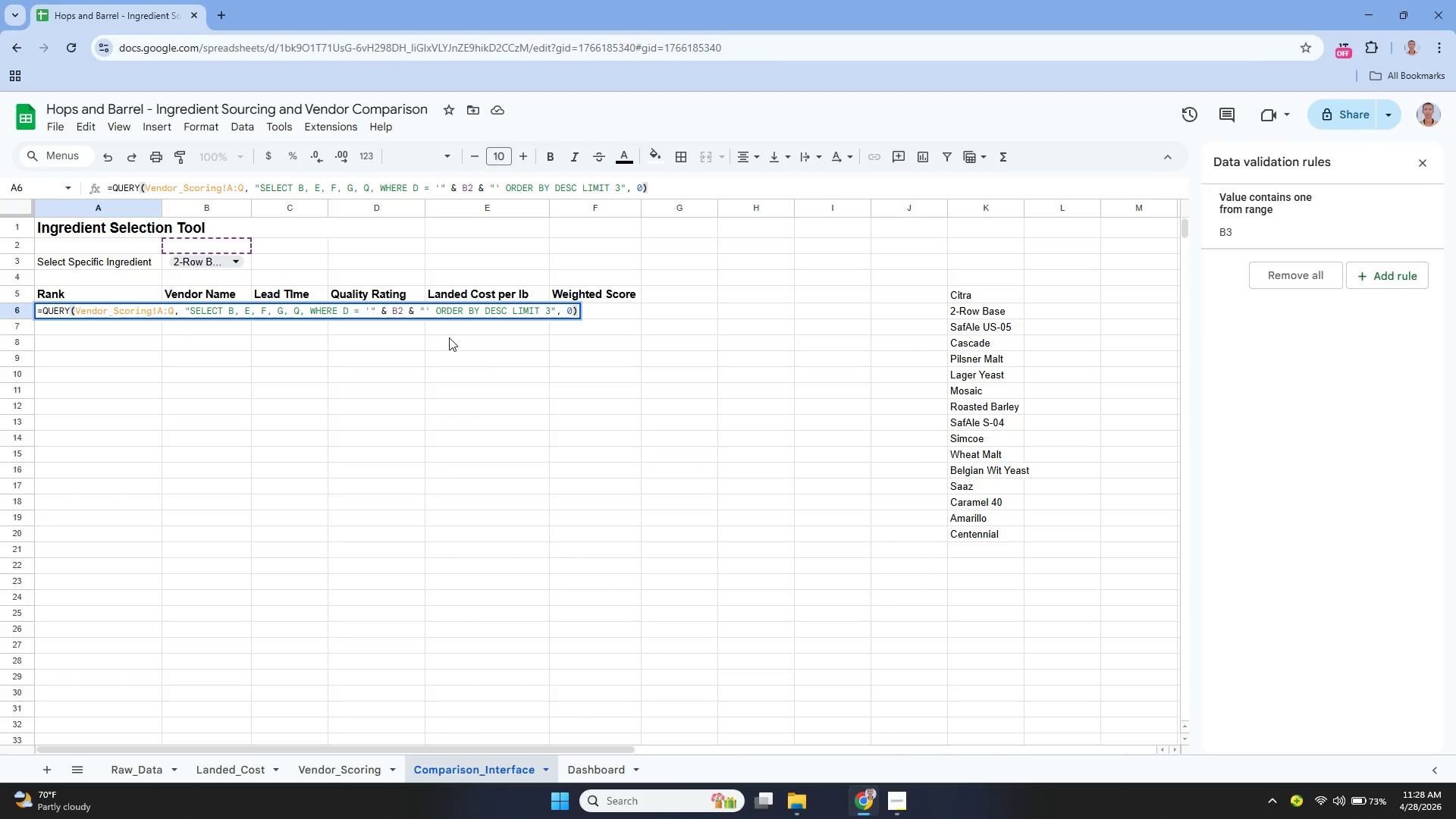 
wait(6.47)
 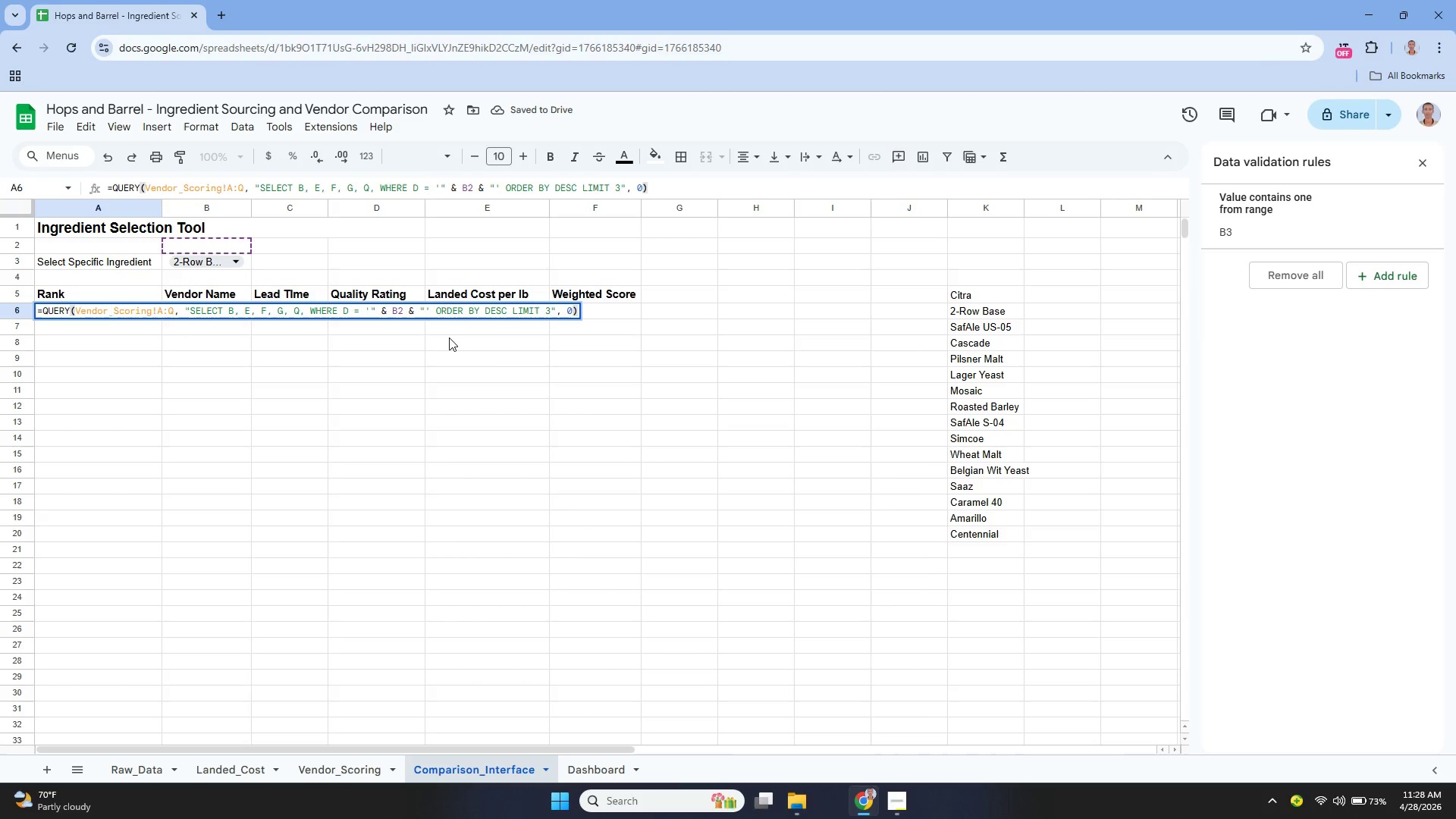 
left_click([482, 306])
 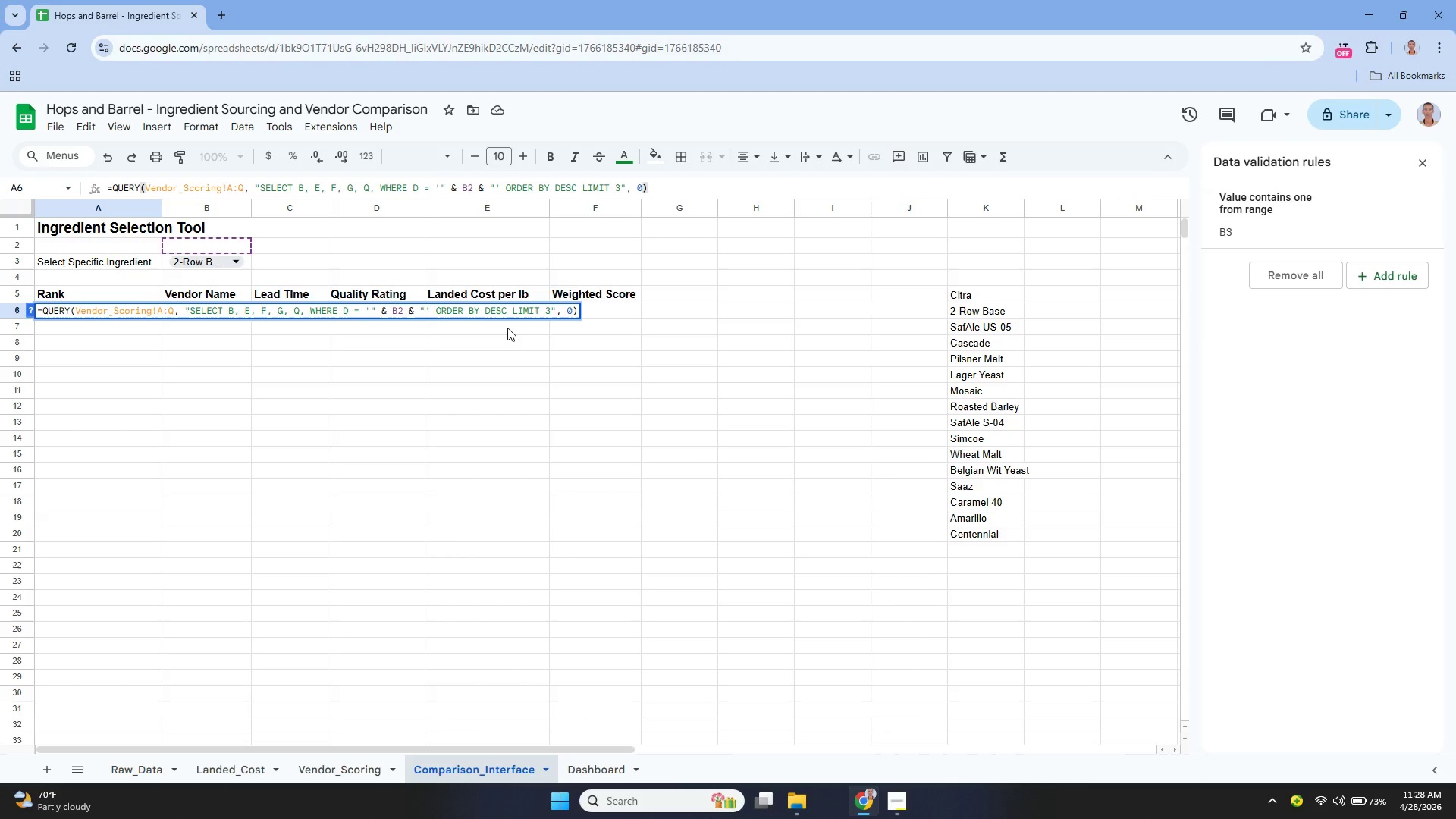 
key(Space)
 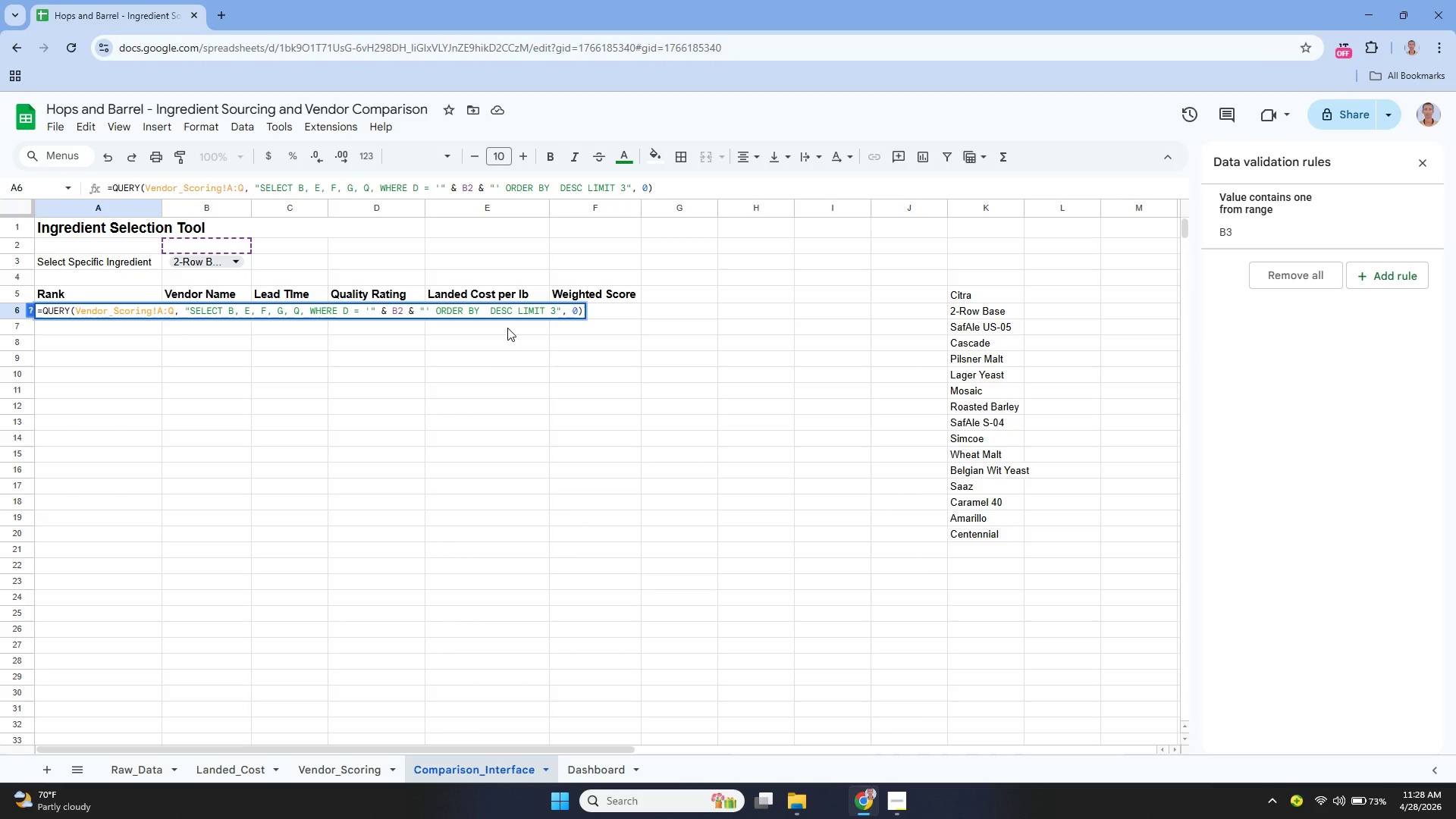 
key(Q)
 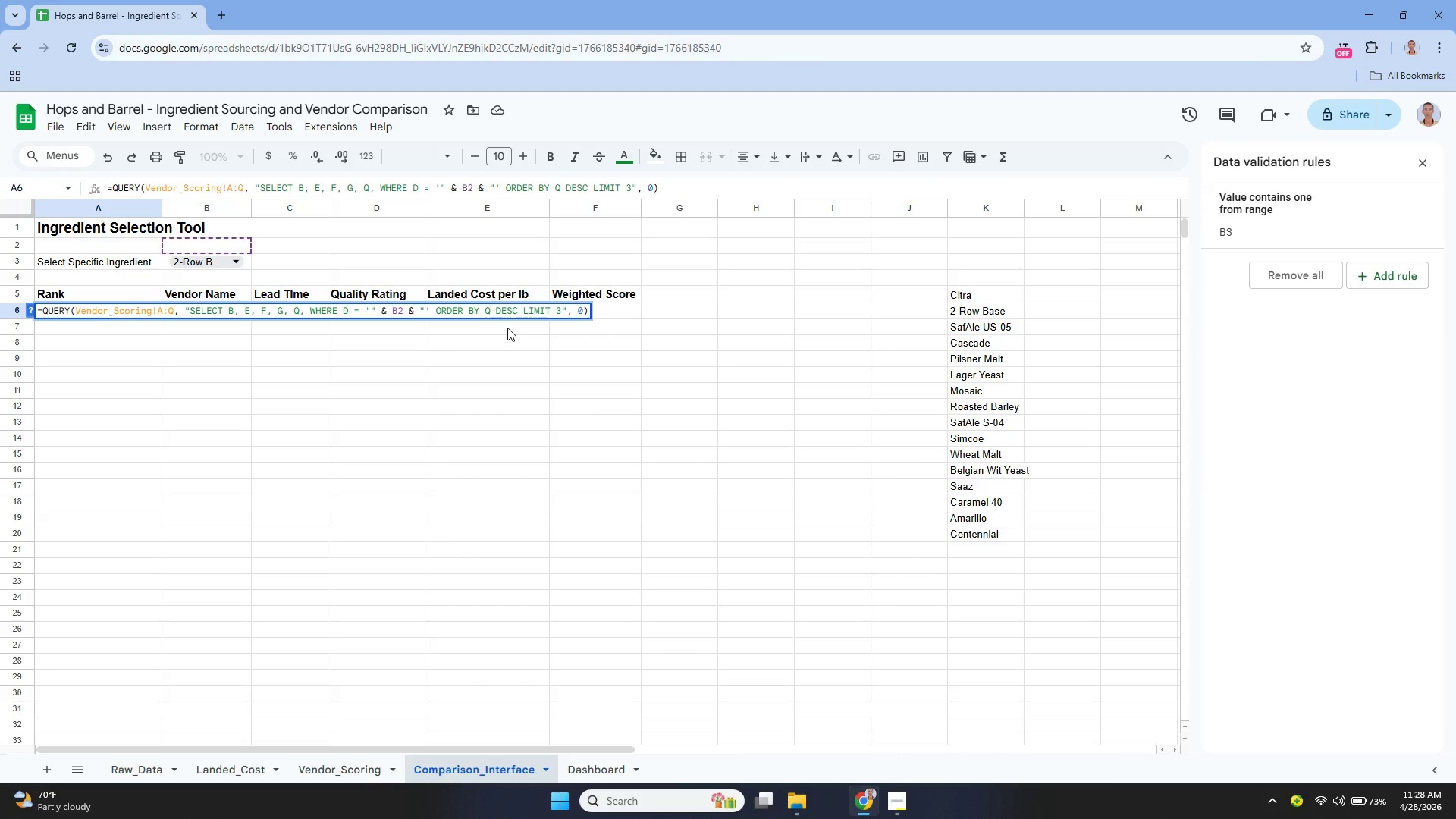 
key(Enter)
 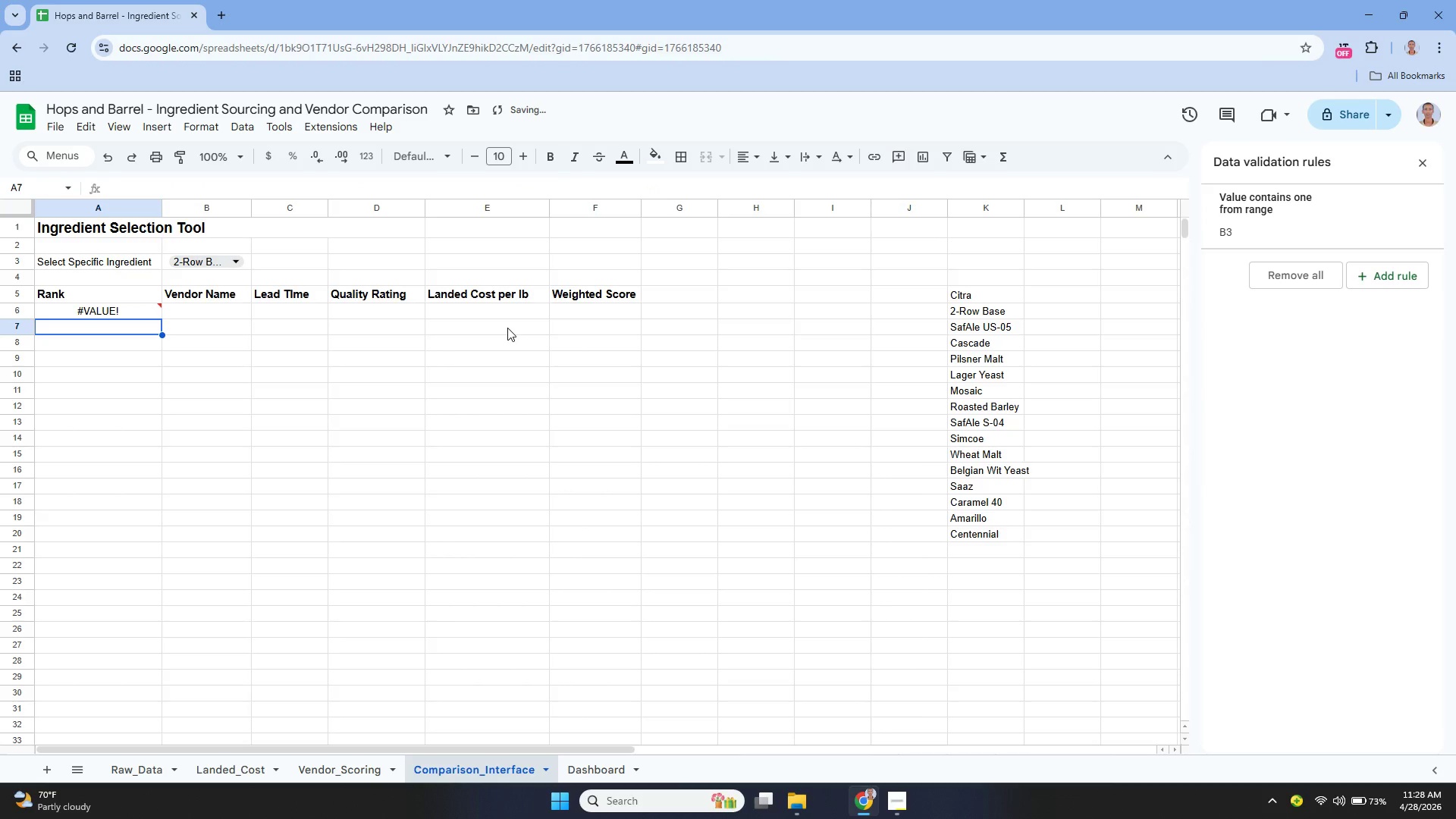 
key(ArrowUp)
 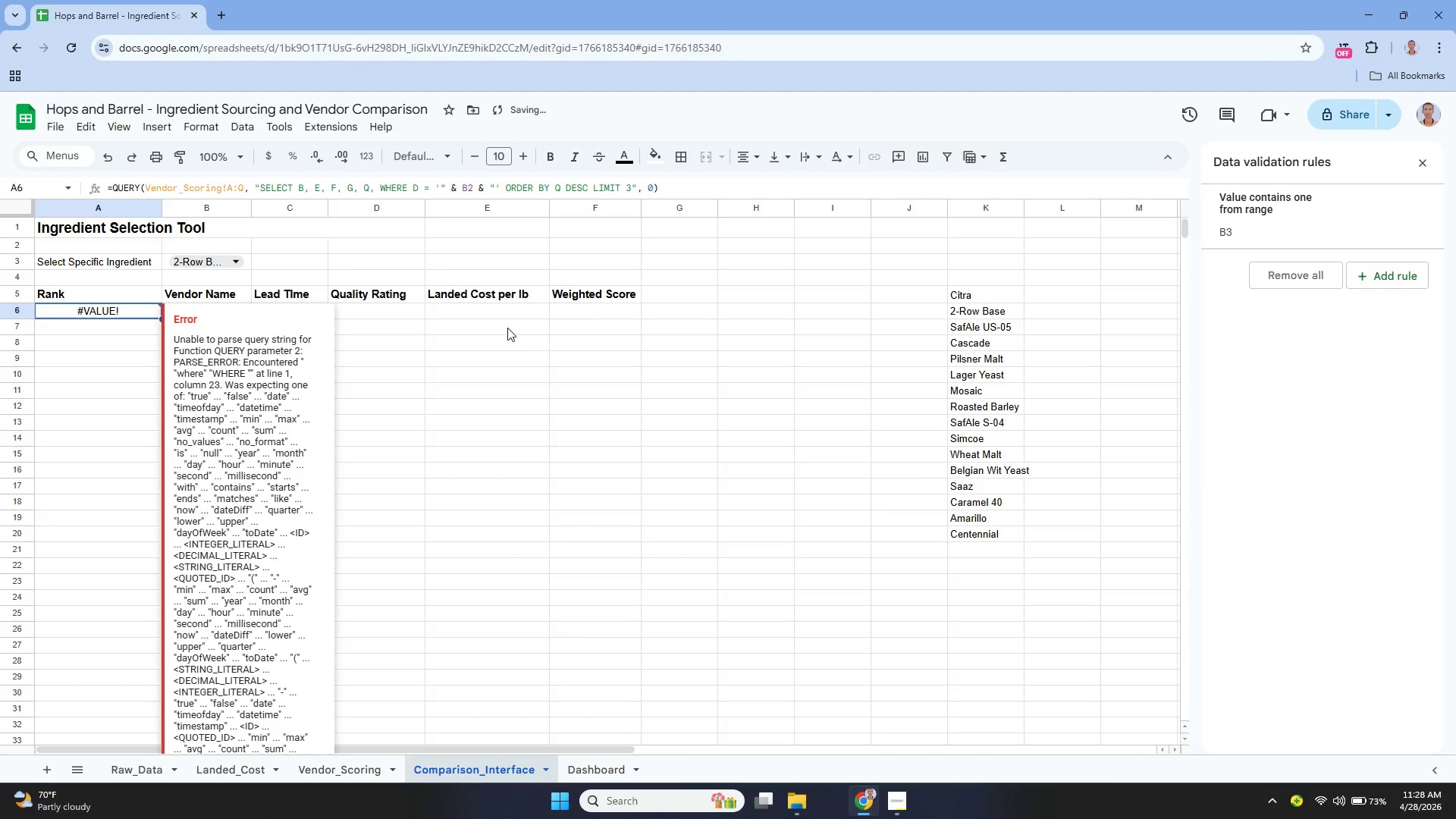 
key(Enter)
 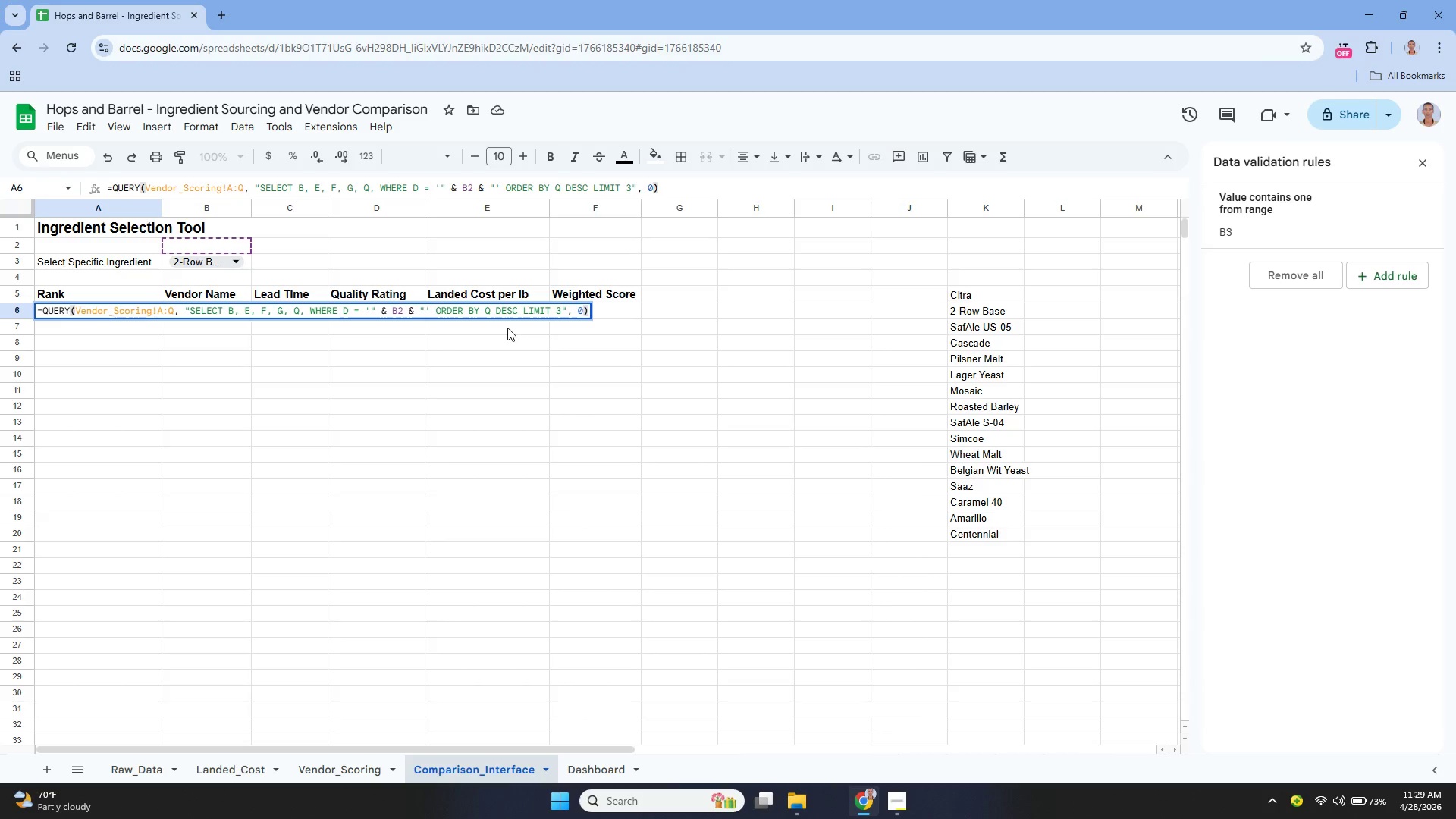 
wait(35.33)
 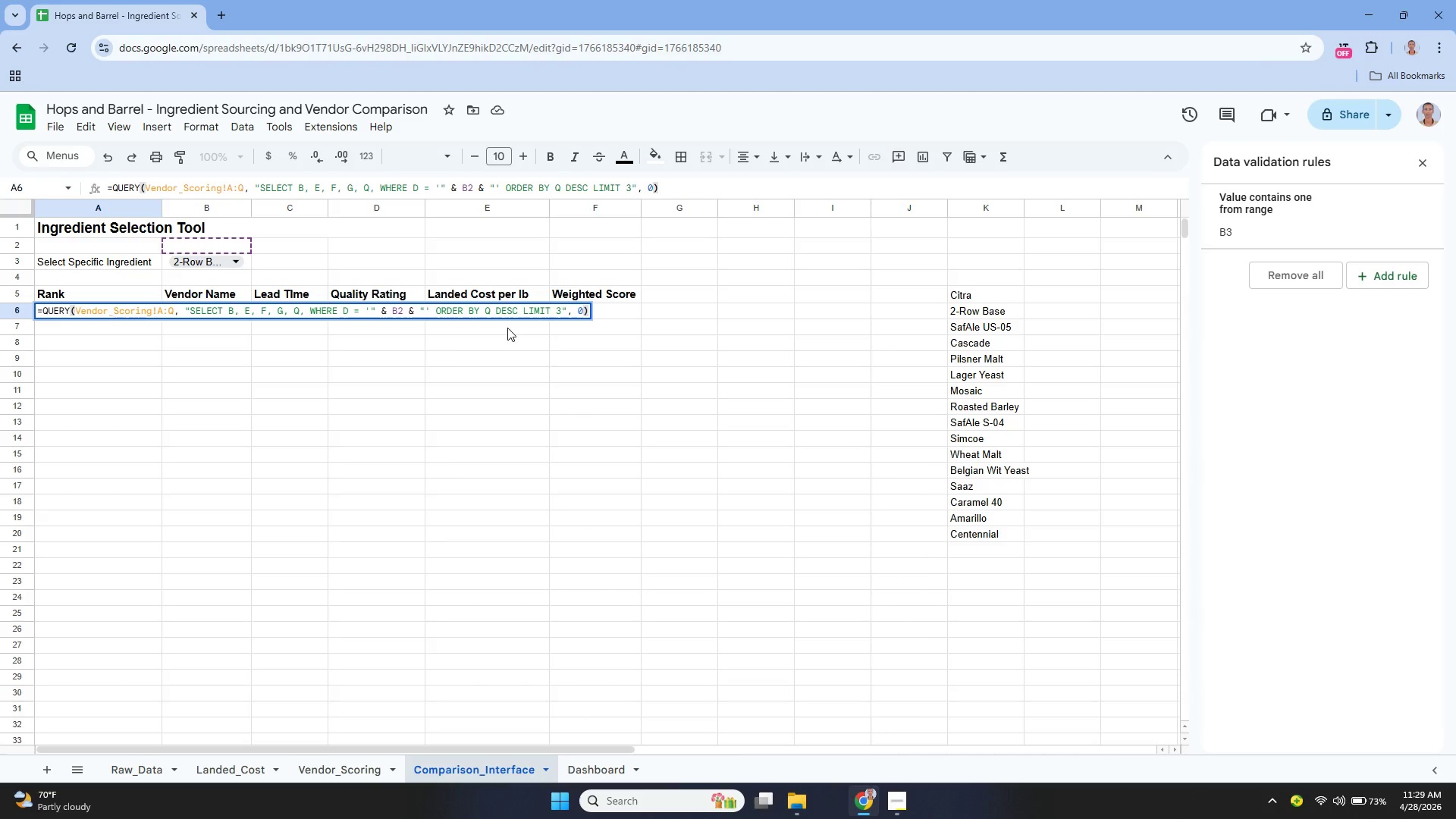 
left_click([1300, 764])
 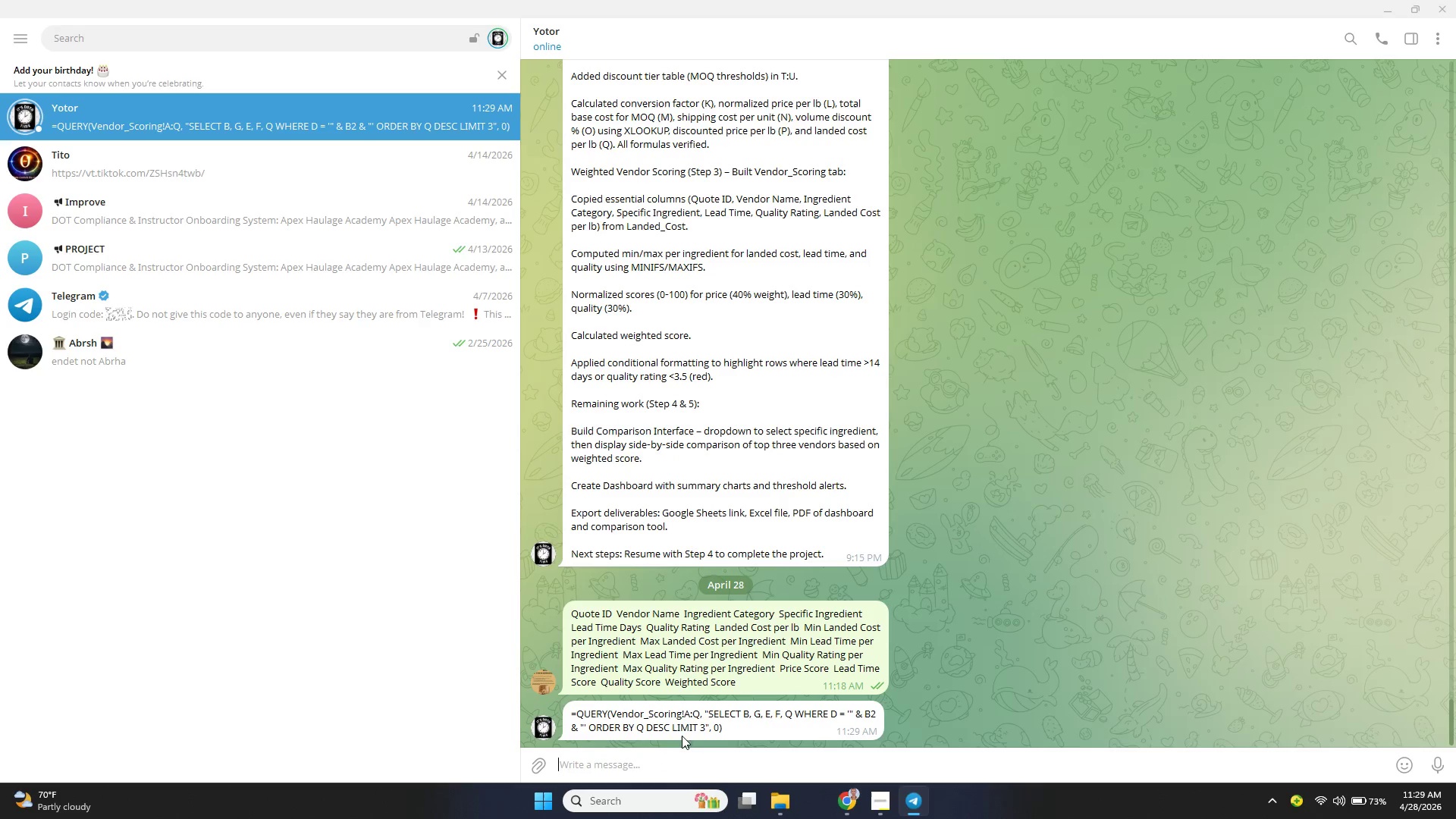 
right_click([677, 730])
 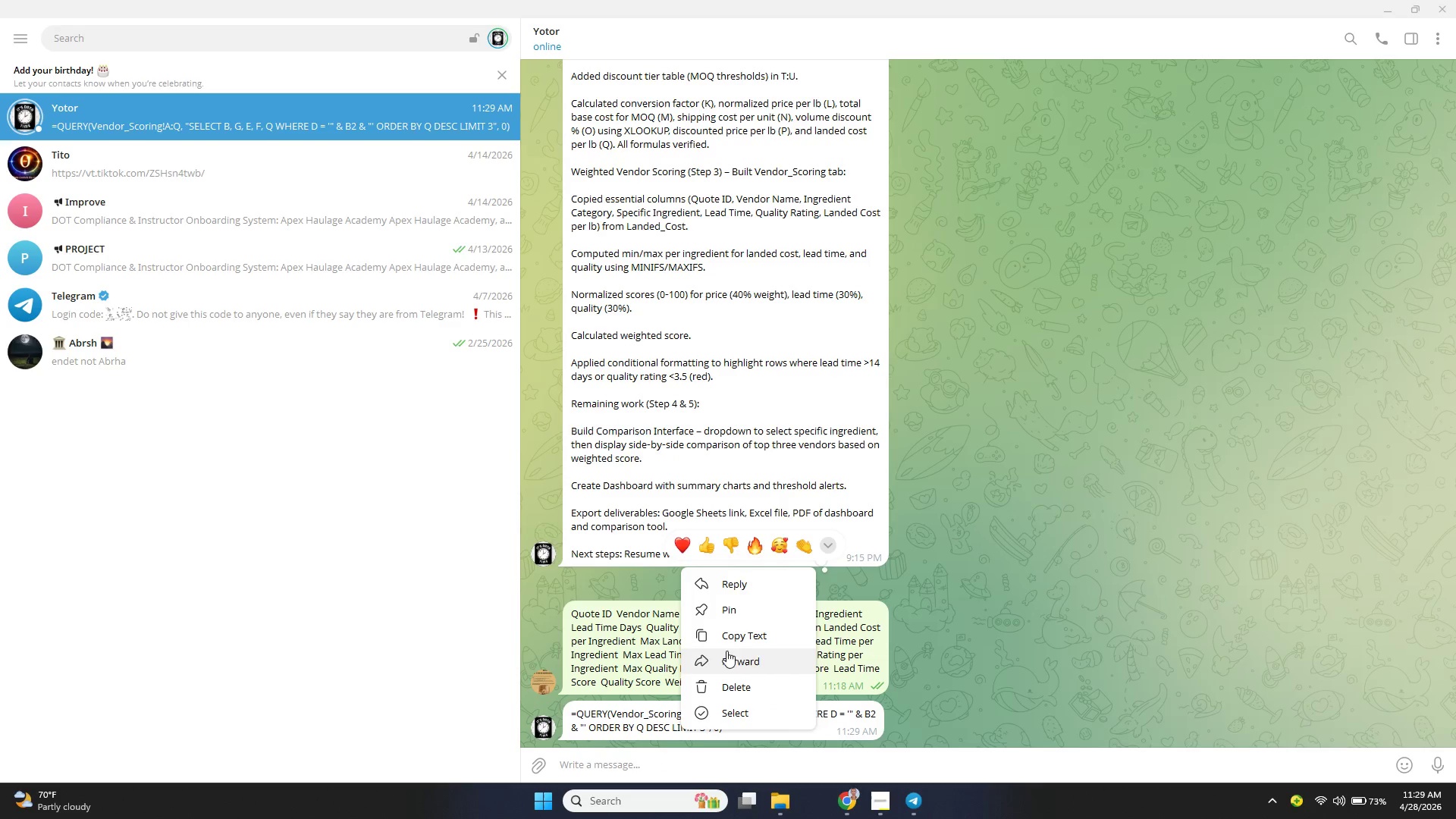 
left_click([730, 643])
 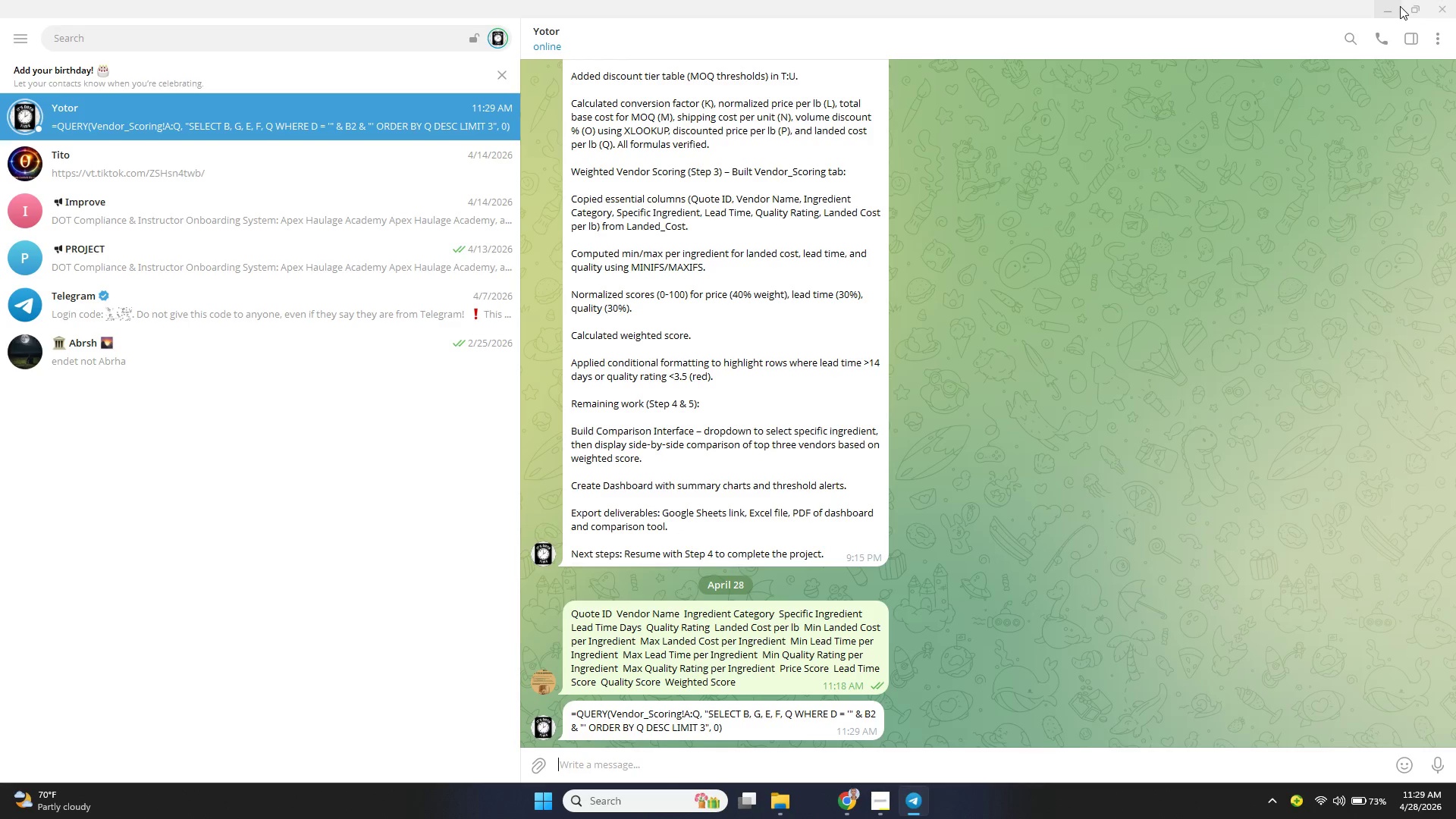 
left_click([1400, 6])
 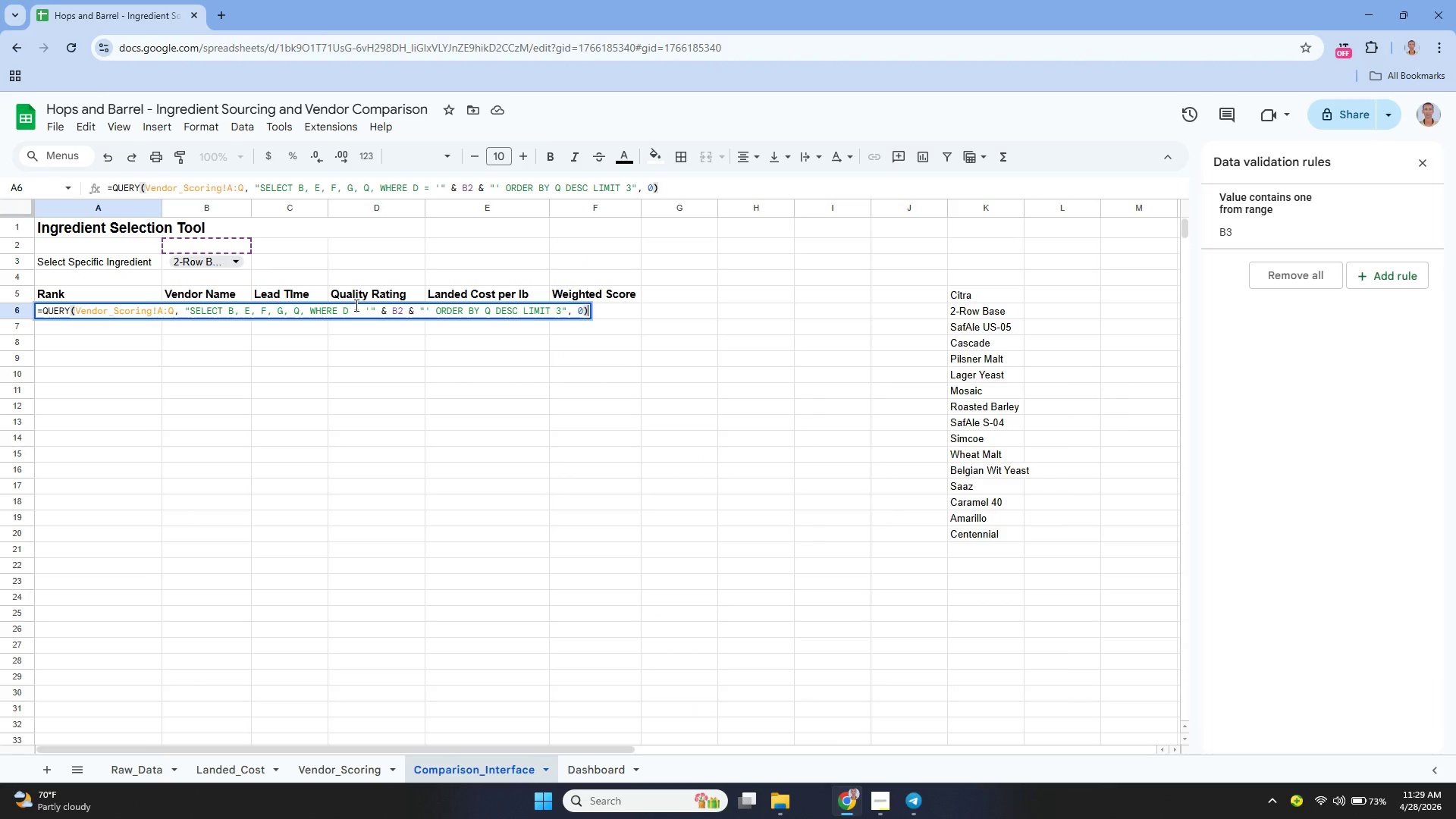 
double_click([355, 305])
 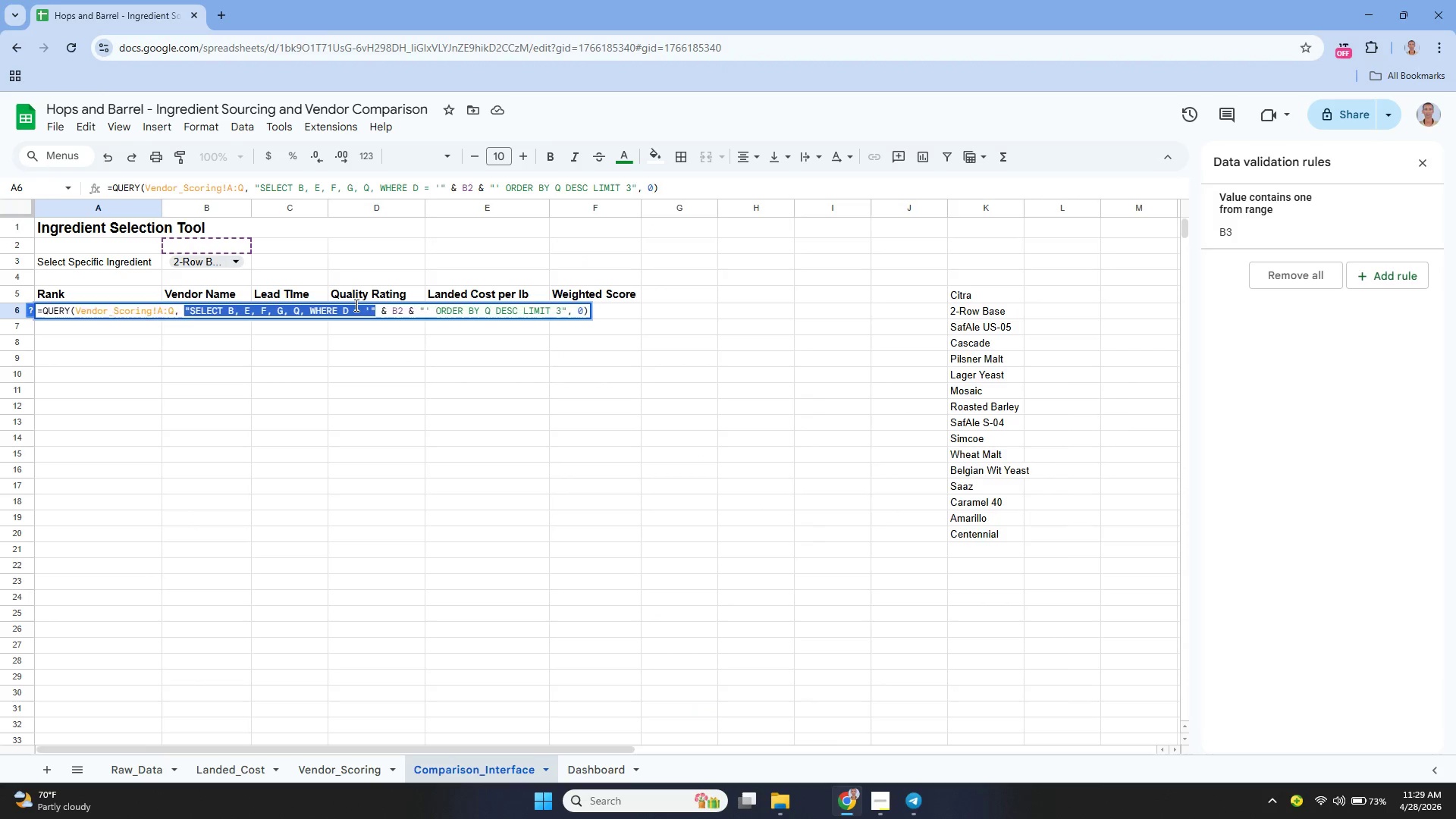 
triple_click([355, 305])
 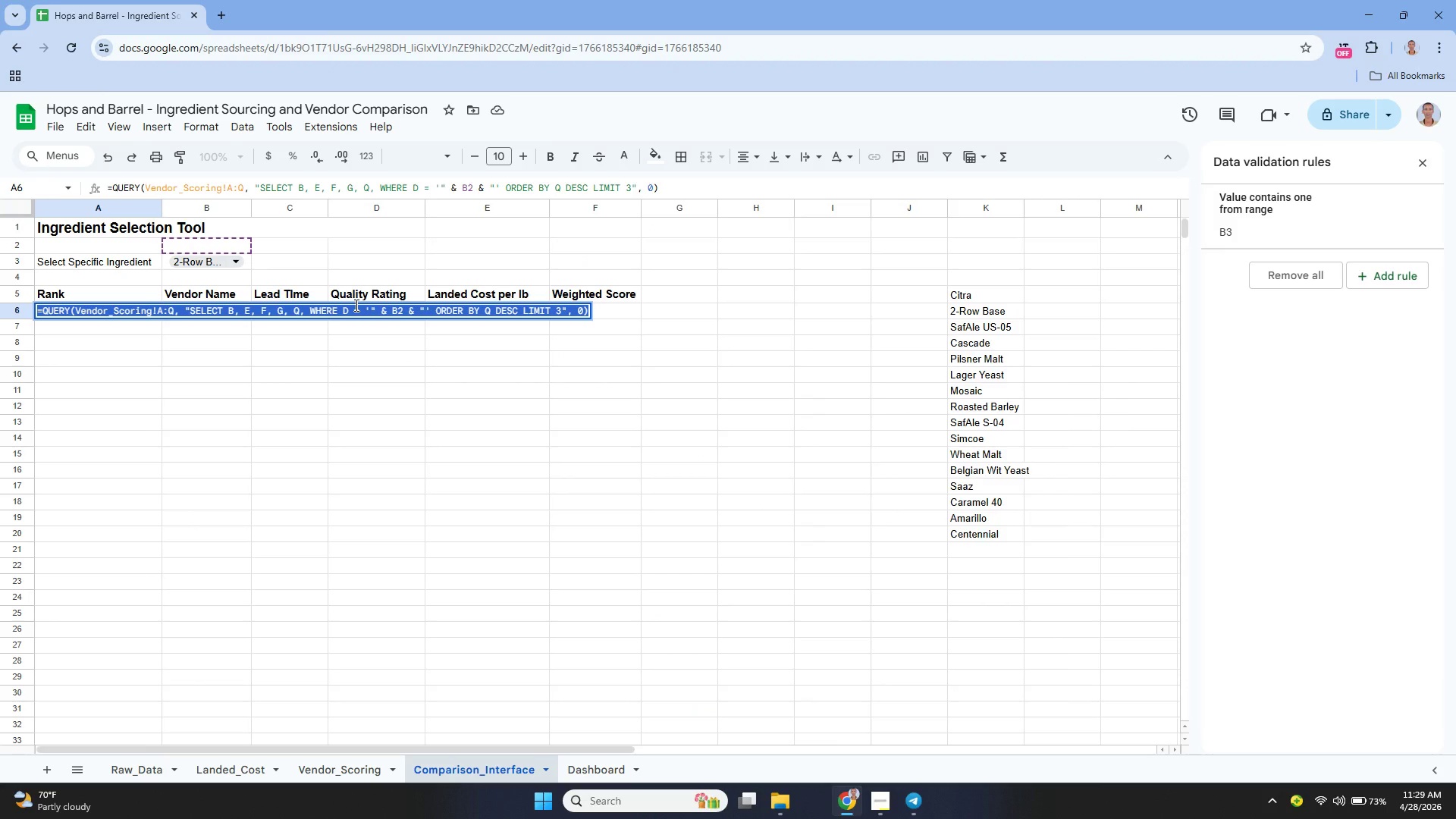 
right_click([355, 305])
 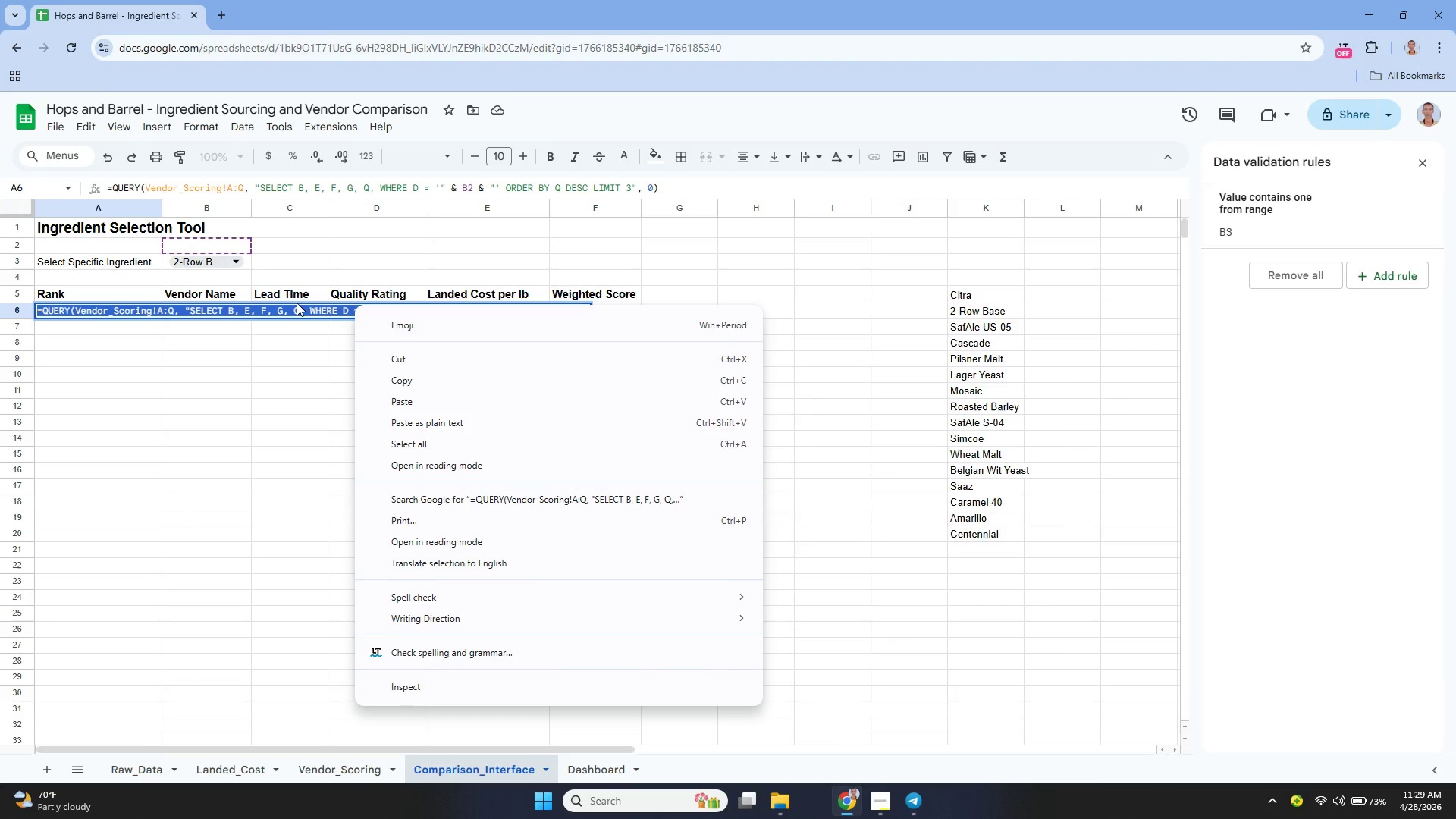 
left_click([297, 303])
 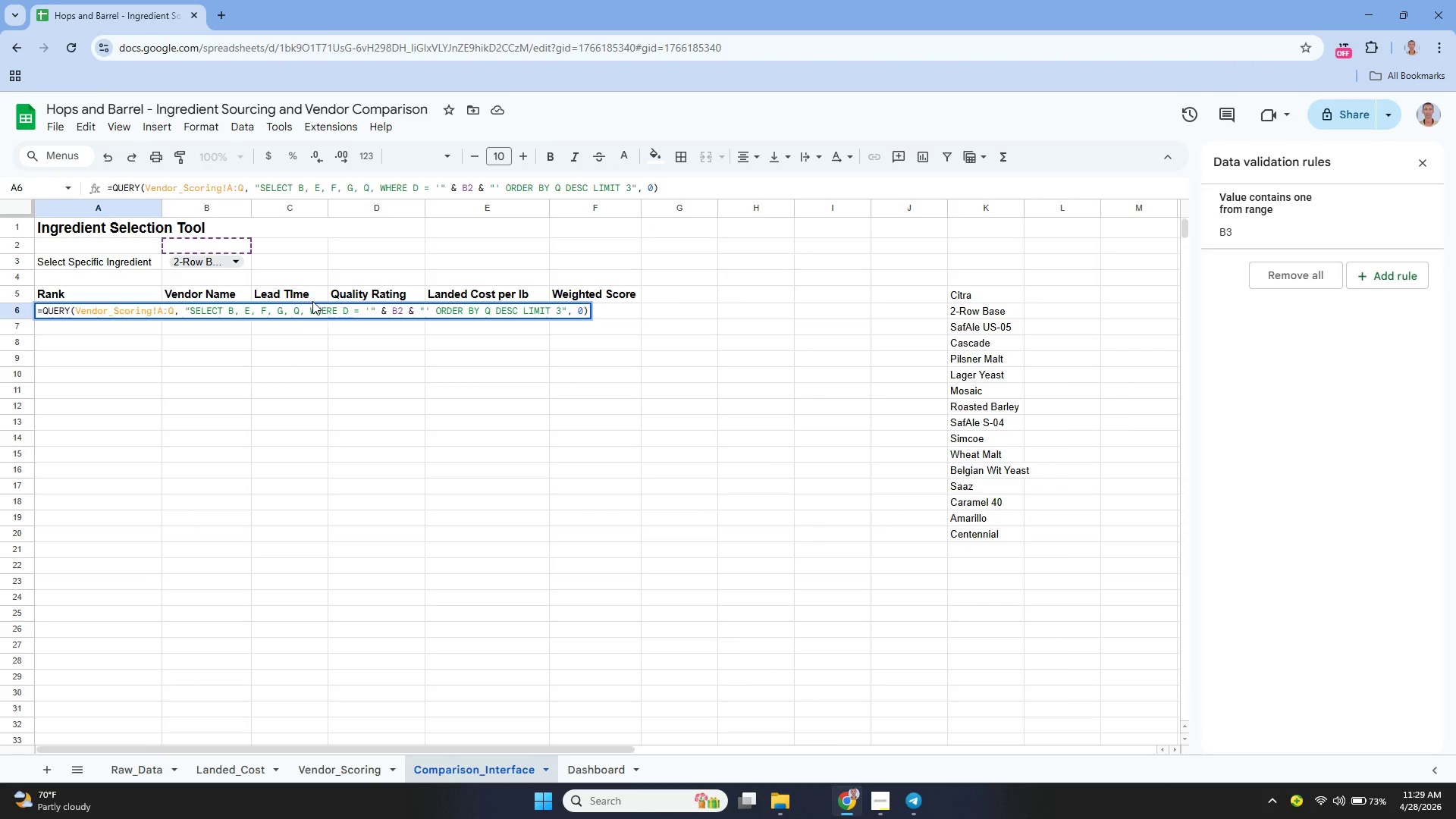 
double_click([313, 301])
 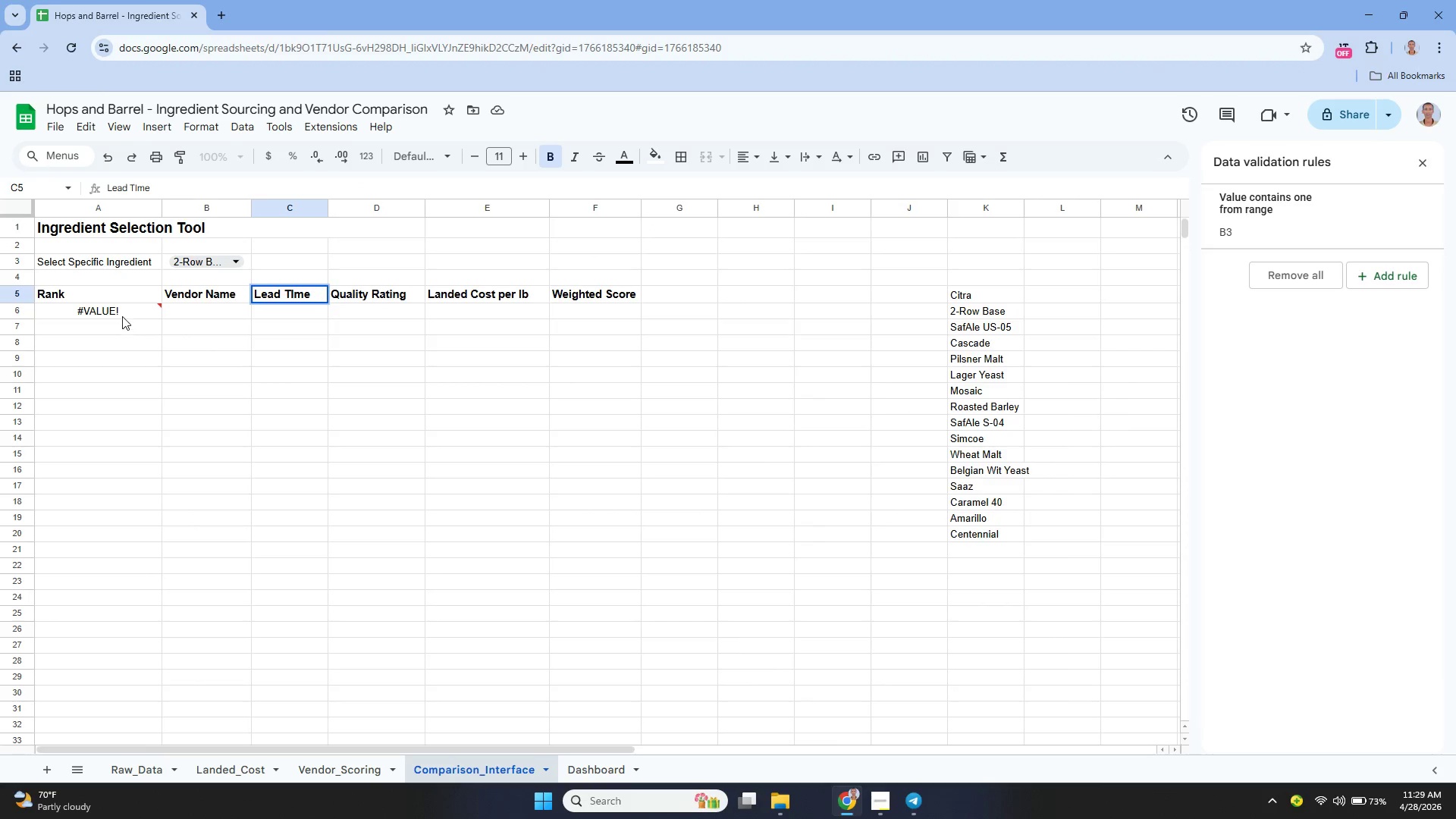 
double_click([122, 316])
 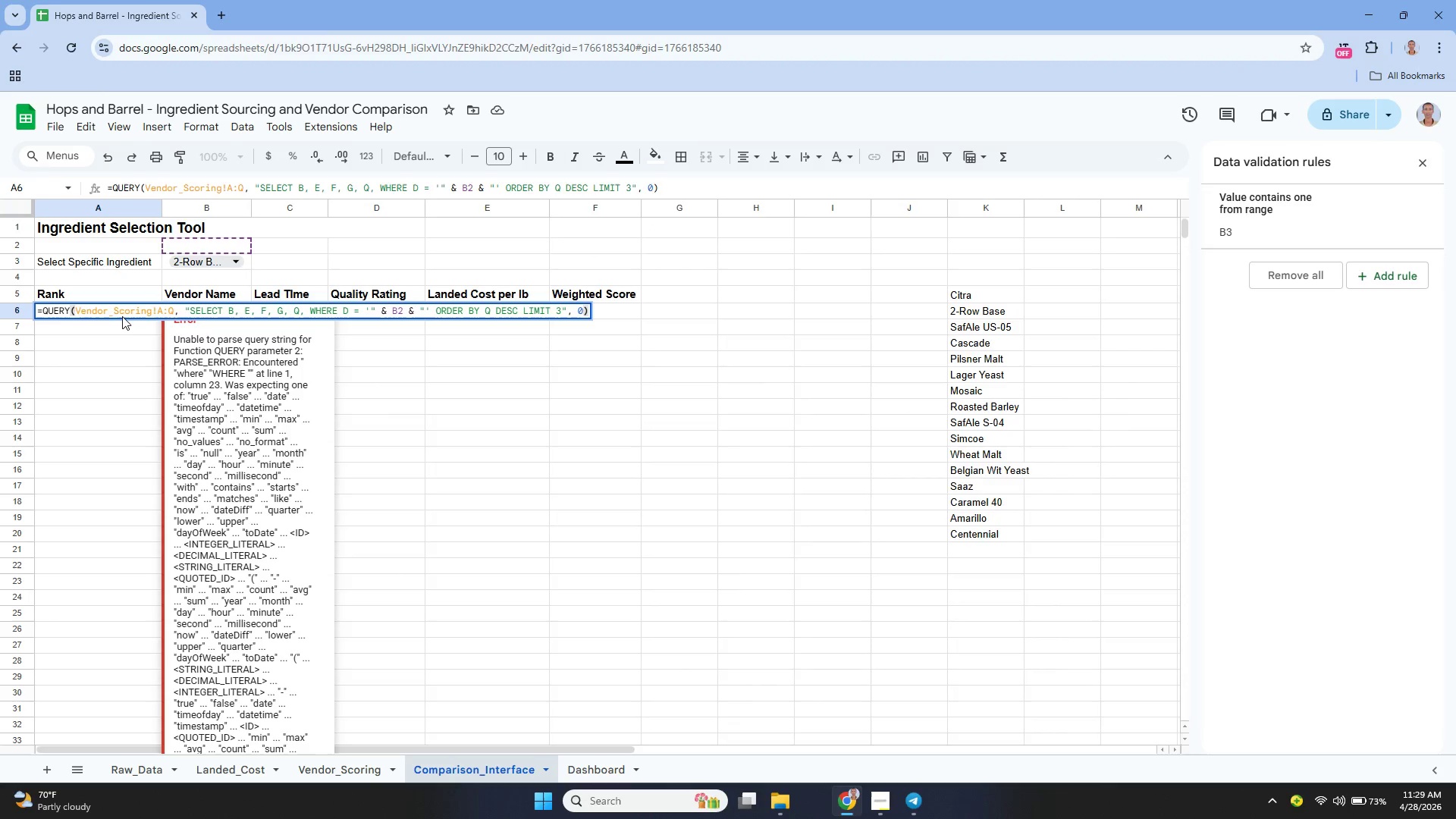 
triple_click([122, 316])
 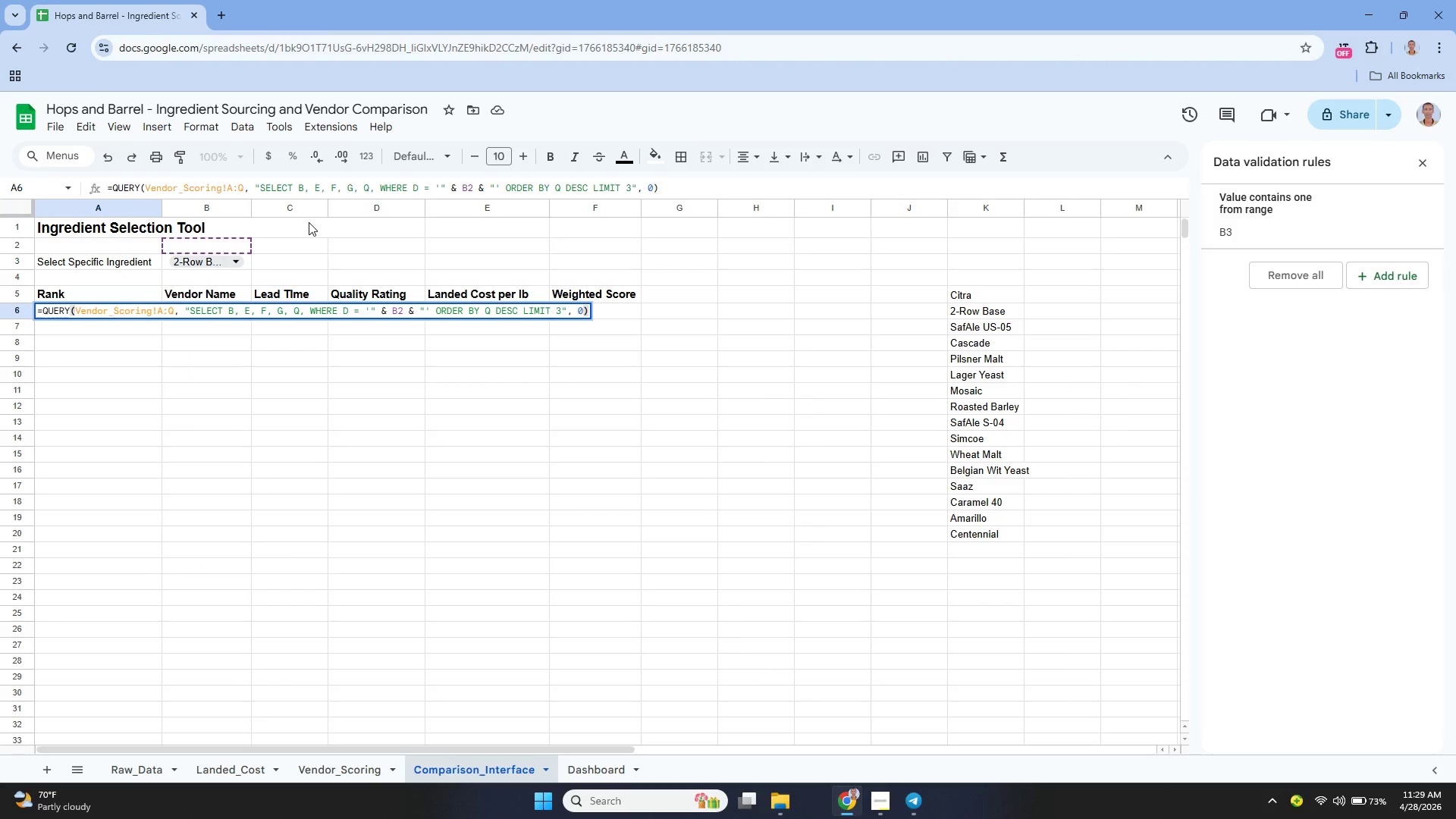 
hold_key(key=Backspace, duration=0.56)
 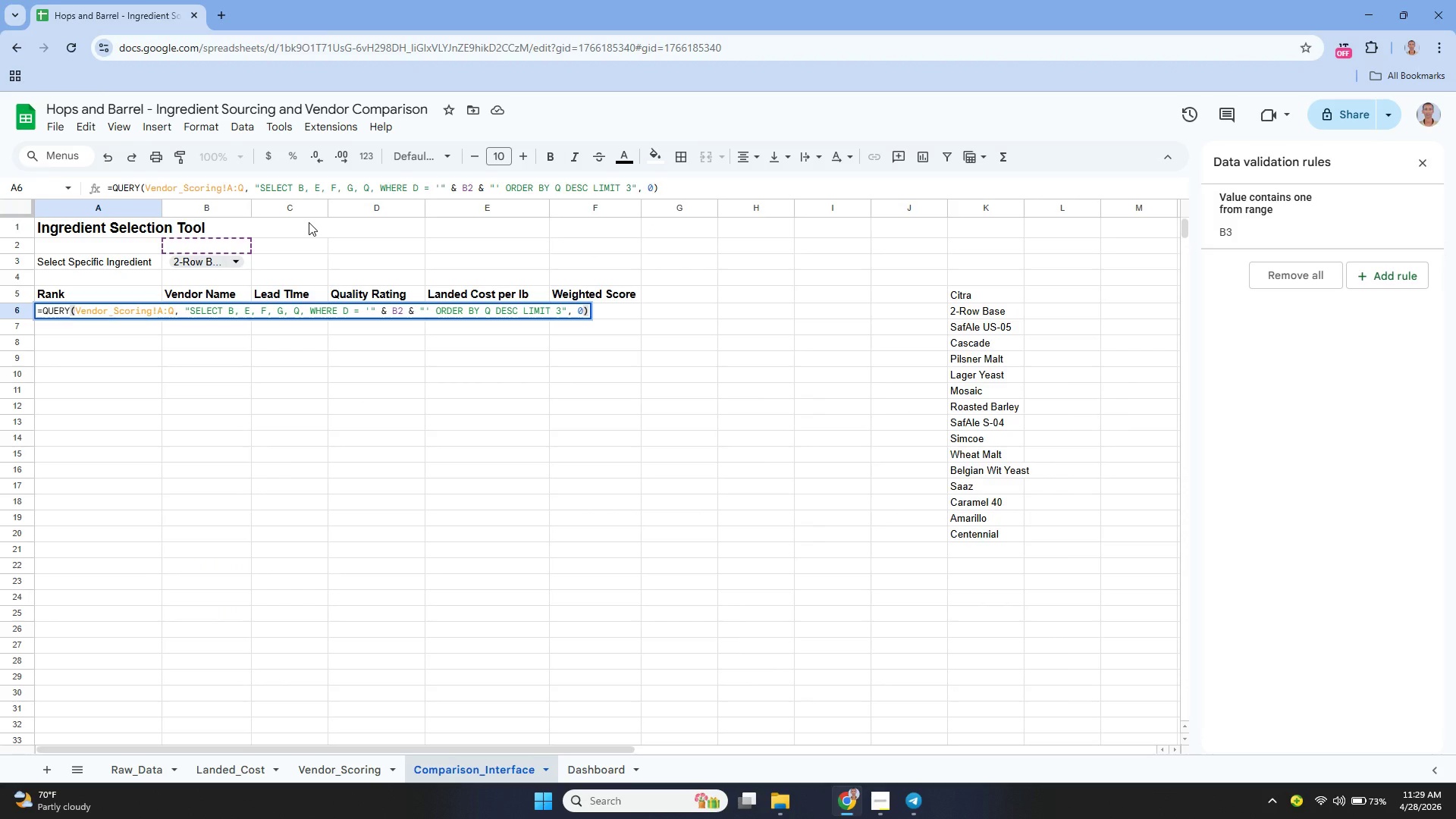 
key(Control+ControlLeft)
 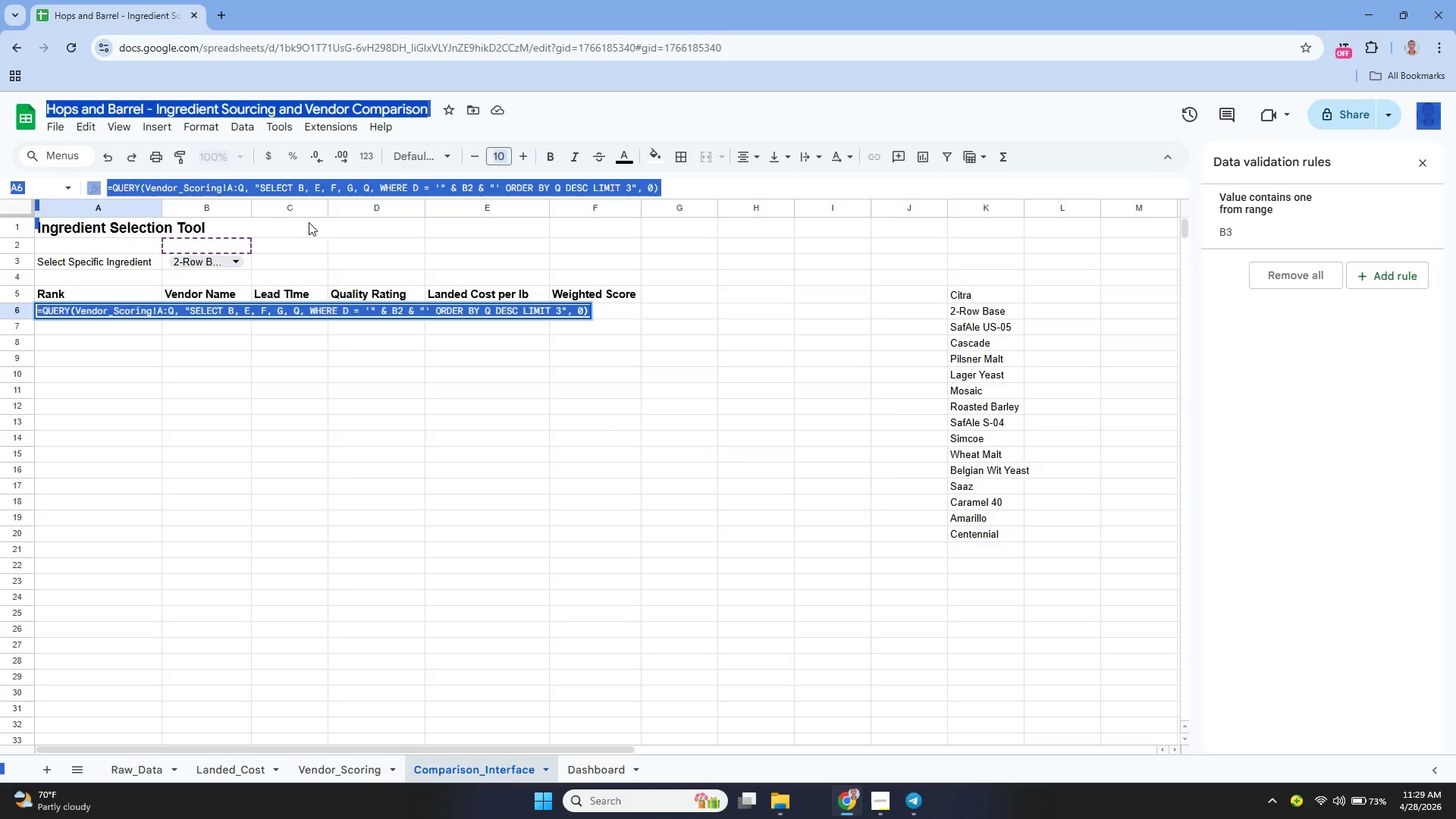 
key(Control+A)
 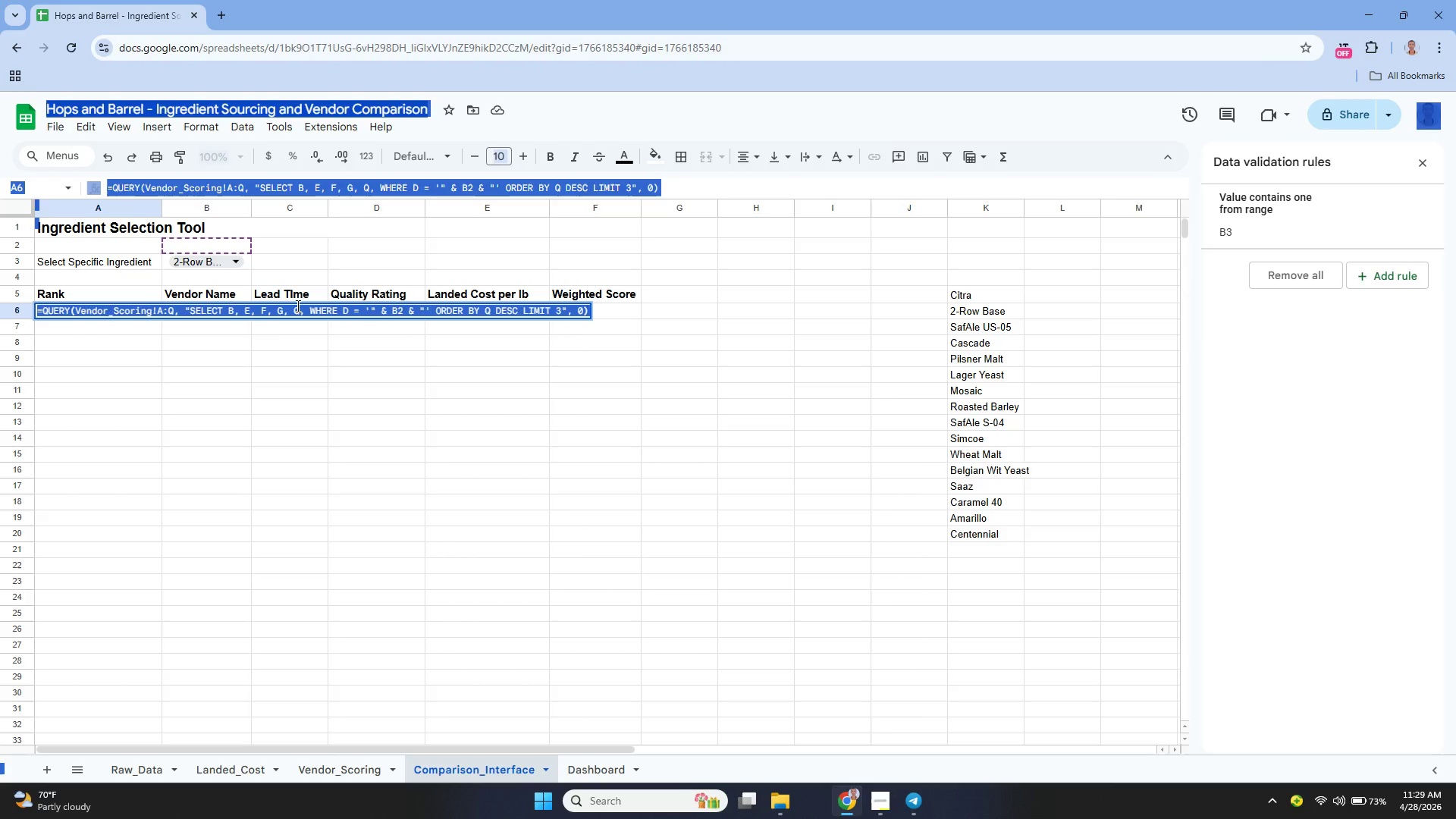 
double_click([297, 306])
 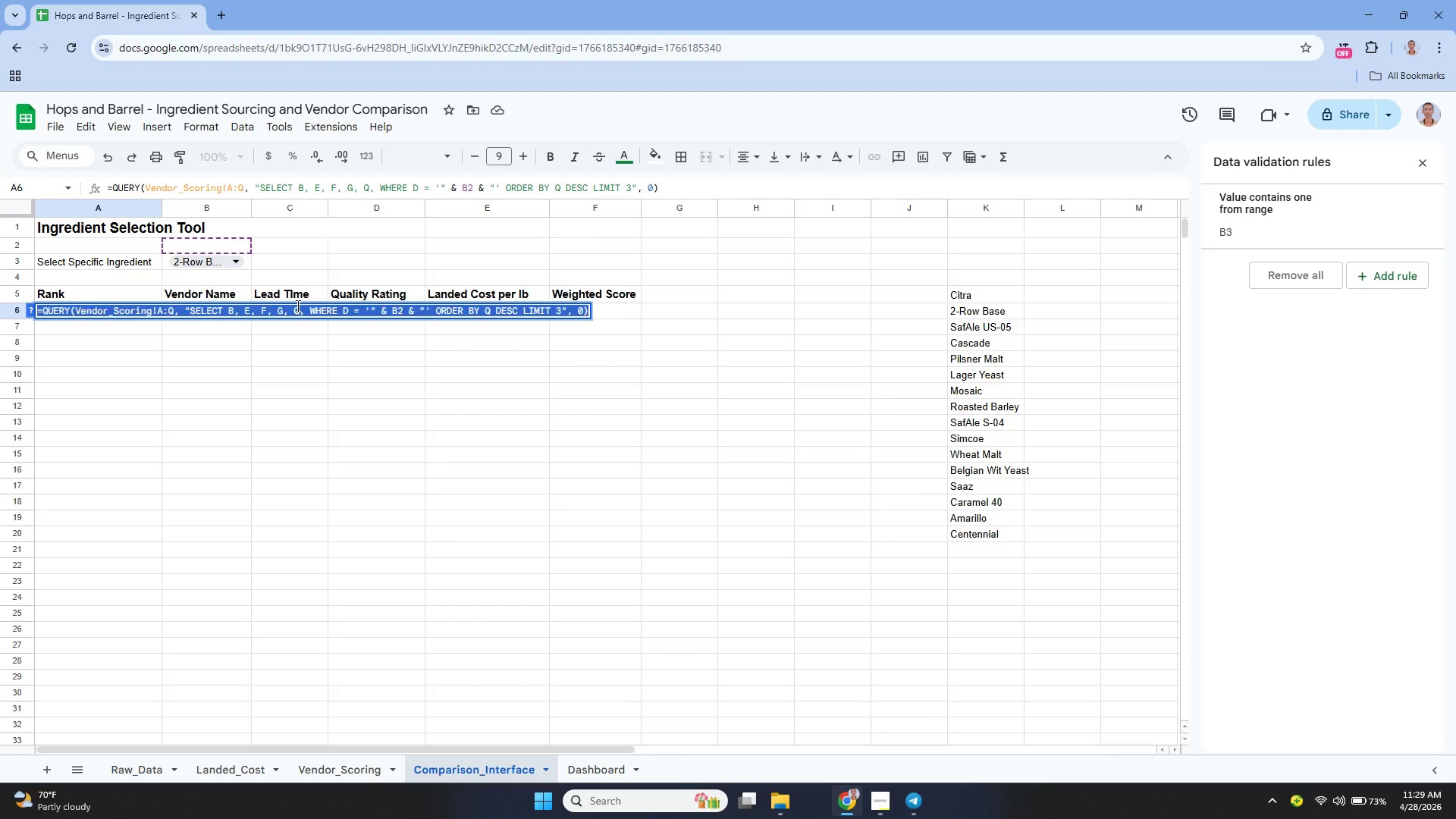 
triple_click([297, 306])
 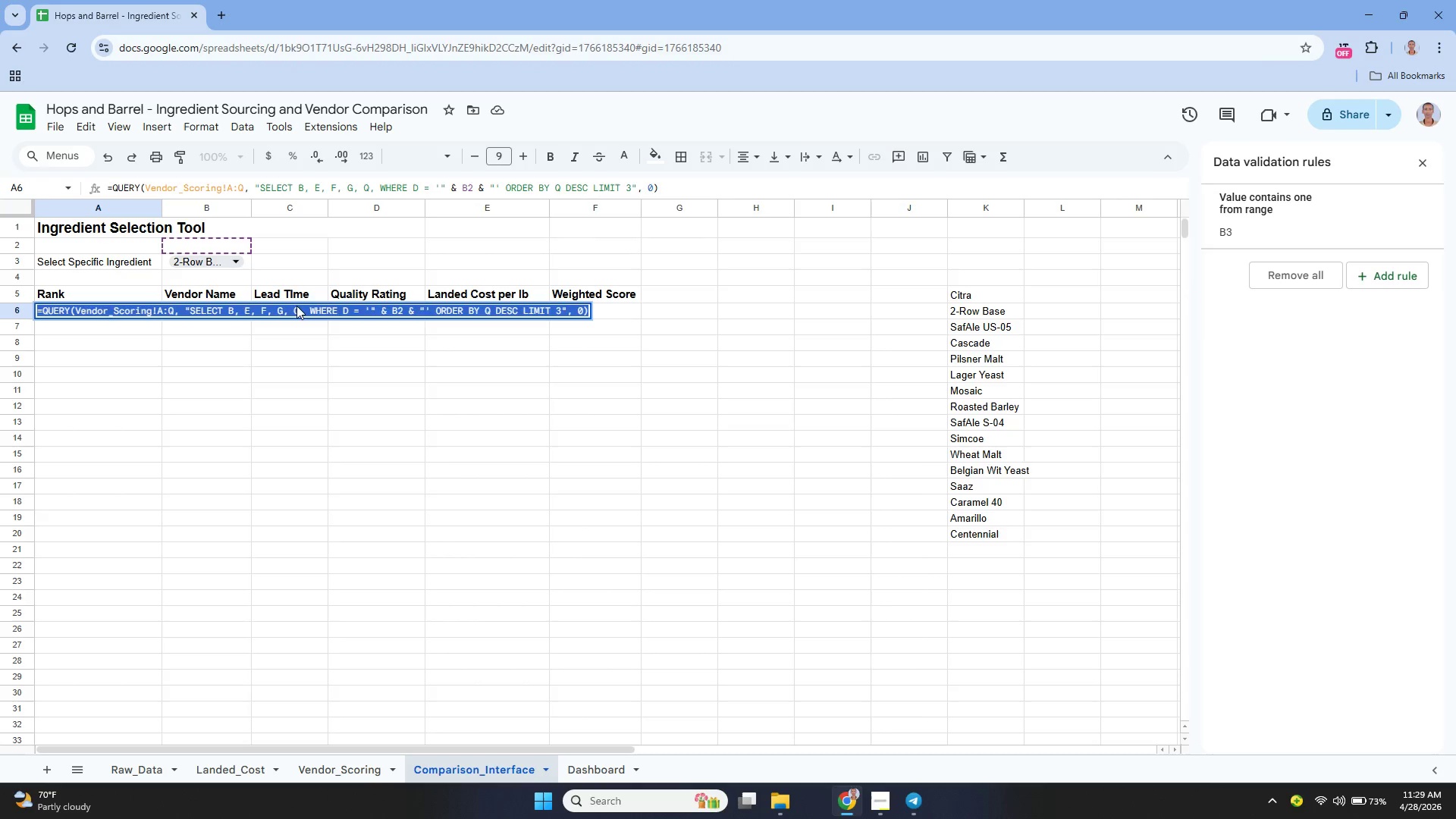 
key(Backspace)
 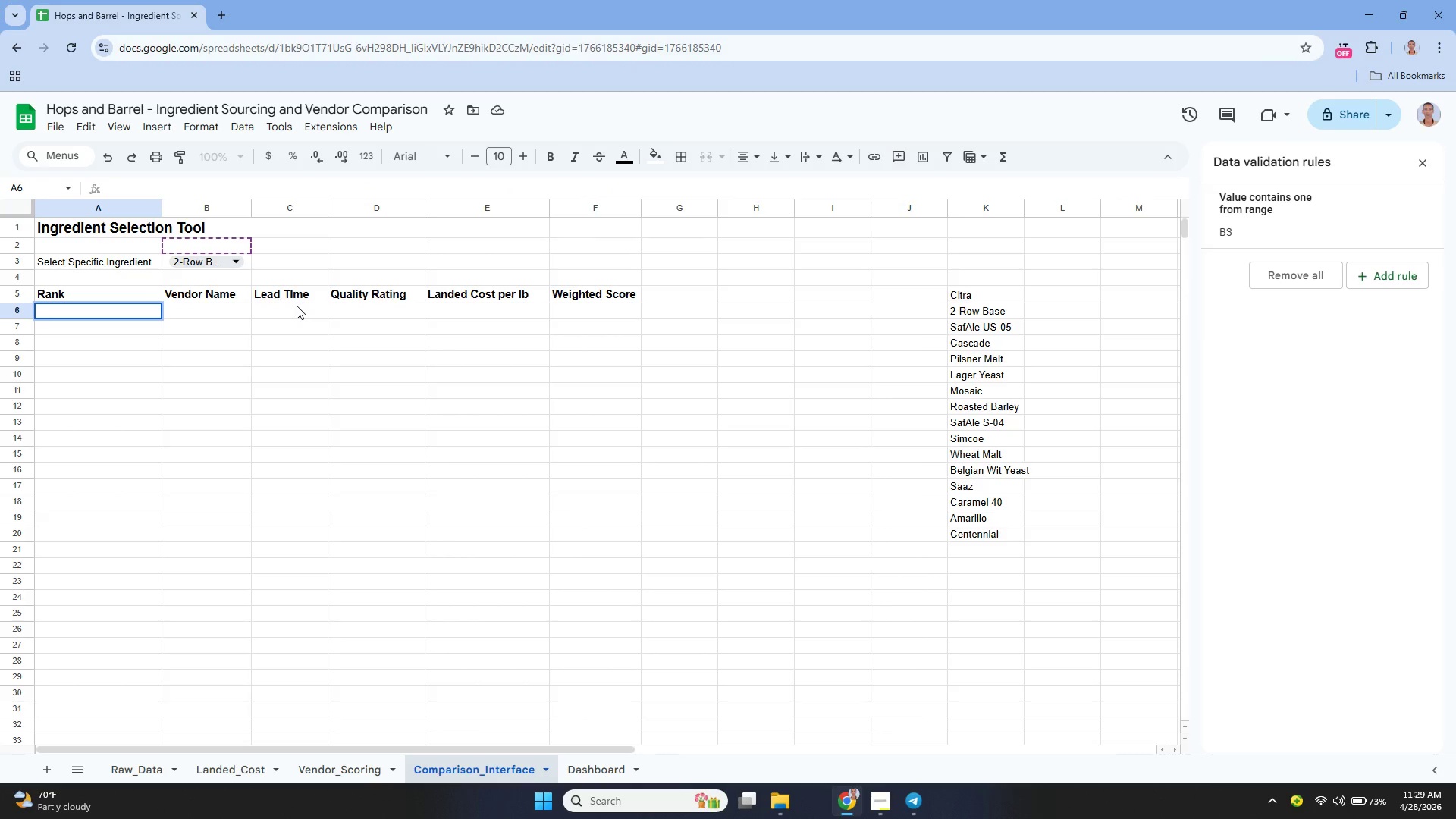 
hold_key(key=ControlLeft, duration=0.58)
 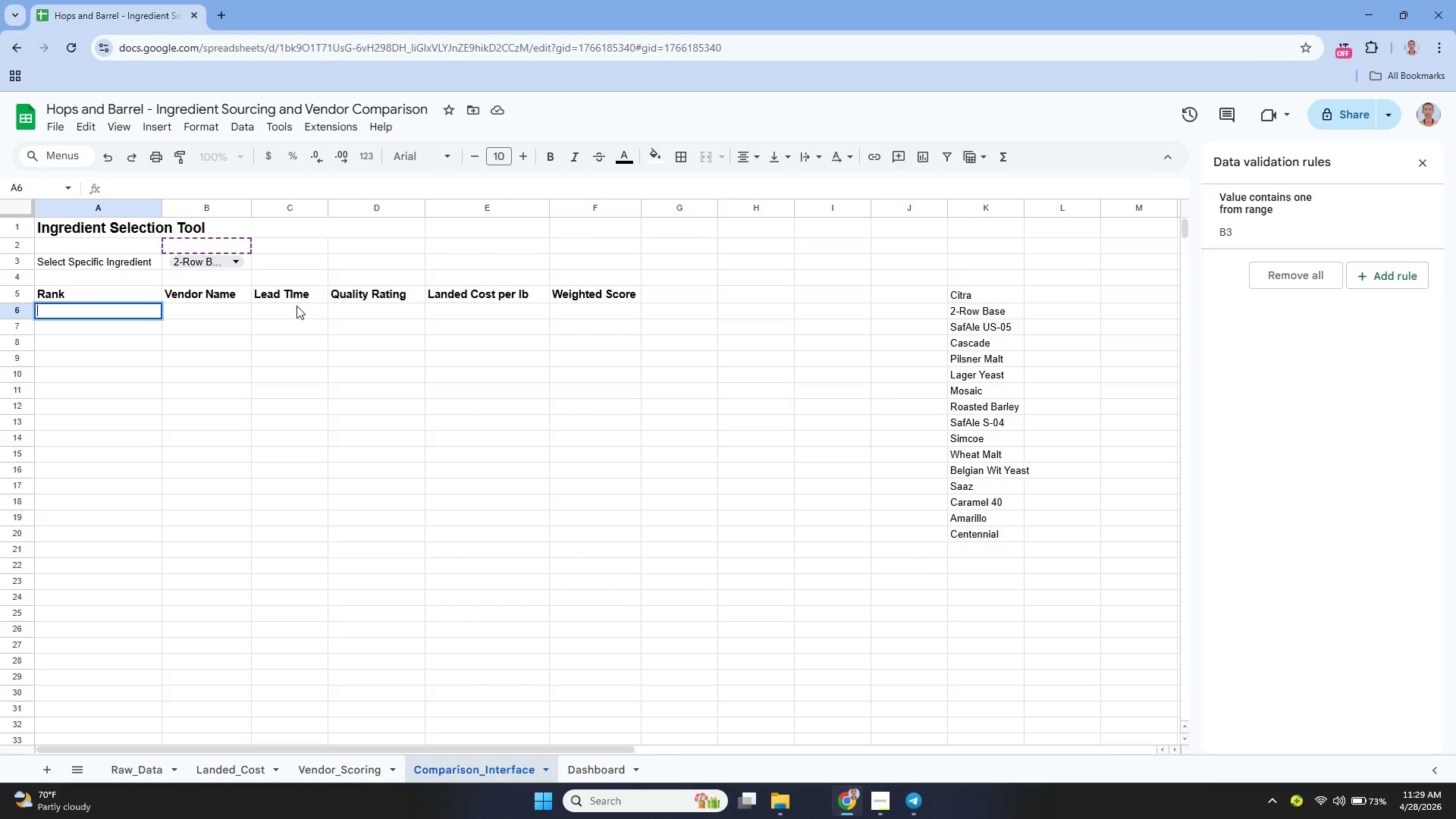 
key(Control+V)
 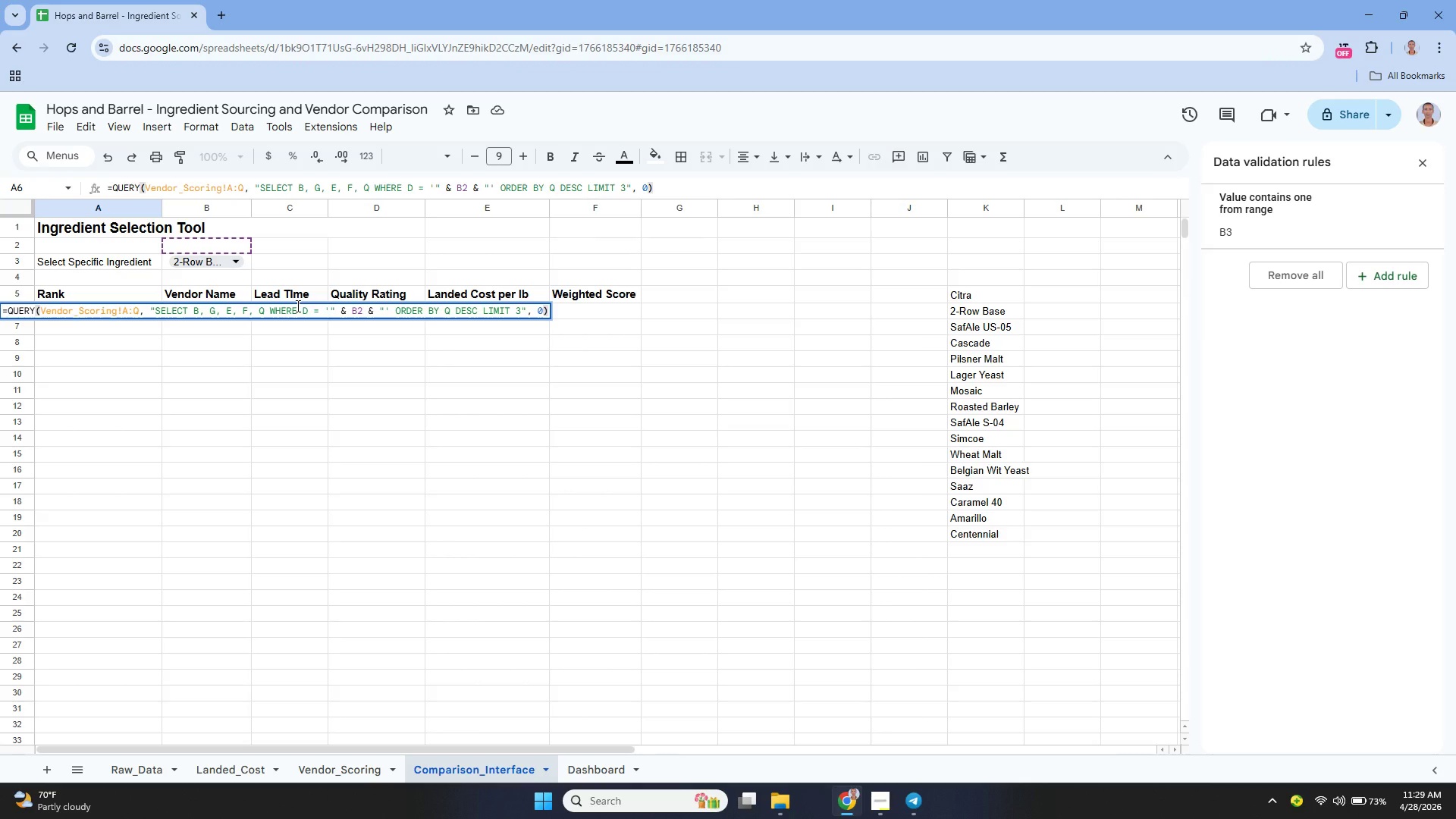 
key(Control+Enter)
 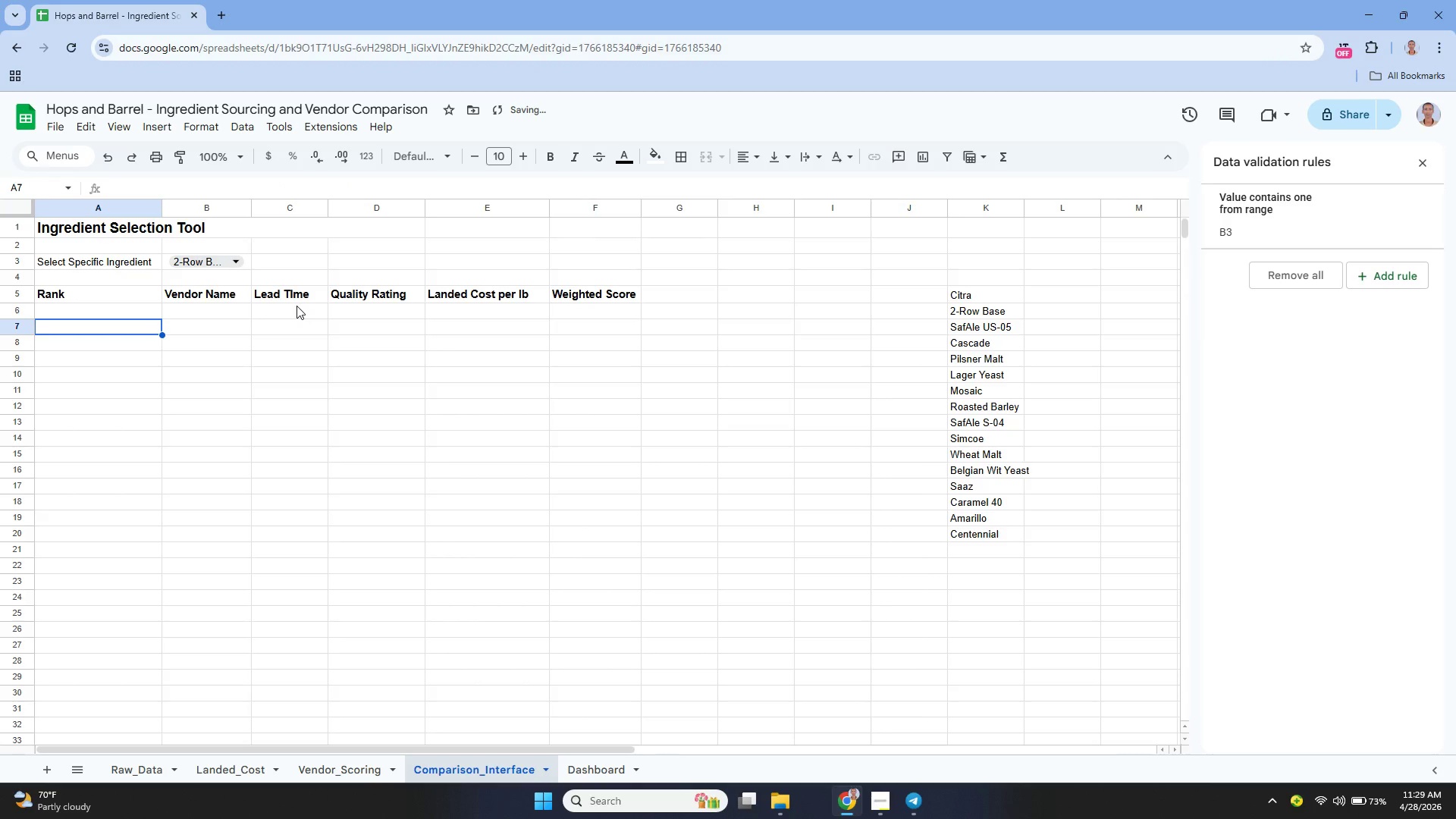 
key(ArrowUp)
 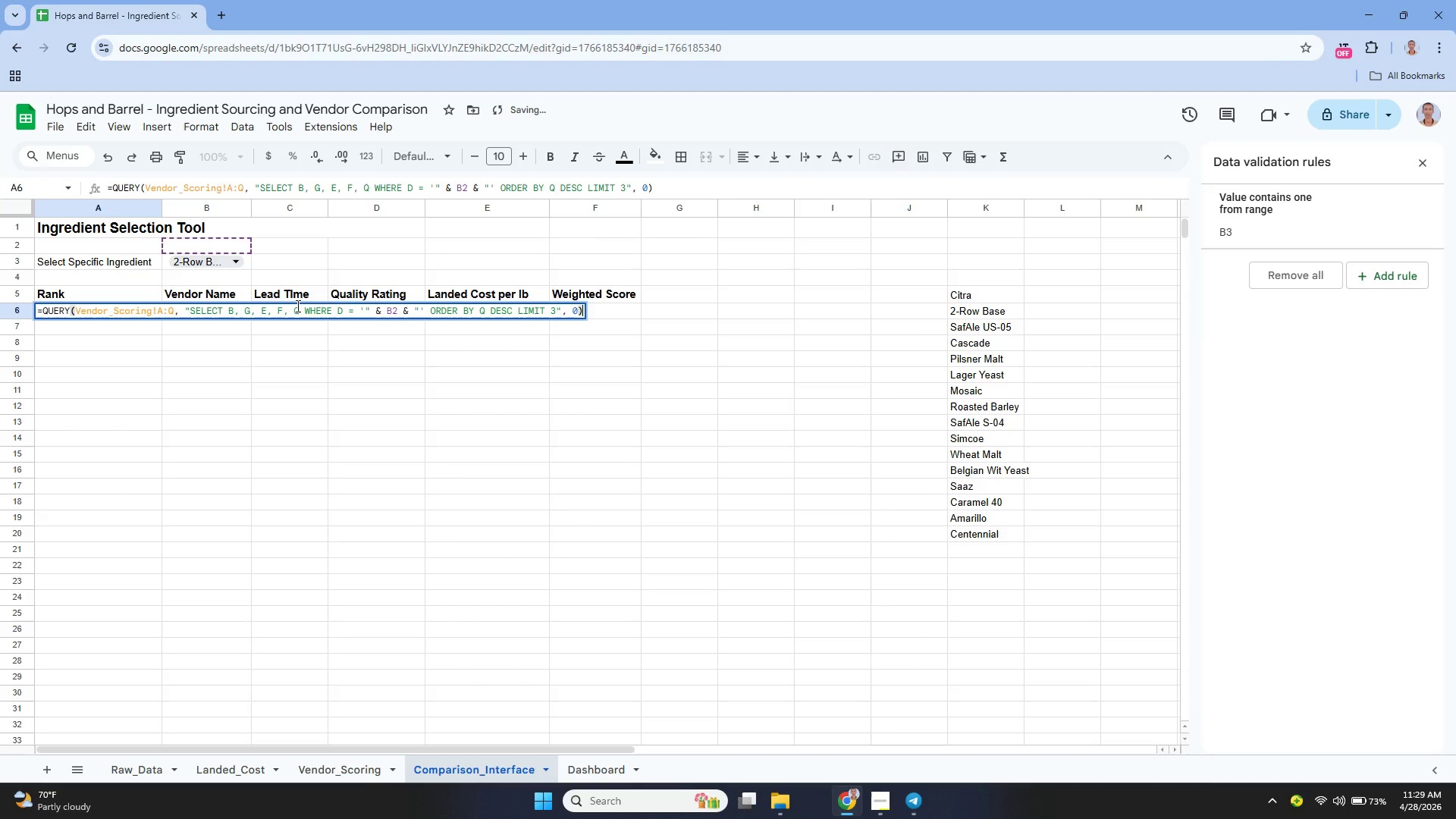 
key(Enter)
 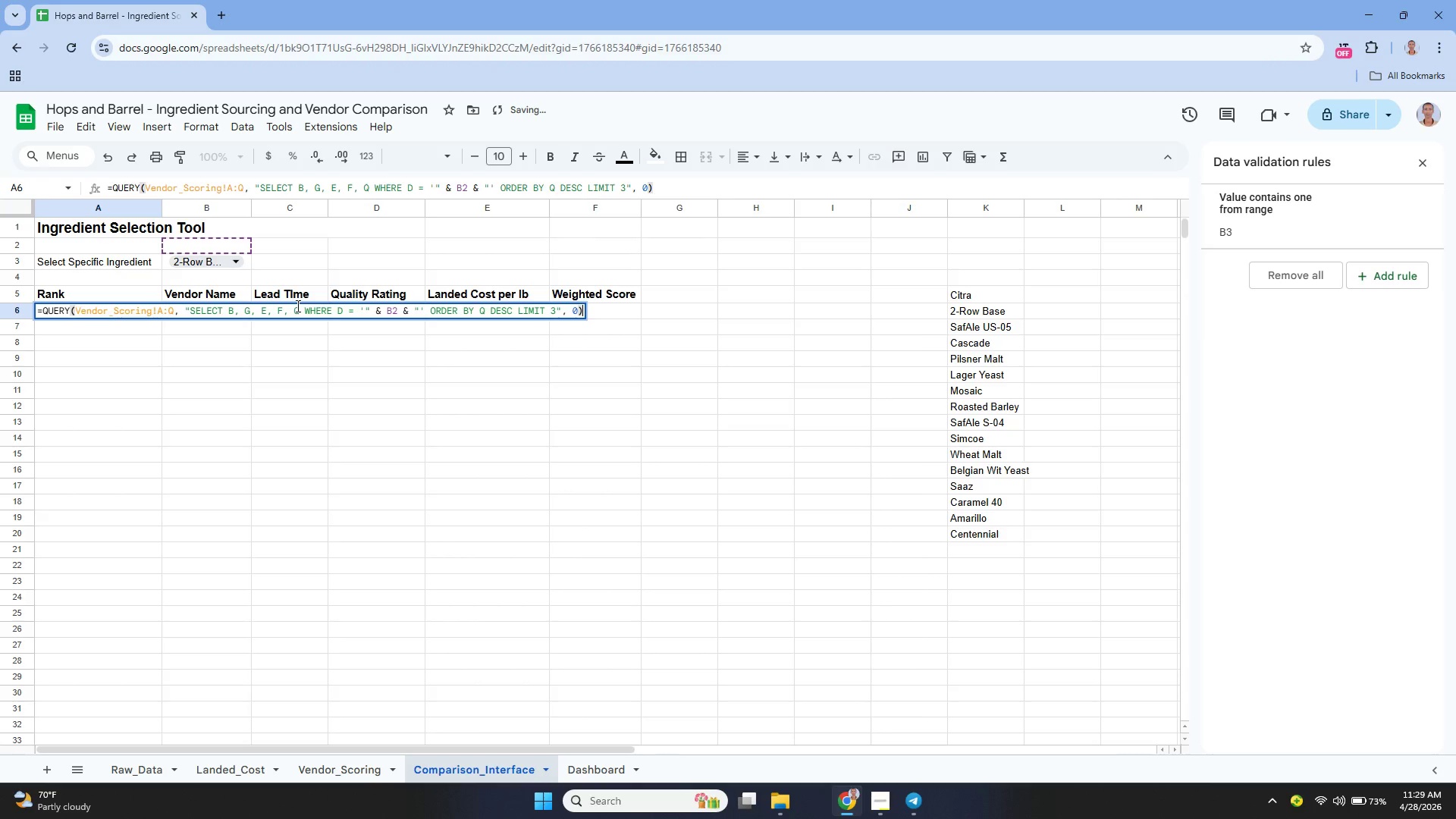 
hold_key(key=ArrowDown, duration=1.06)
 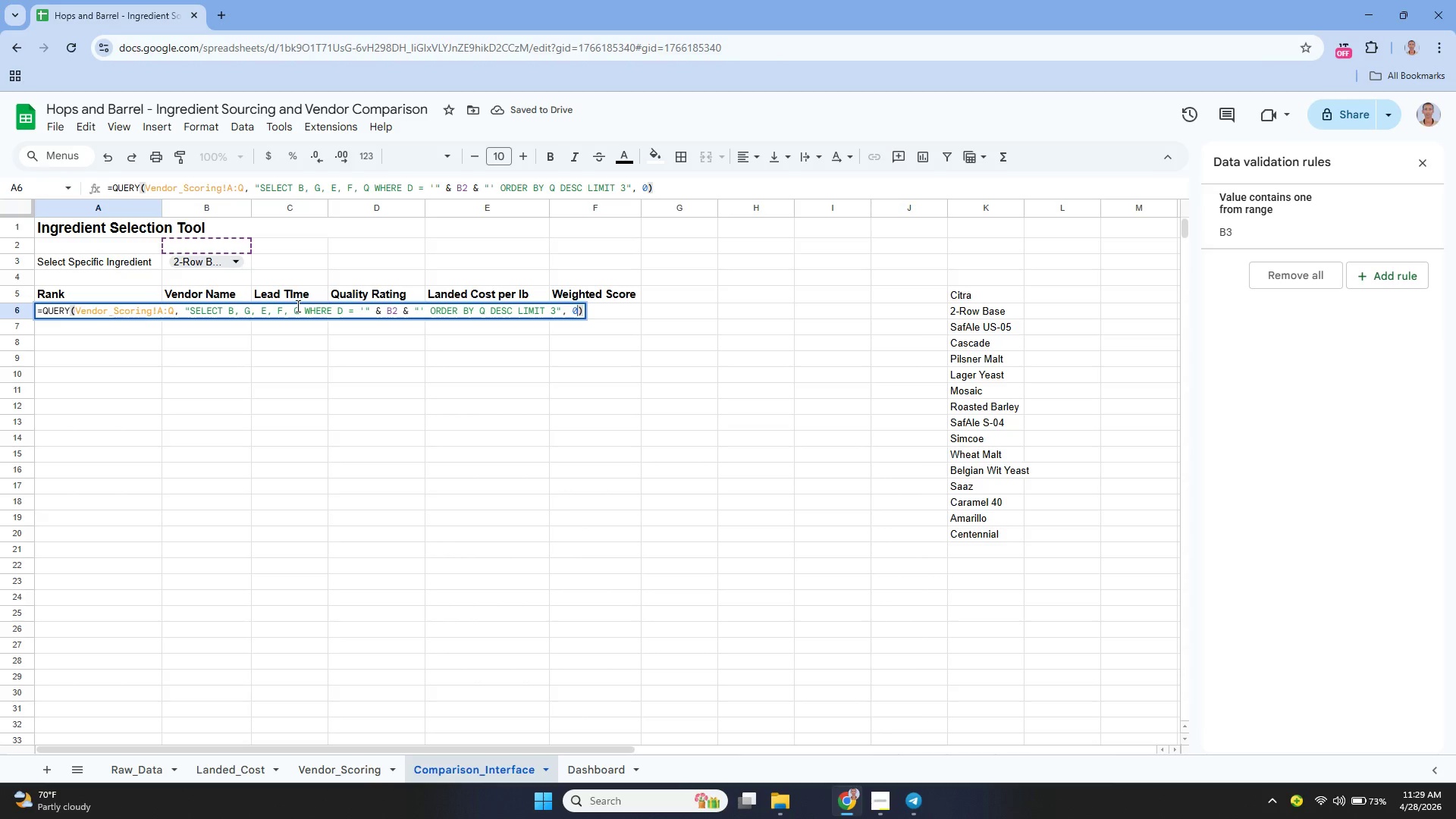 
hold_key(key=ArrowLeft, duration=1.44)
 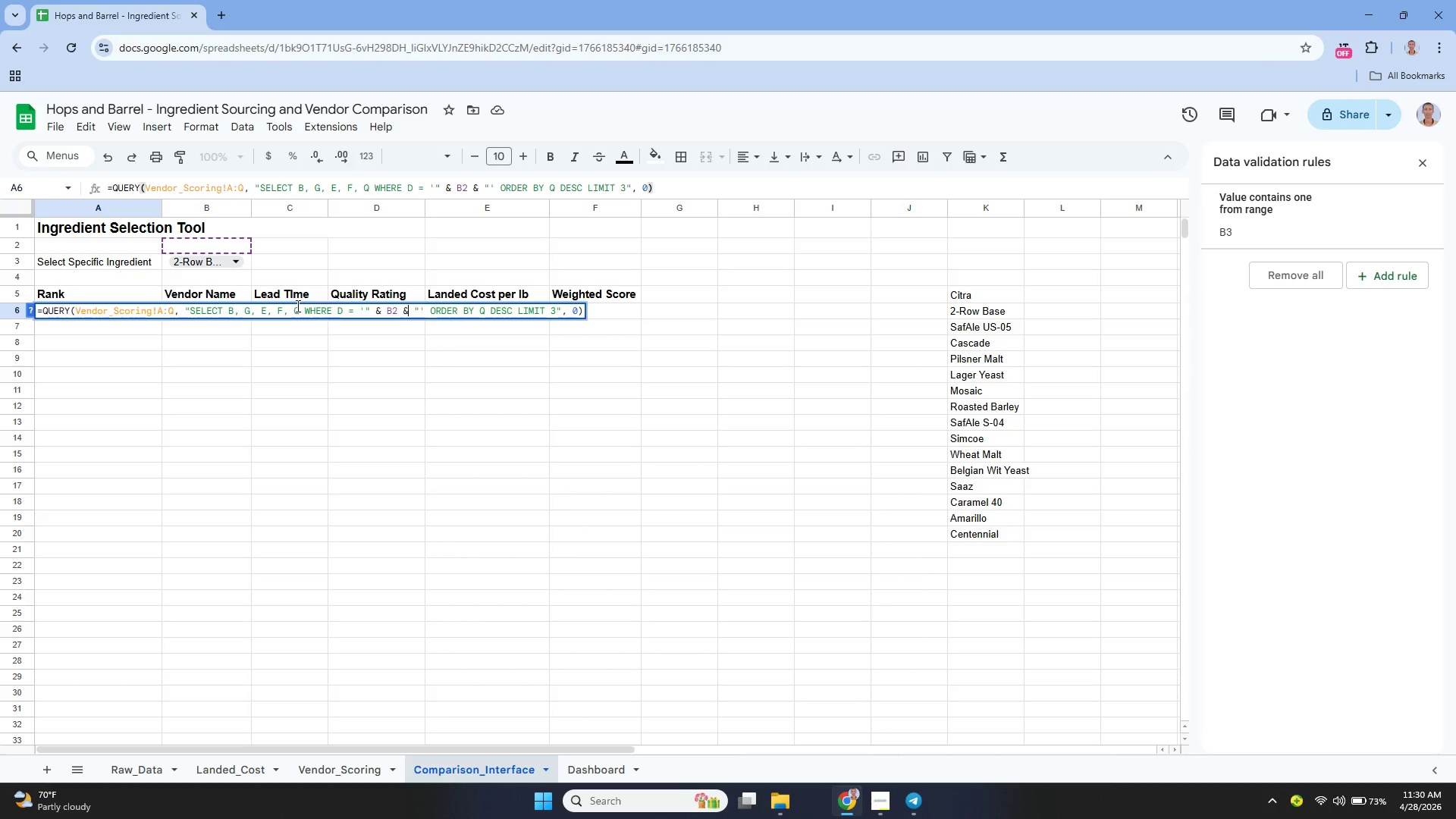 
key(ArrowLeft)
 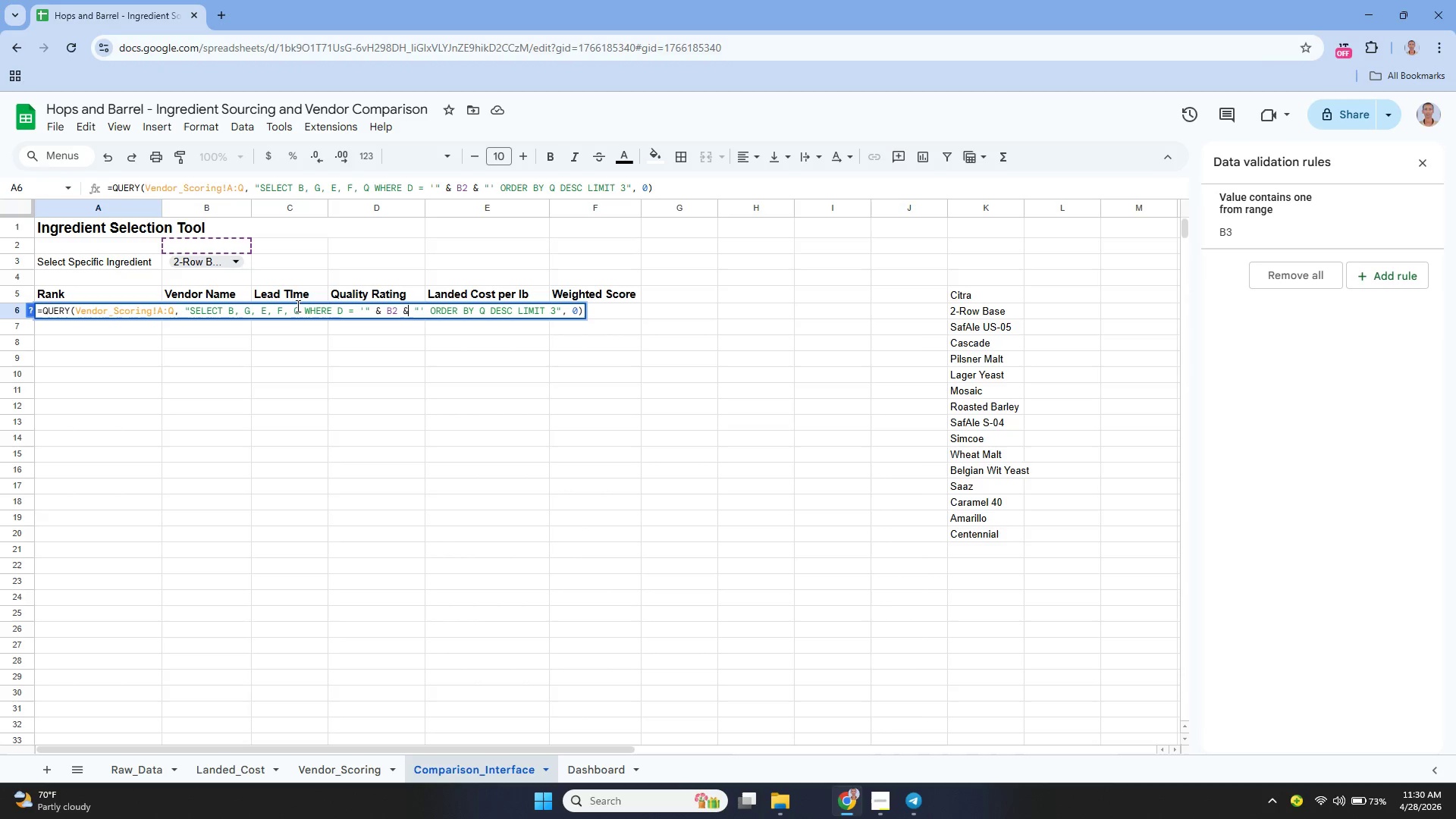 
key(ArrowLeft)
 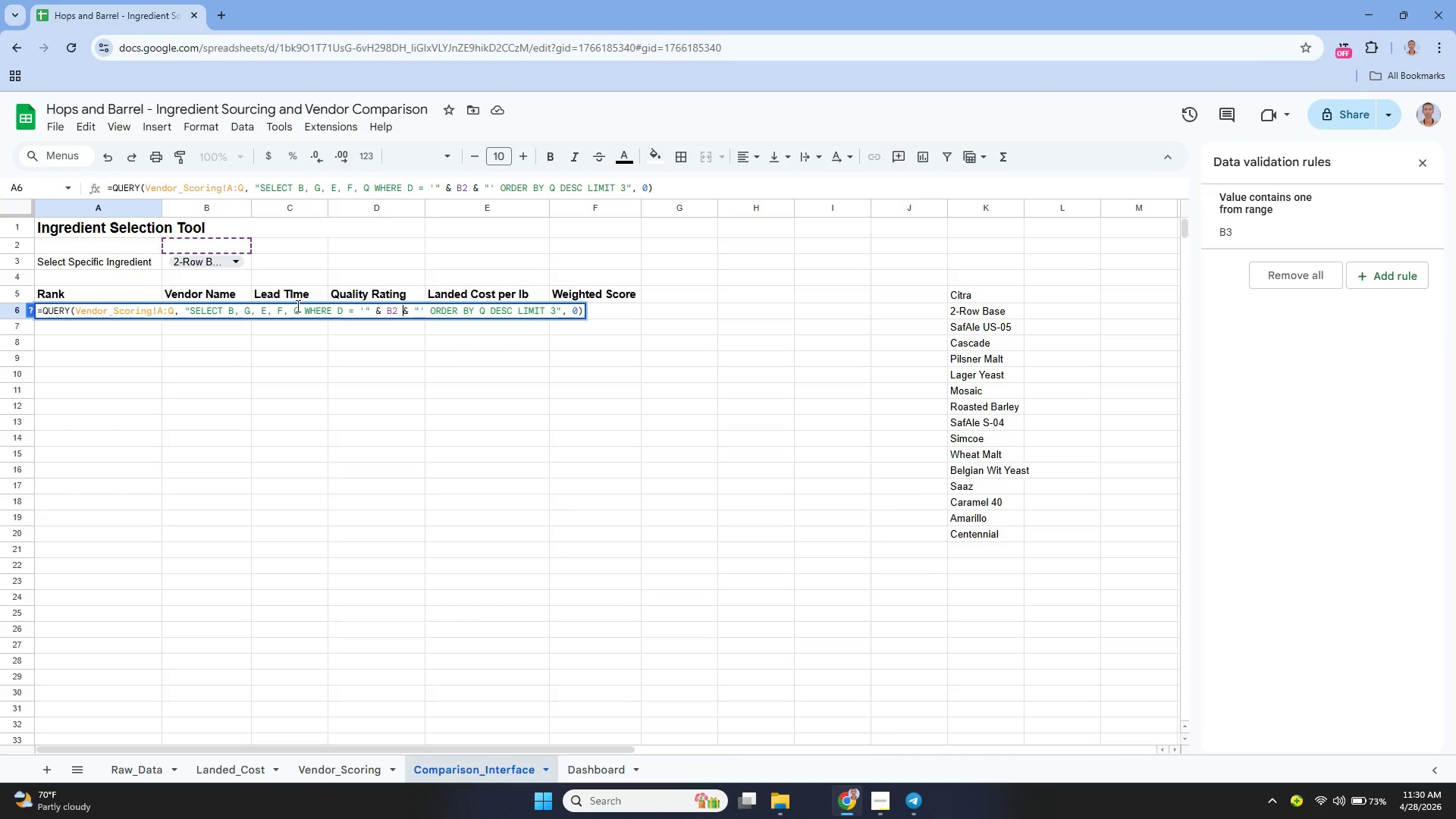 
key(ArrowLeft)
 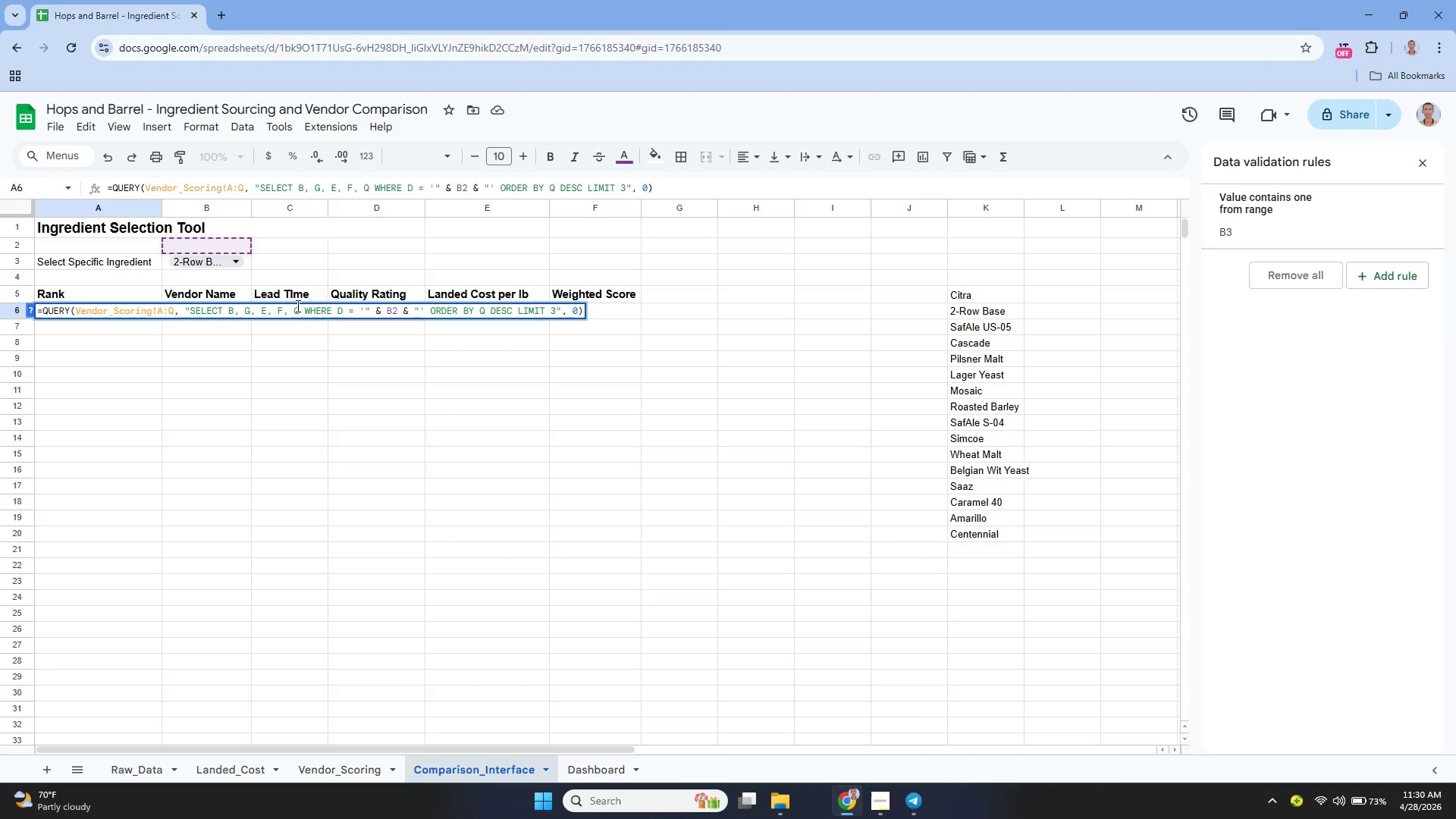 
key(Backspace)
 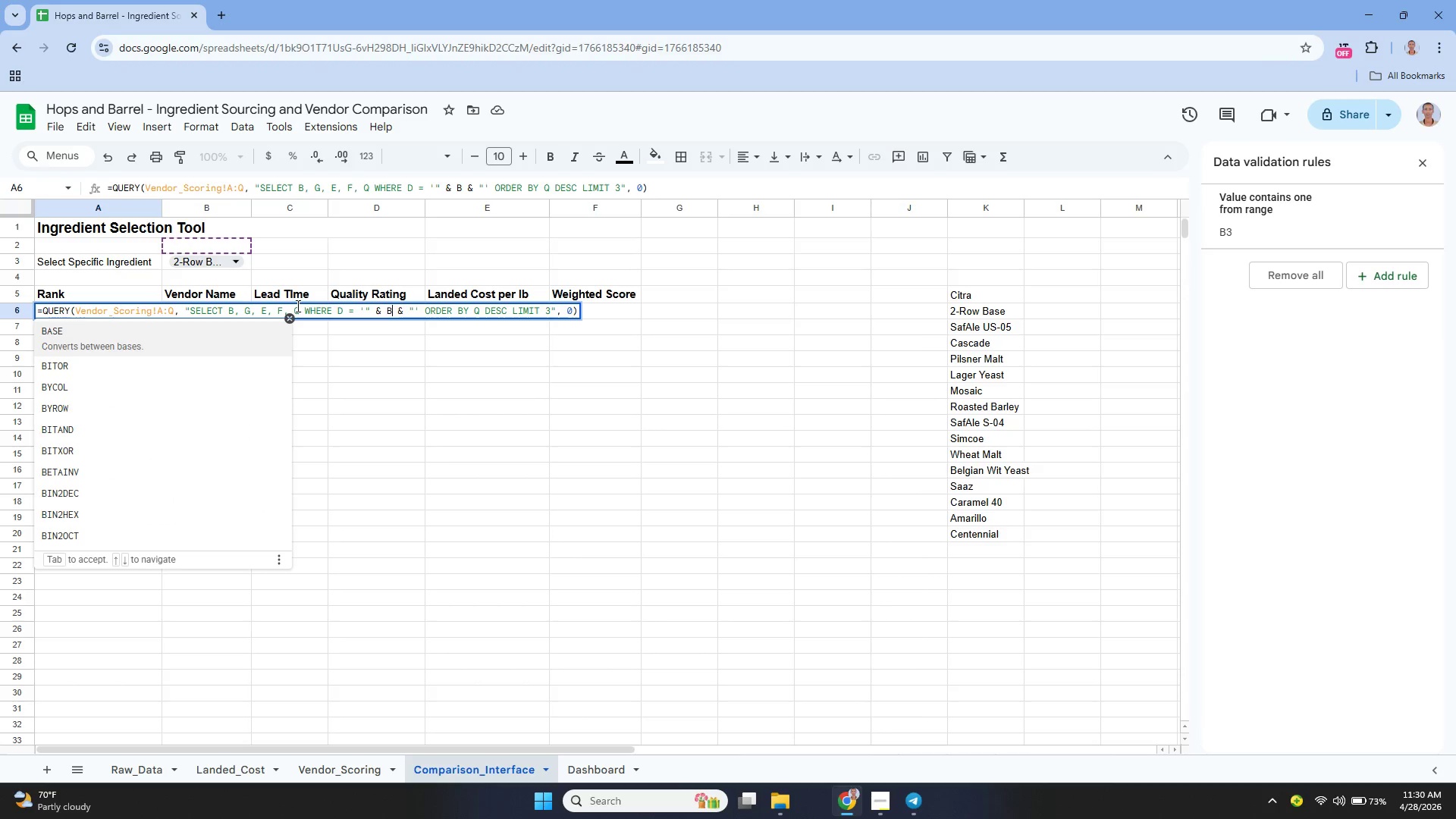 
key(3)
 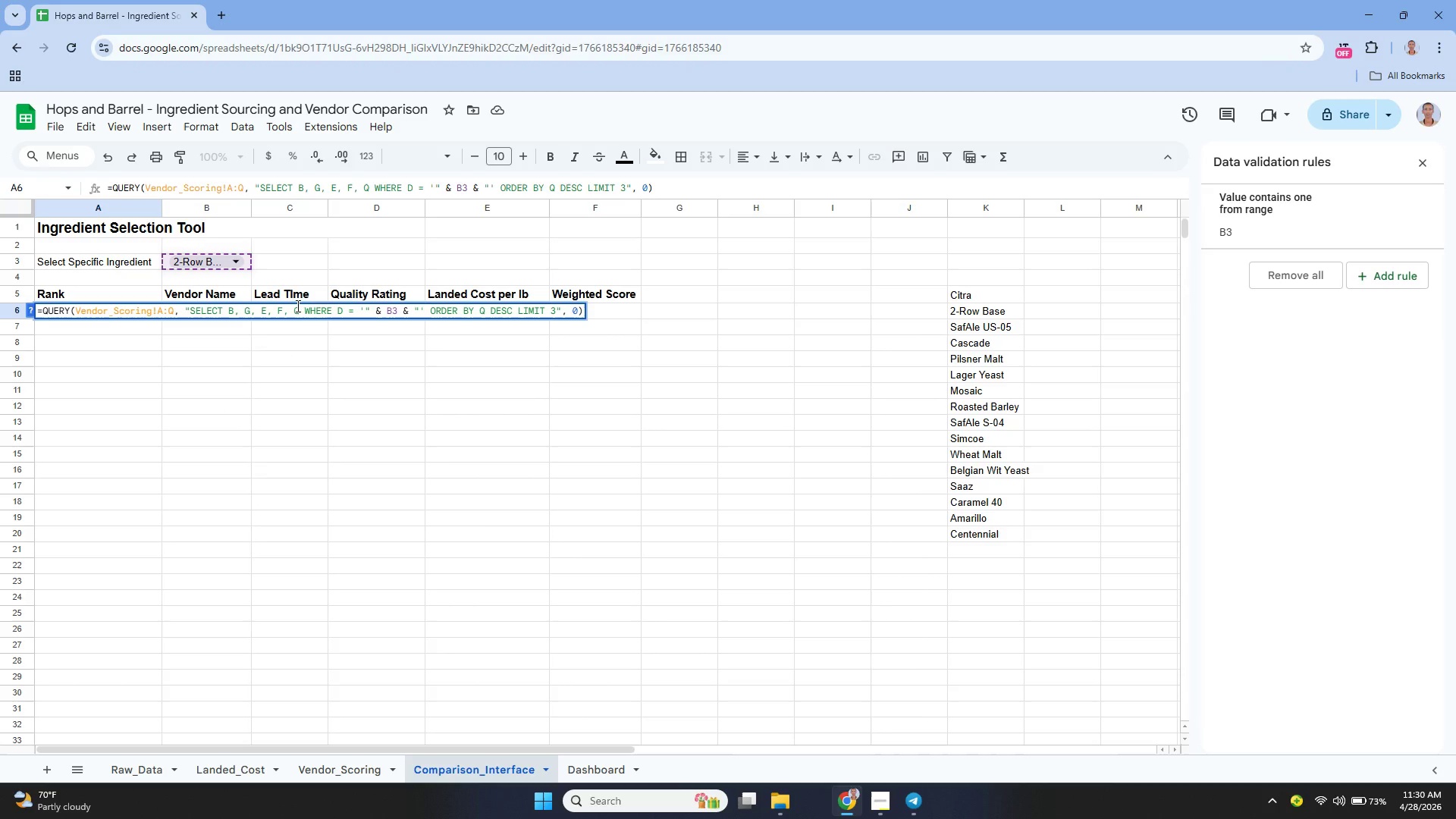 
key(Enter)
 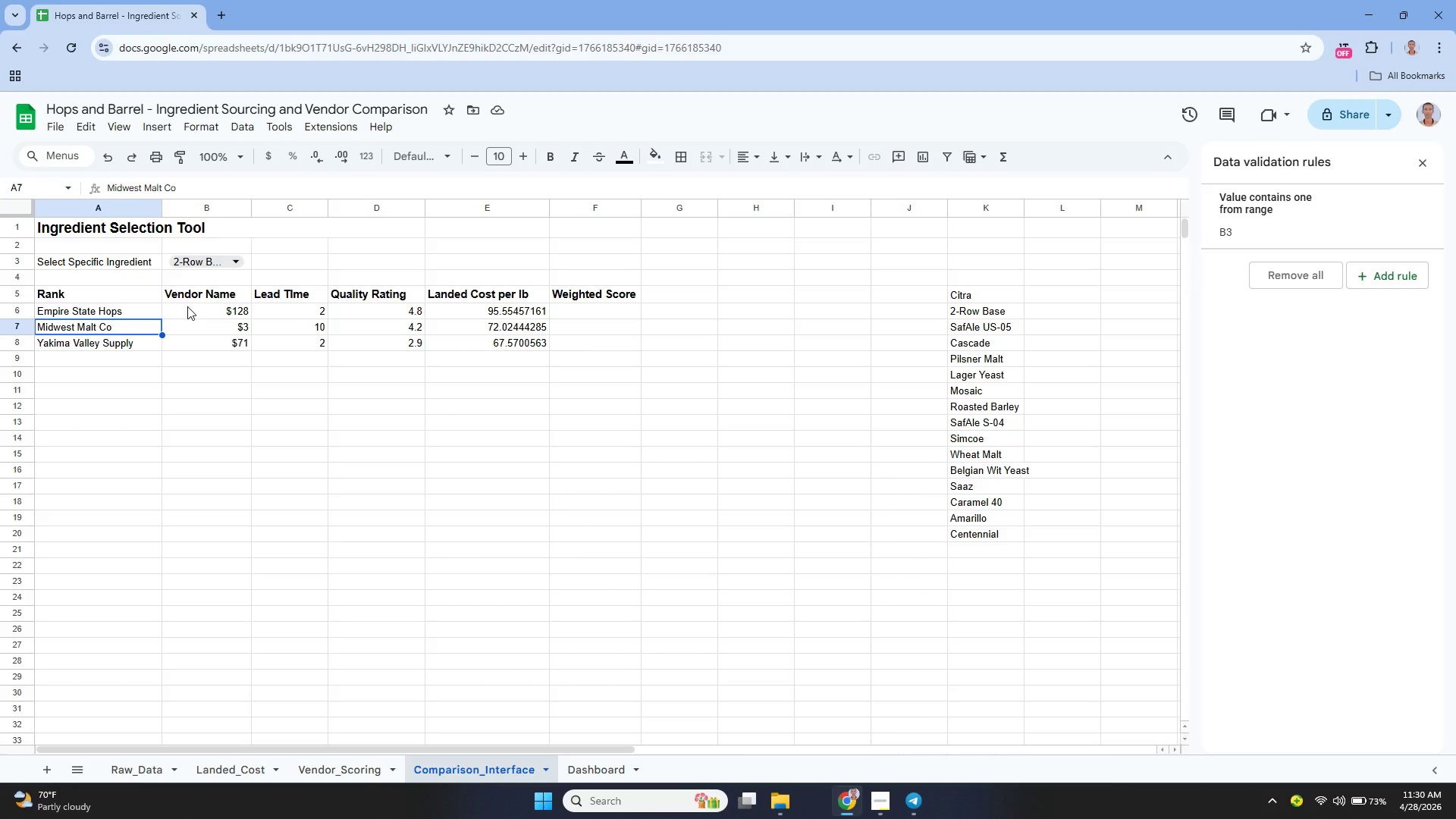 
wait(29.88)
 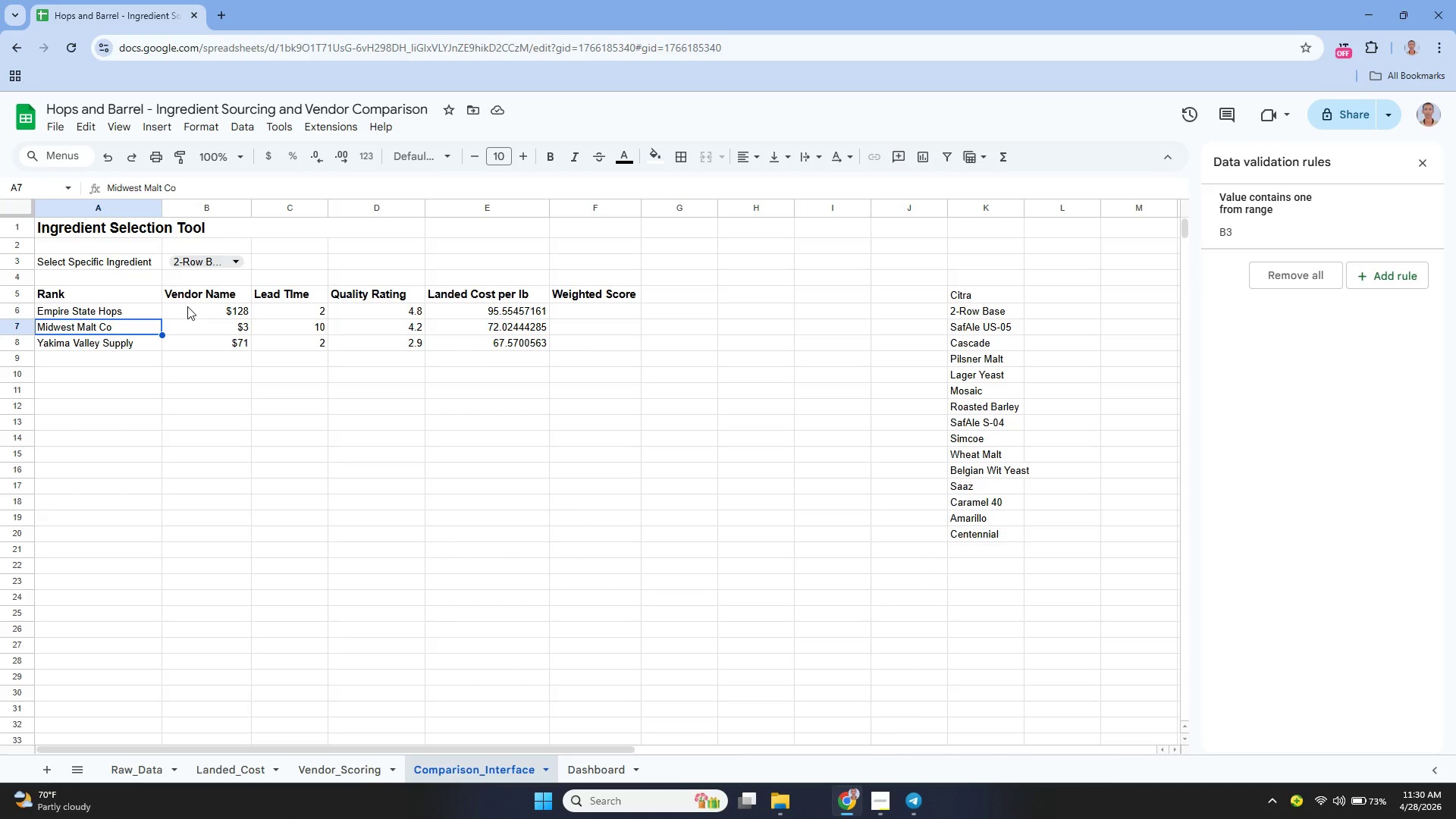 
left_click([132, 767])
 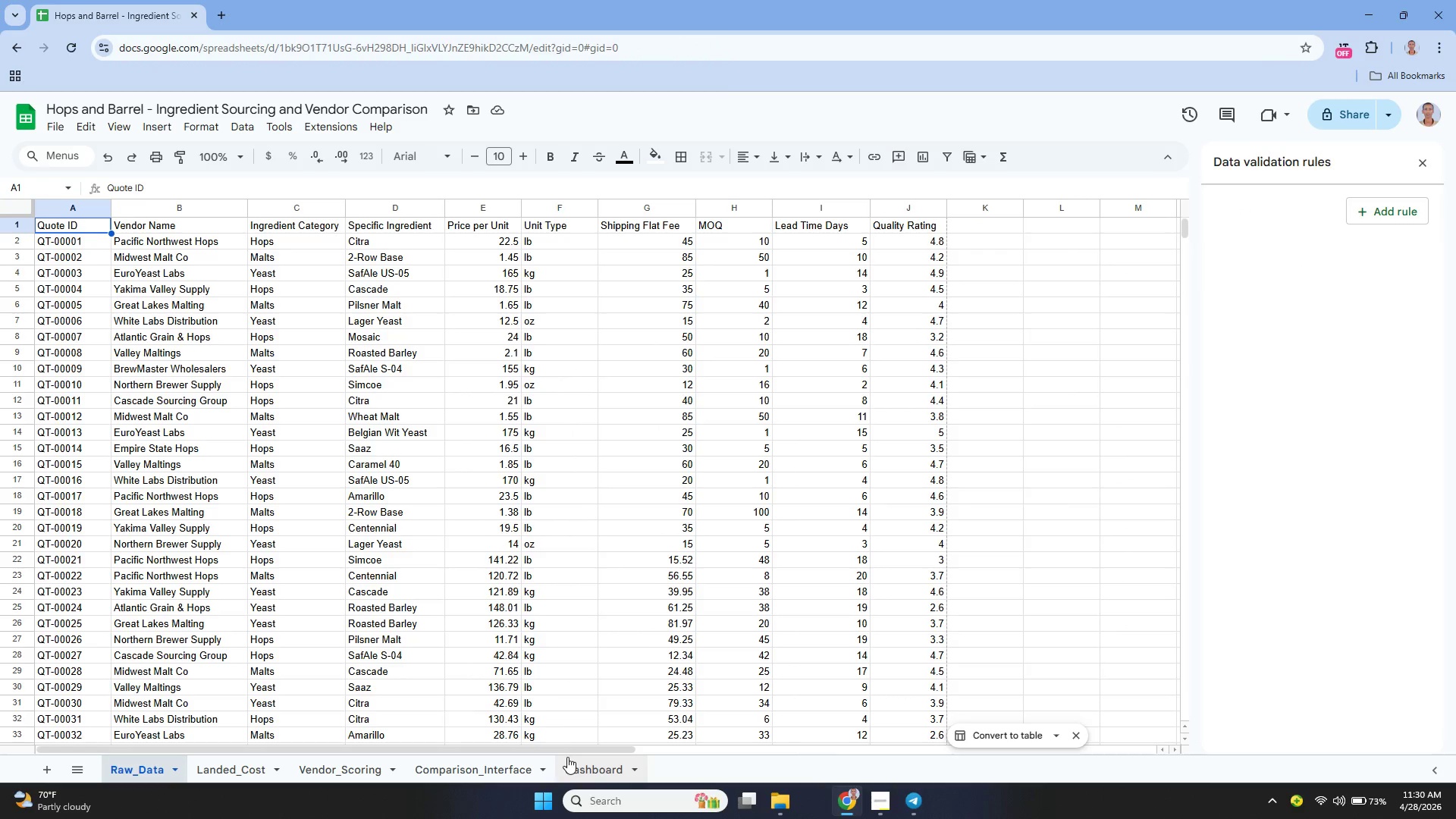 
left_click_drag(start_coordinate=[569, 749], to_coordinate=[471, 773])
 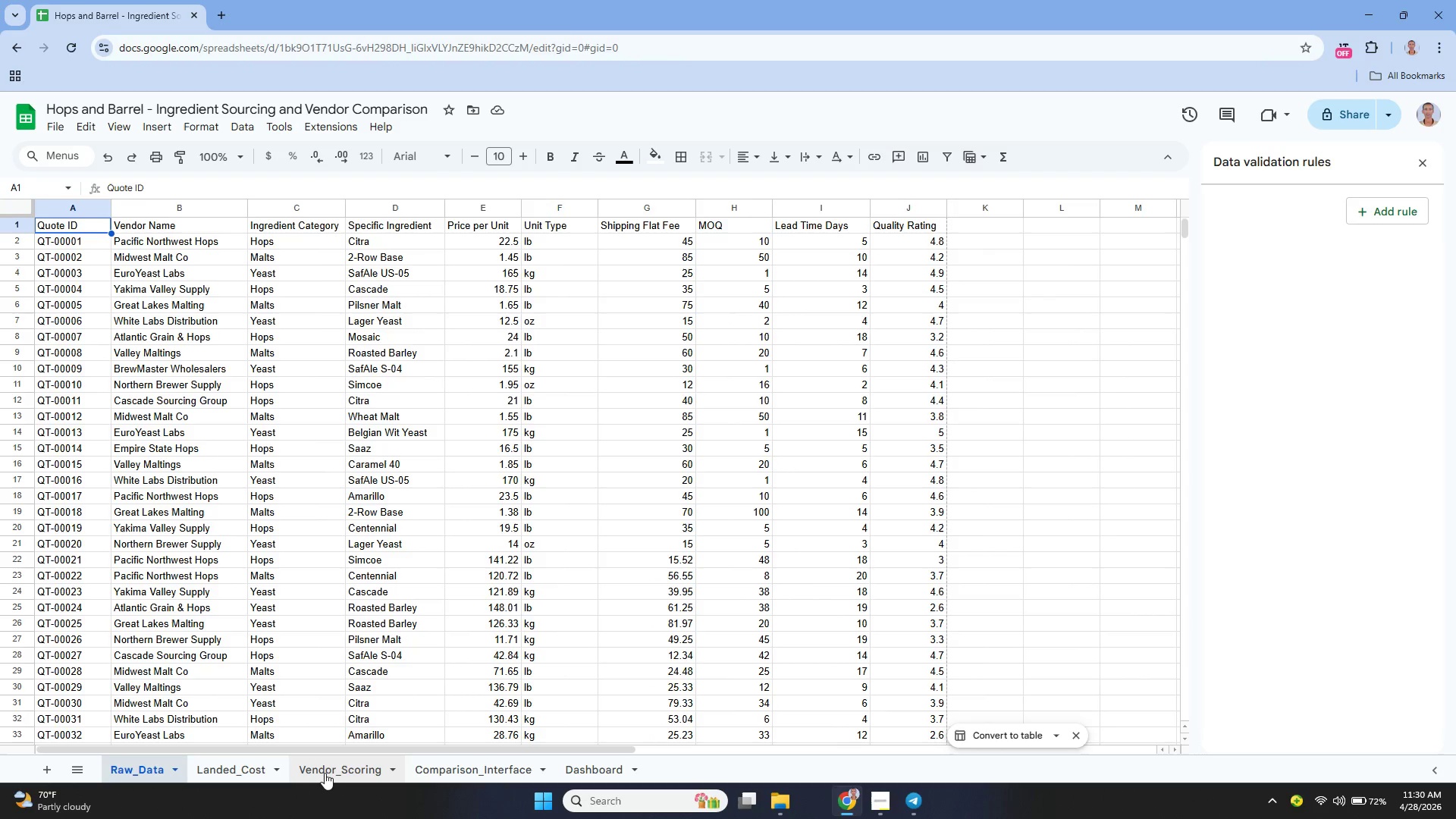 
left_click([322, 771])
 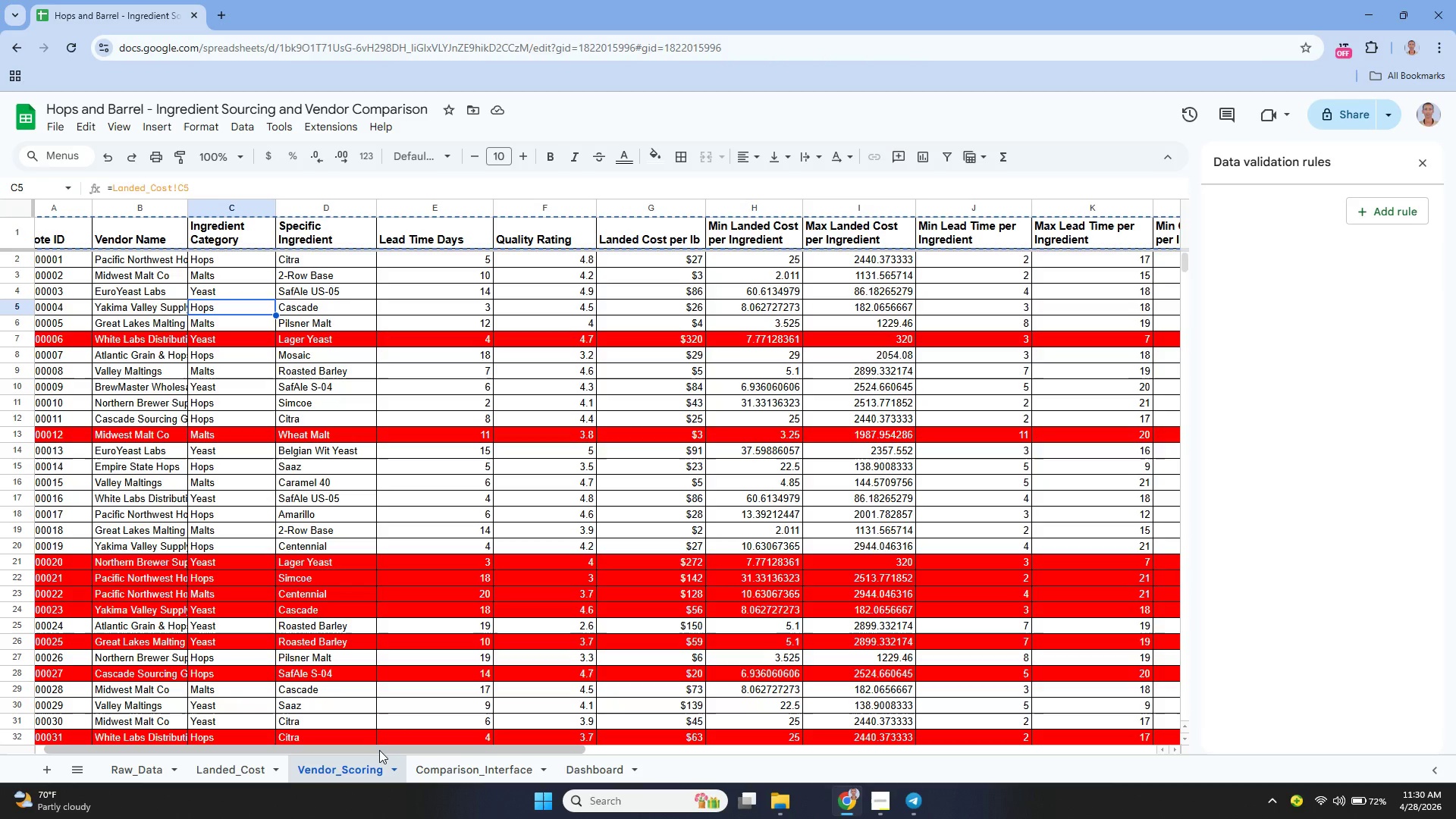 
left_click_drag(start_coordinate=[381, 747], to_coordinate=[444, 761])
 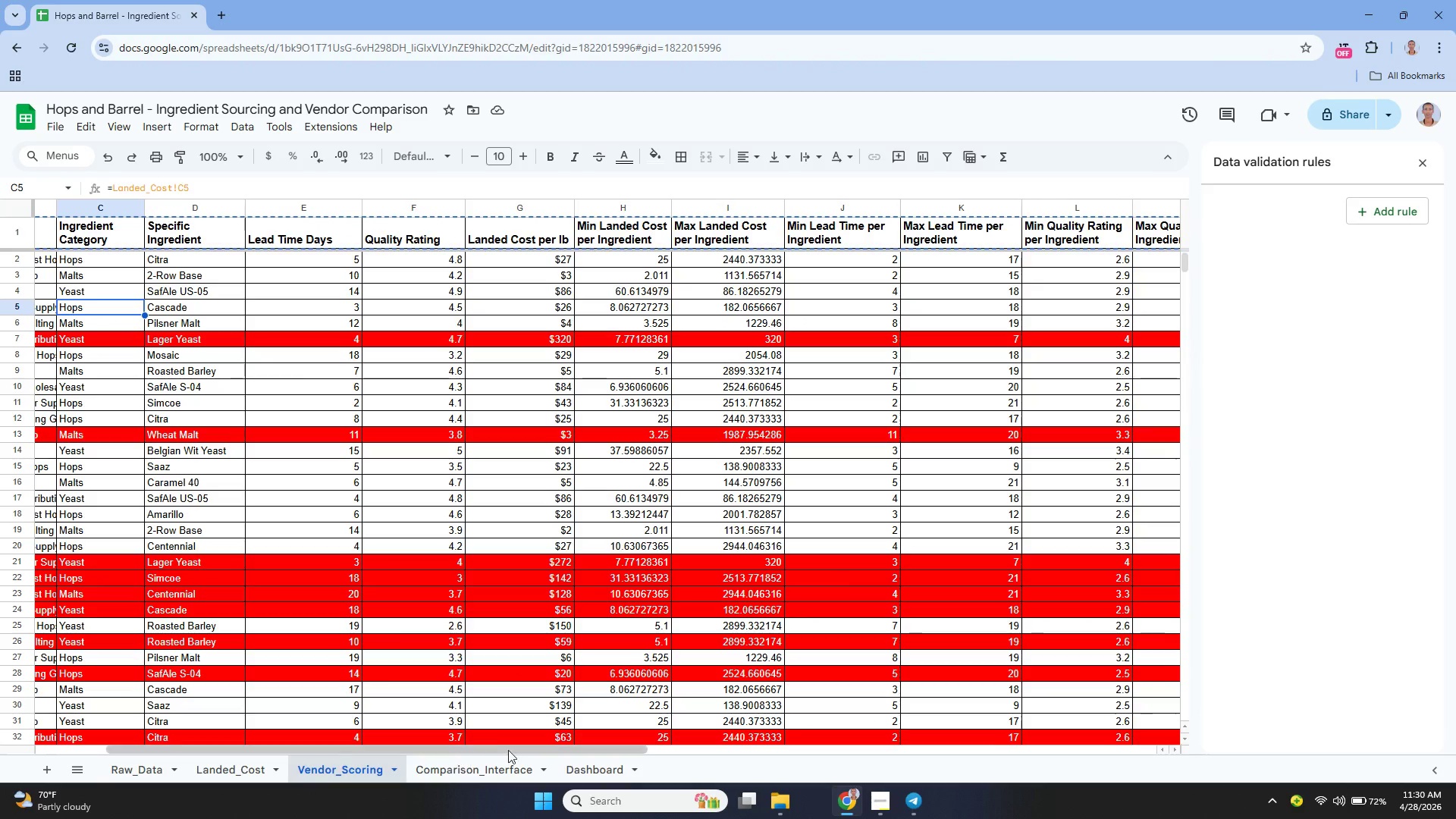 
left_click([497, 761])
 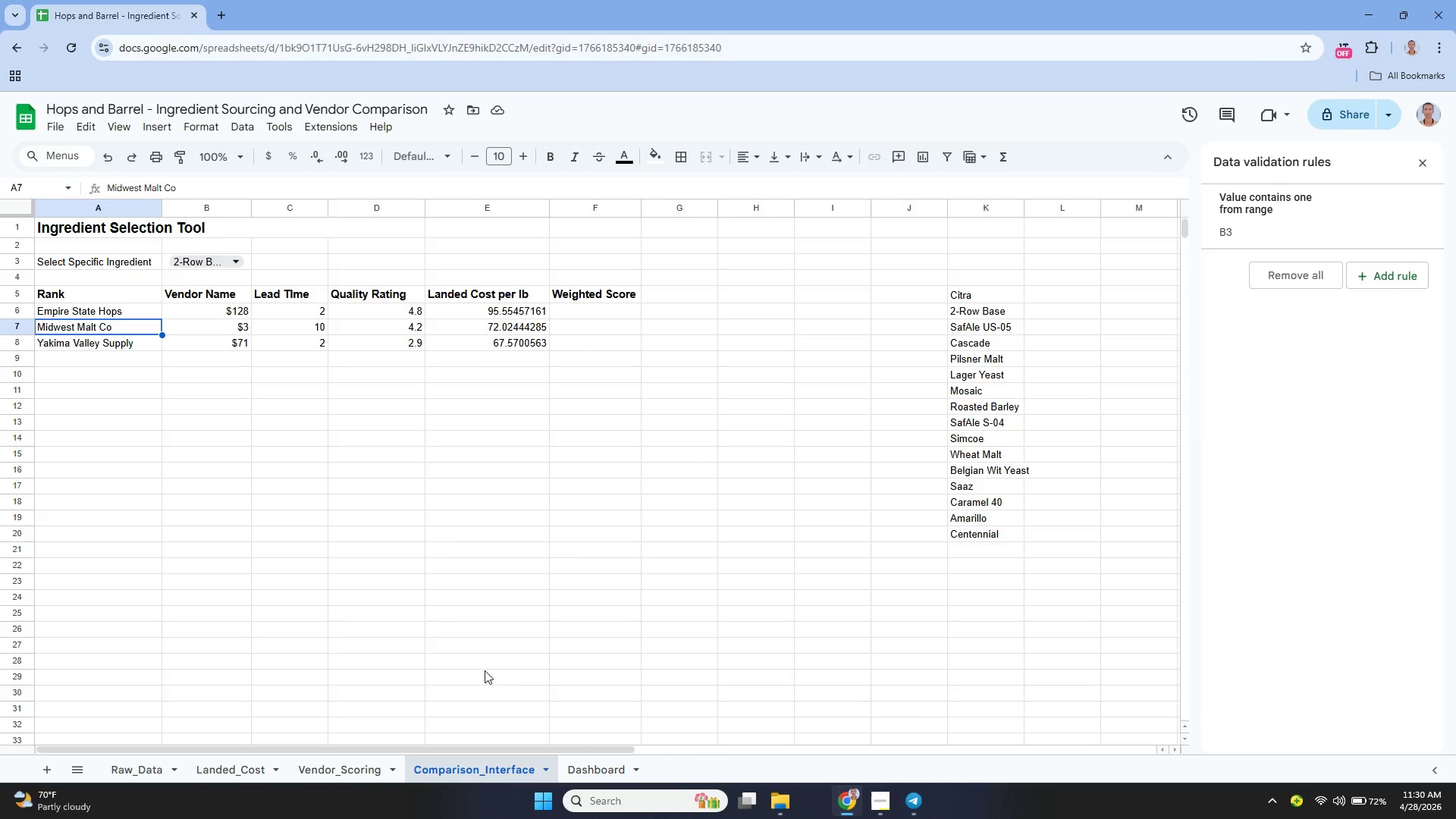 
scroll: coordinate [466, 631], scroll_direction: up, amount: 3.0
 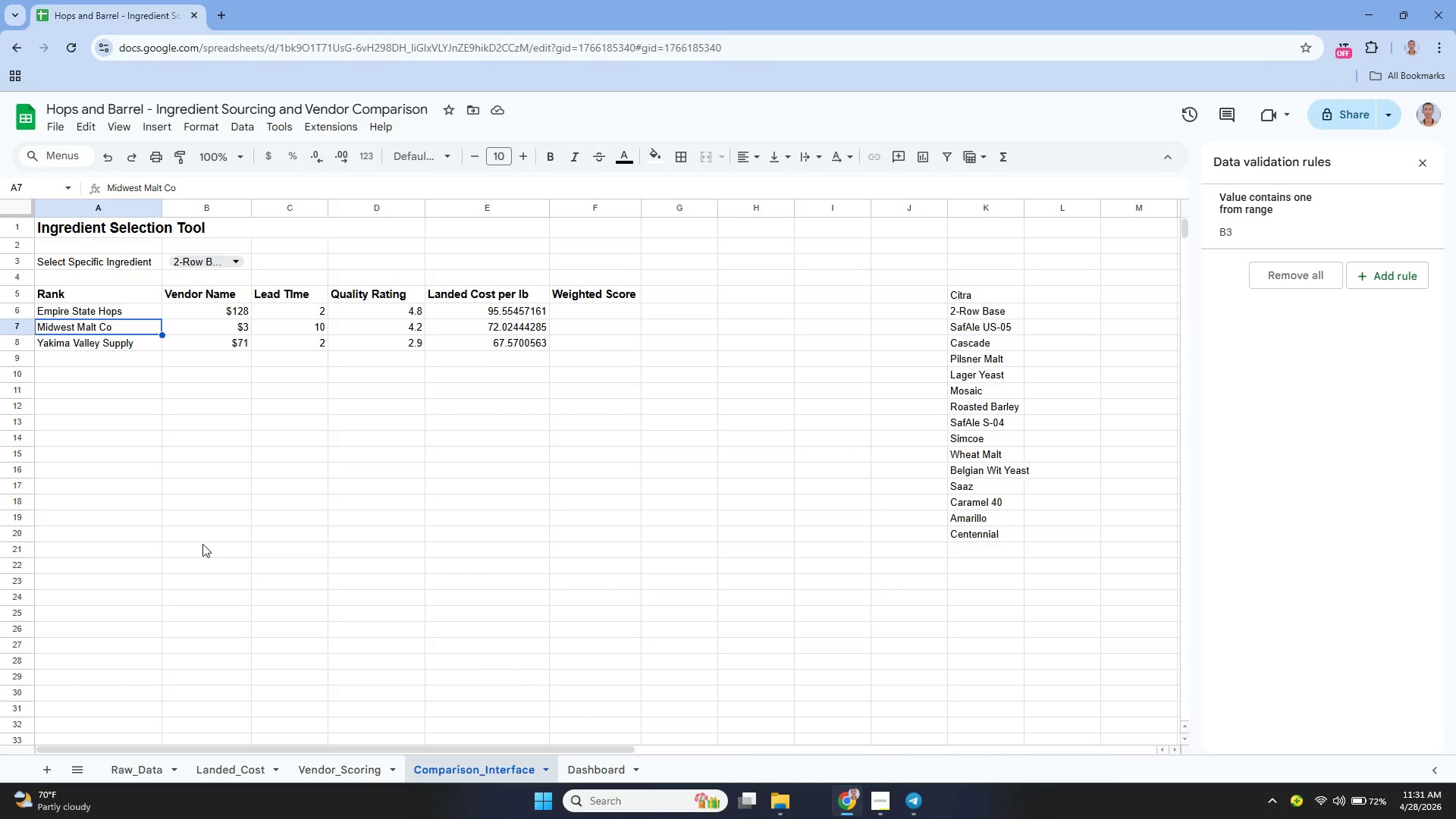 
wait(19.99)
 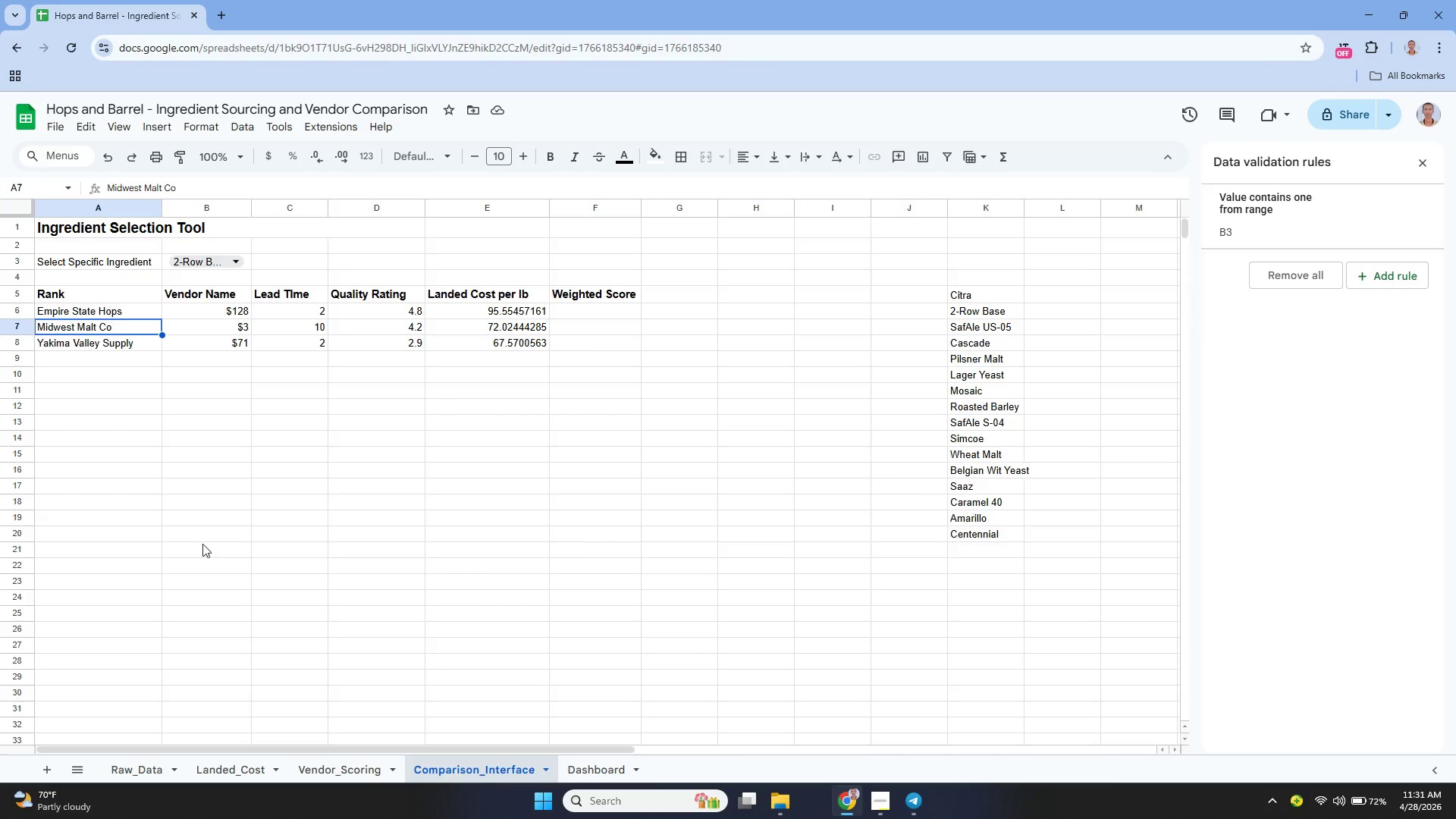 
left_click([105, 152])
 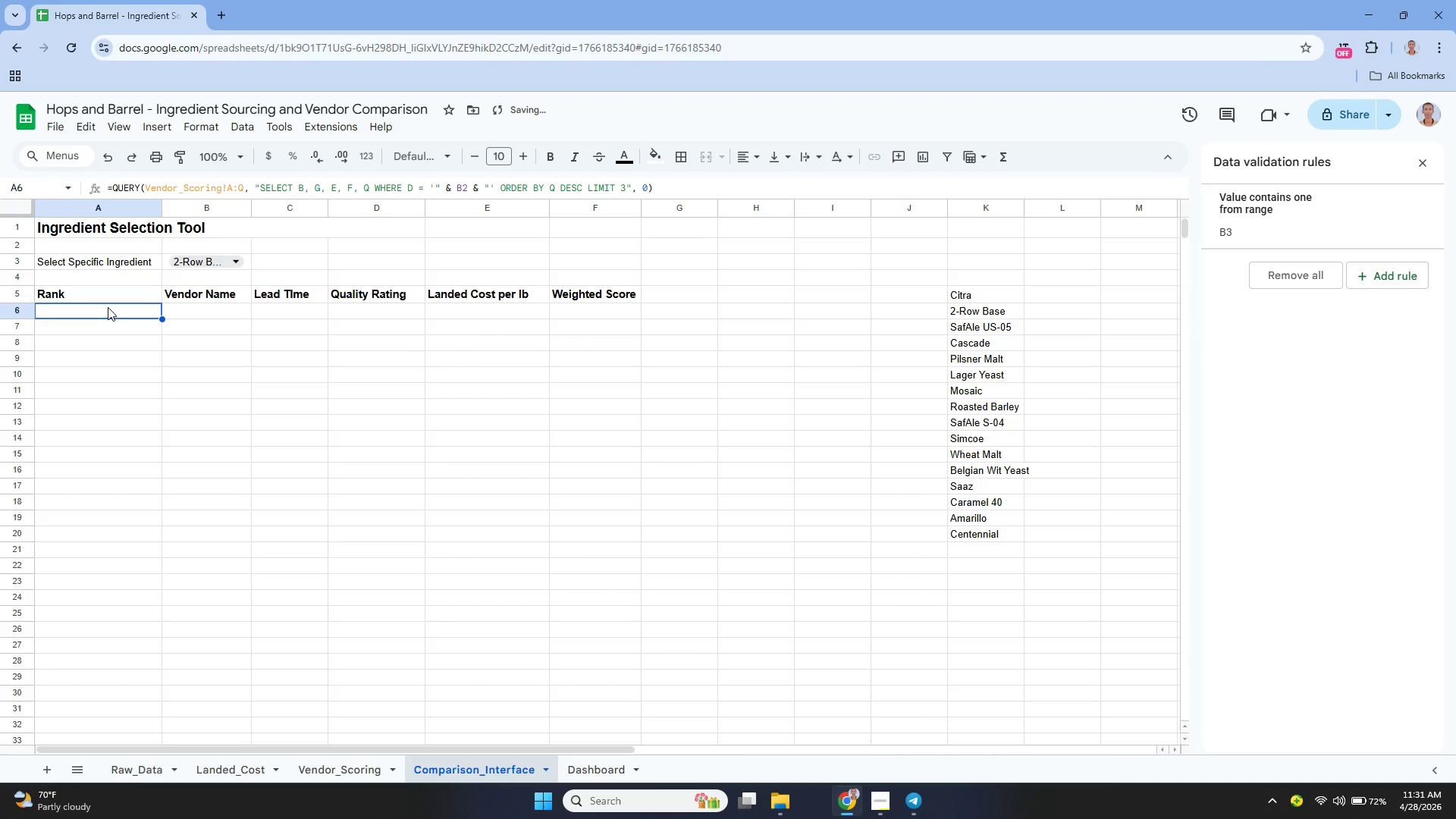 
double_click([108, 307])
 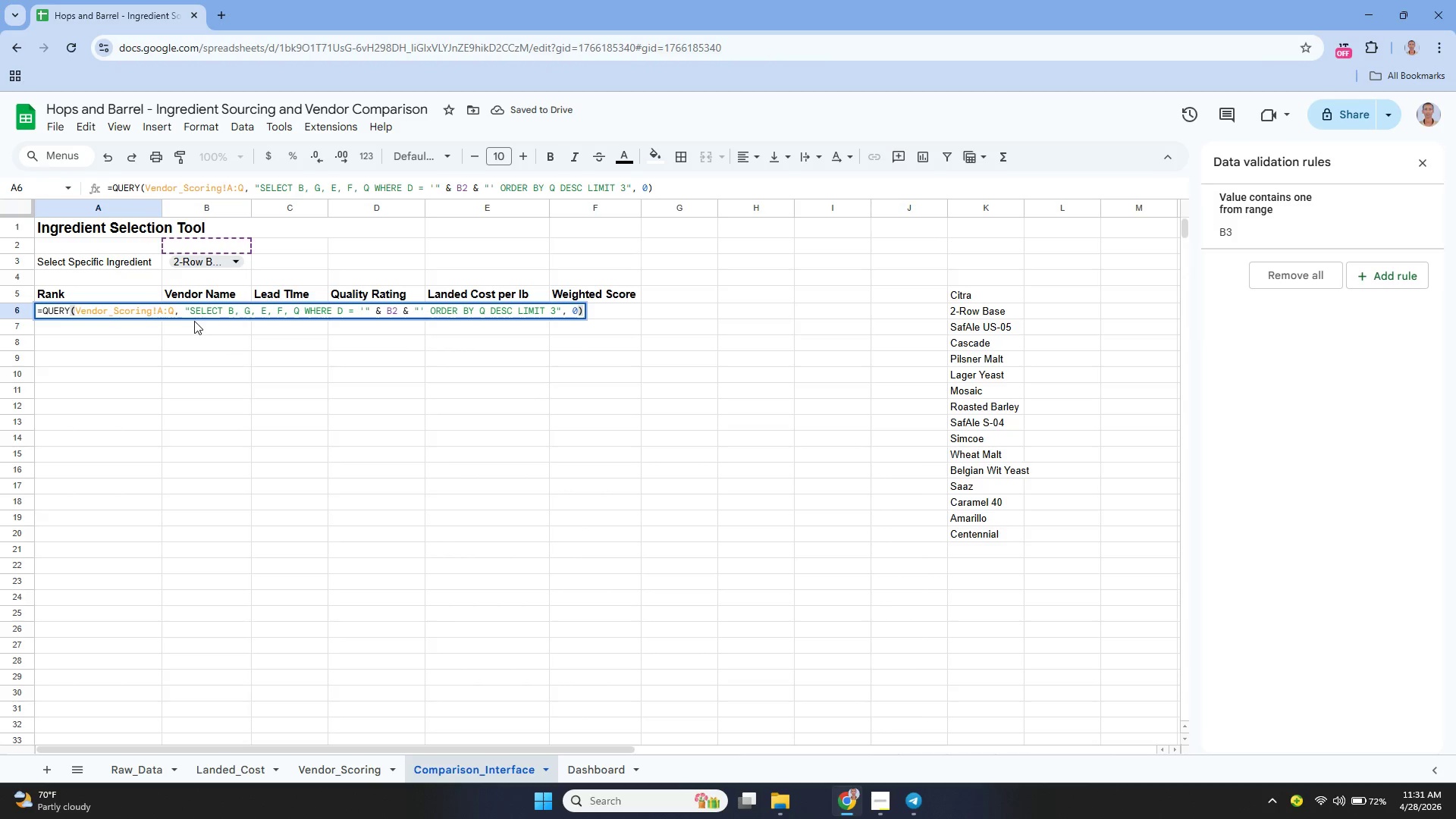 
key(Control+A)
 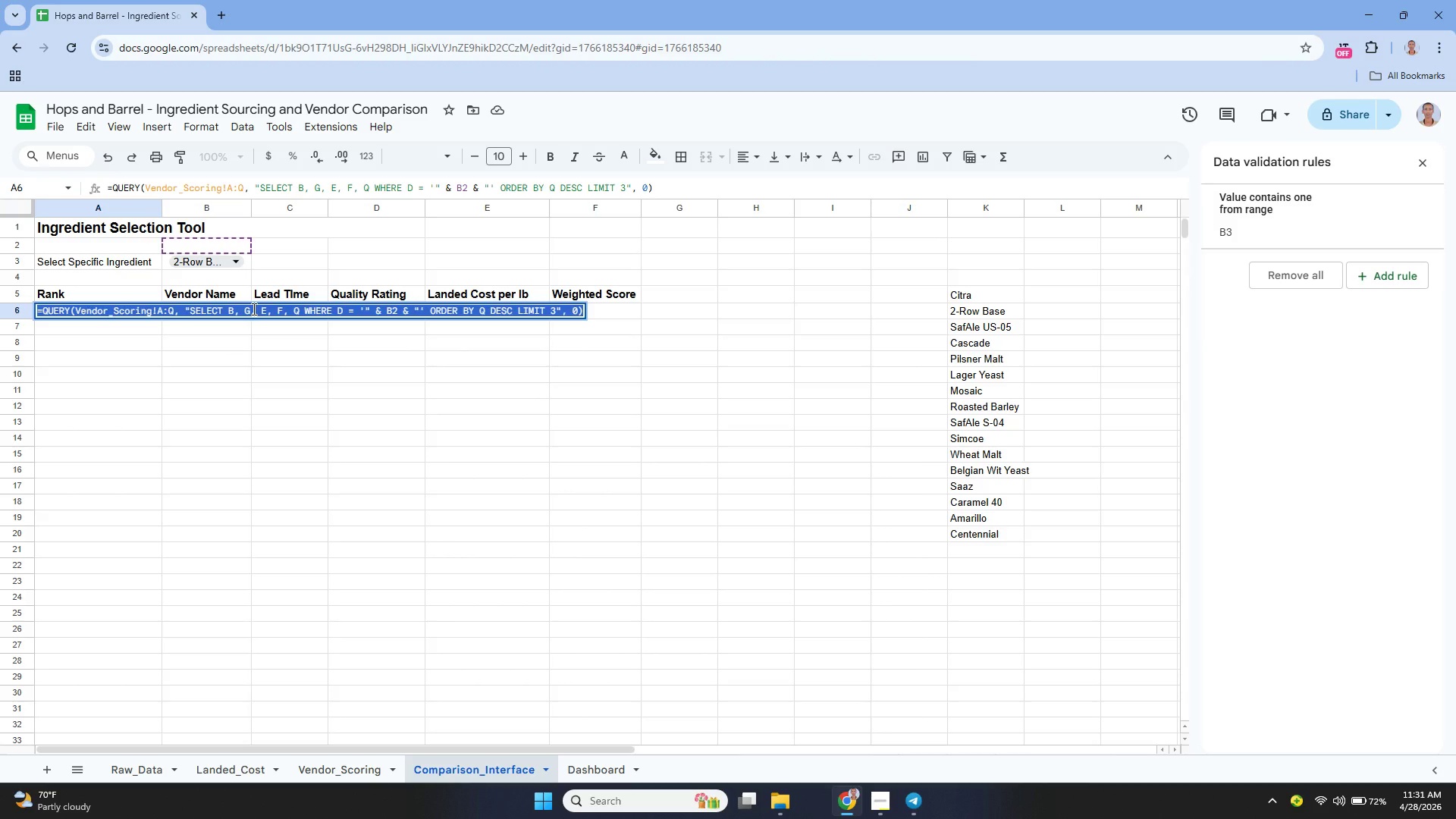 
key(Control+X)
 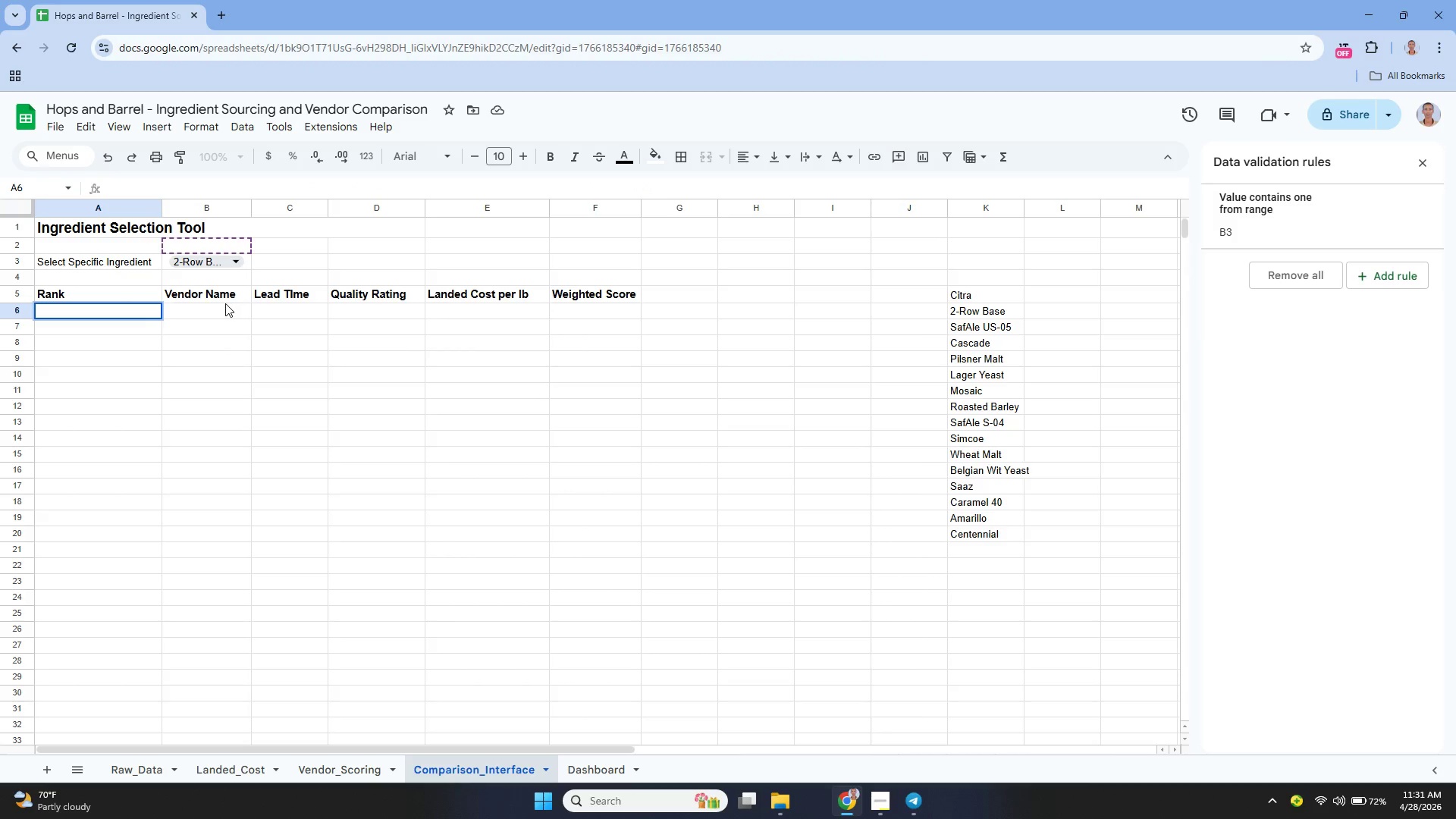 
left_click([225, 303])
 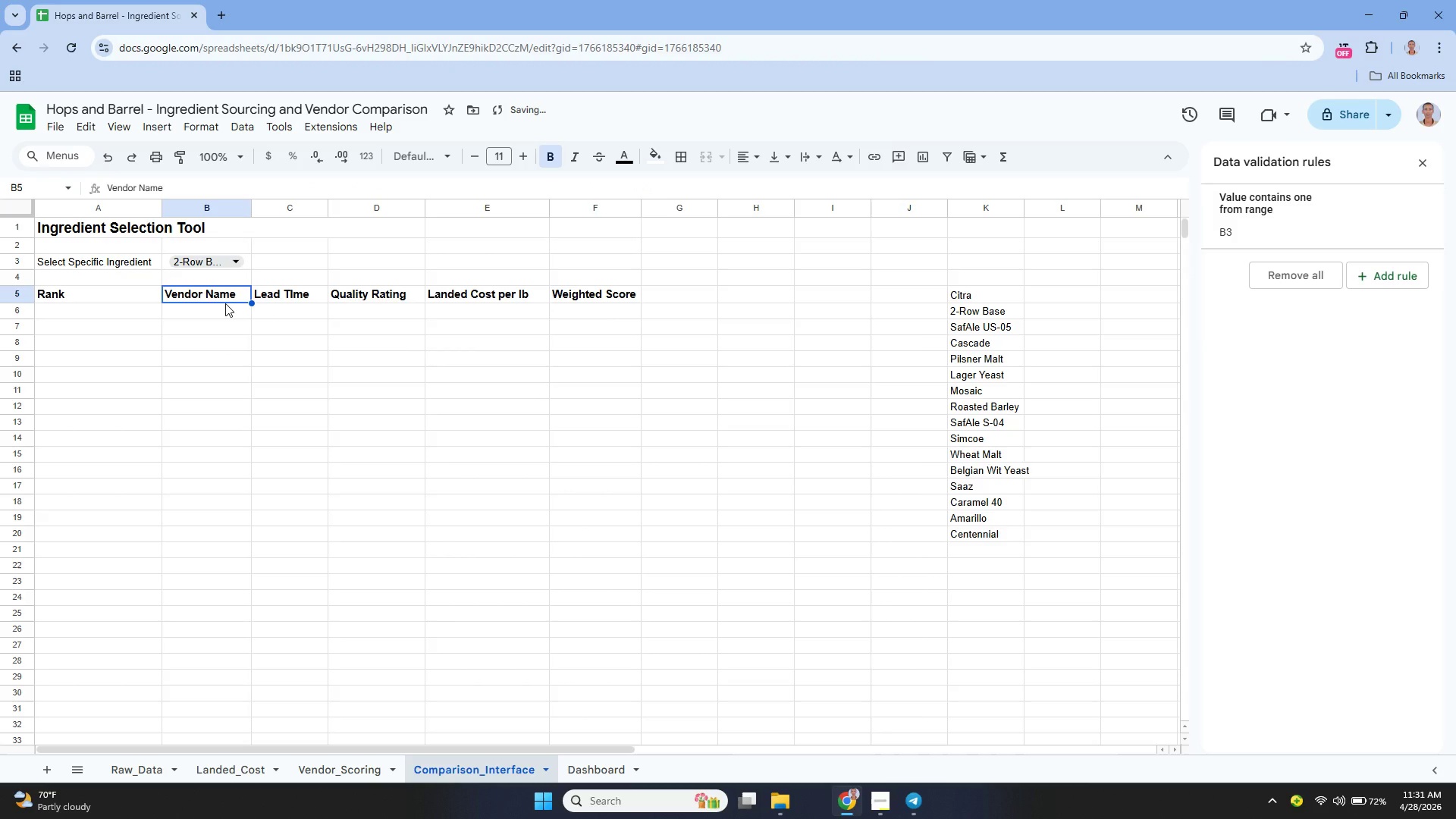 
key(ArrowDown)
 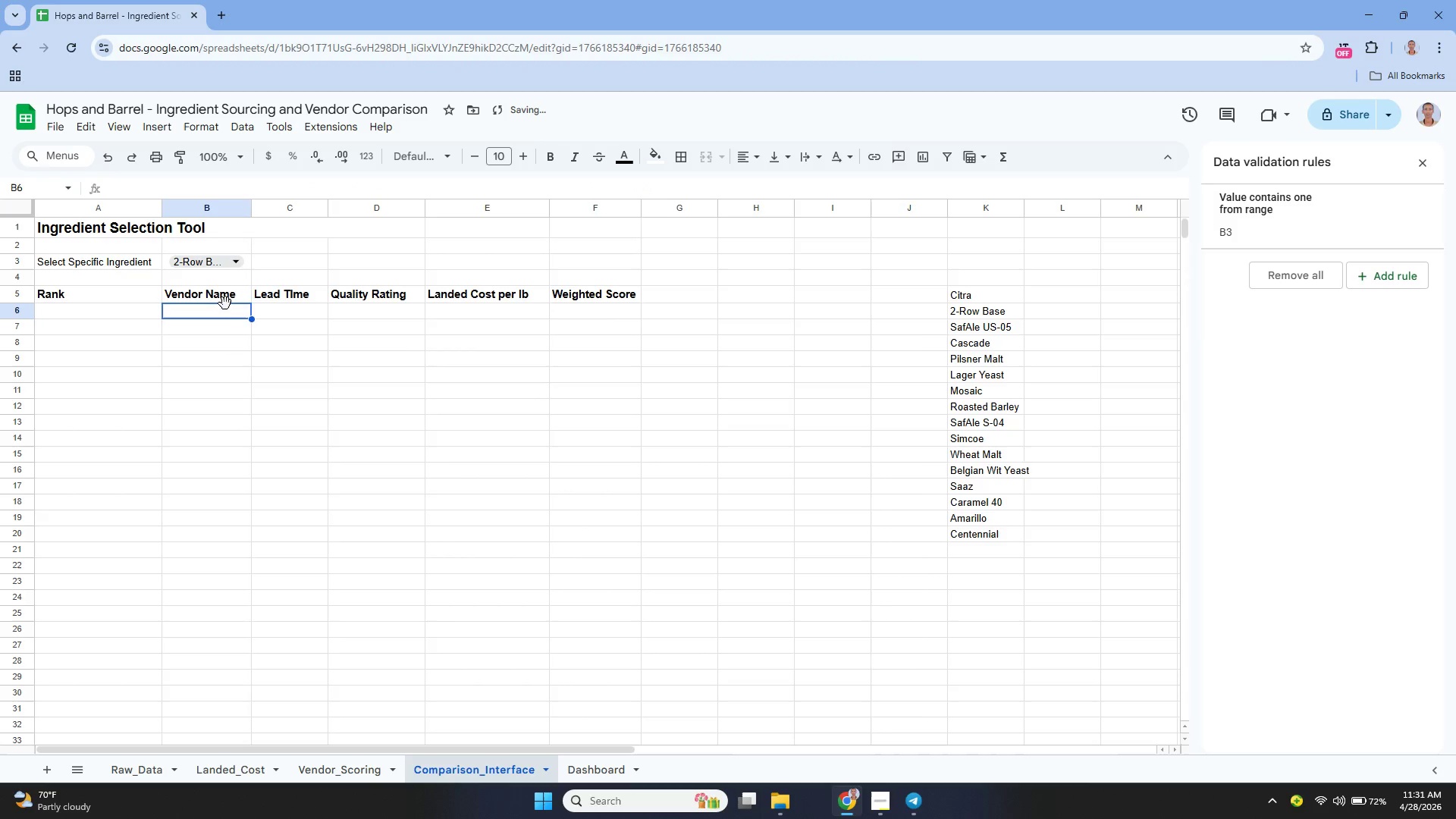 
key(BracketRight)
 